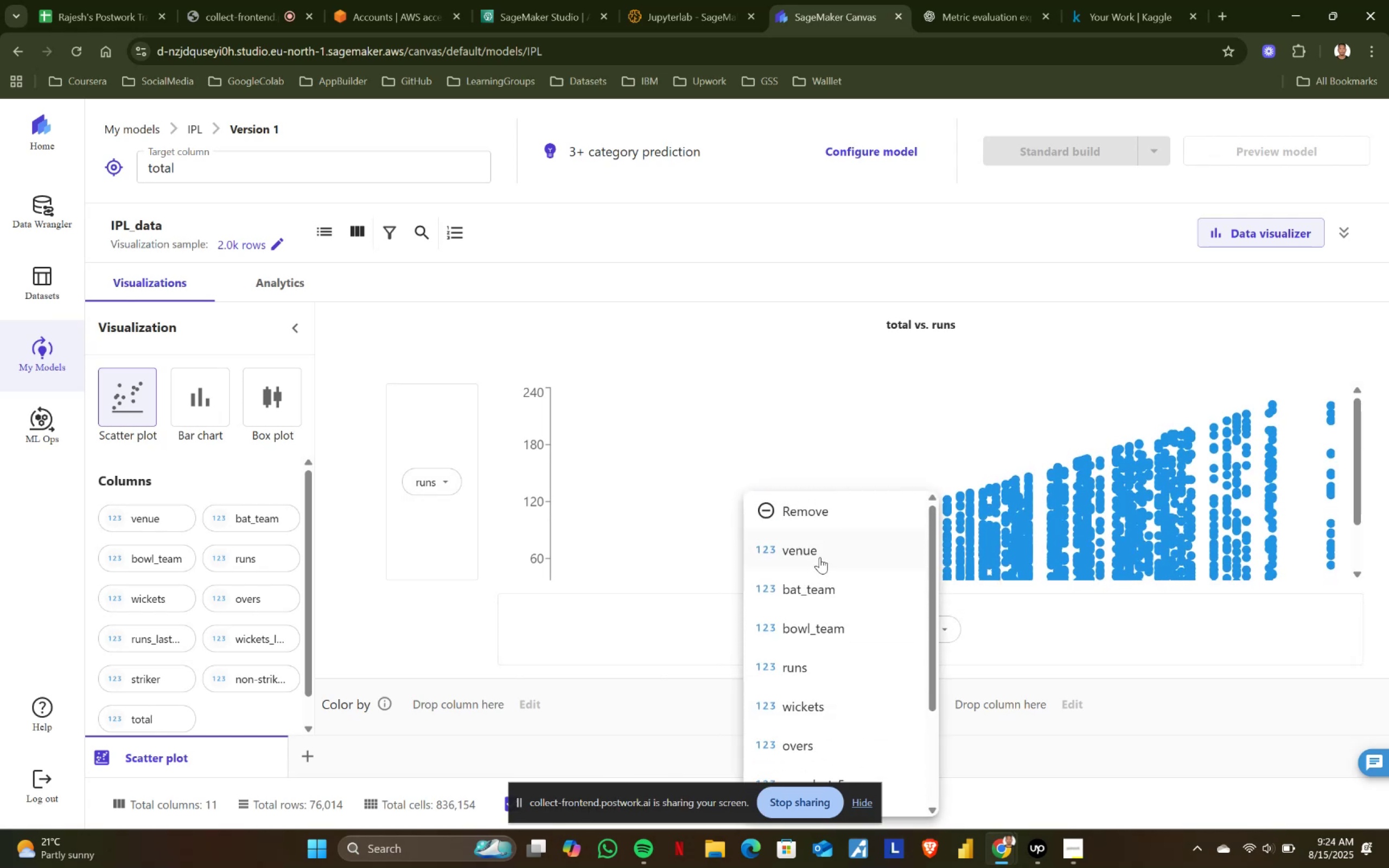 
left_click([820, 557])
 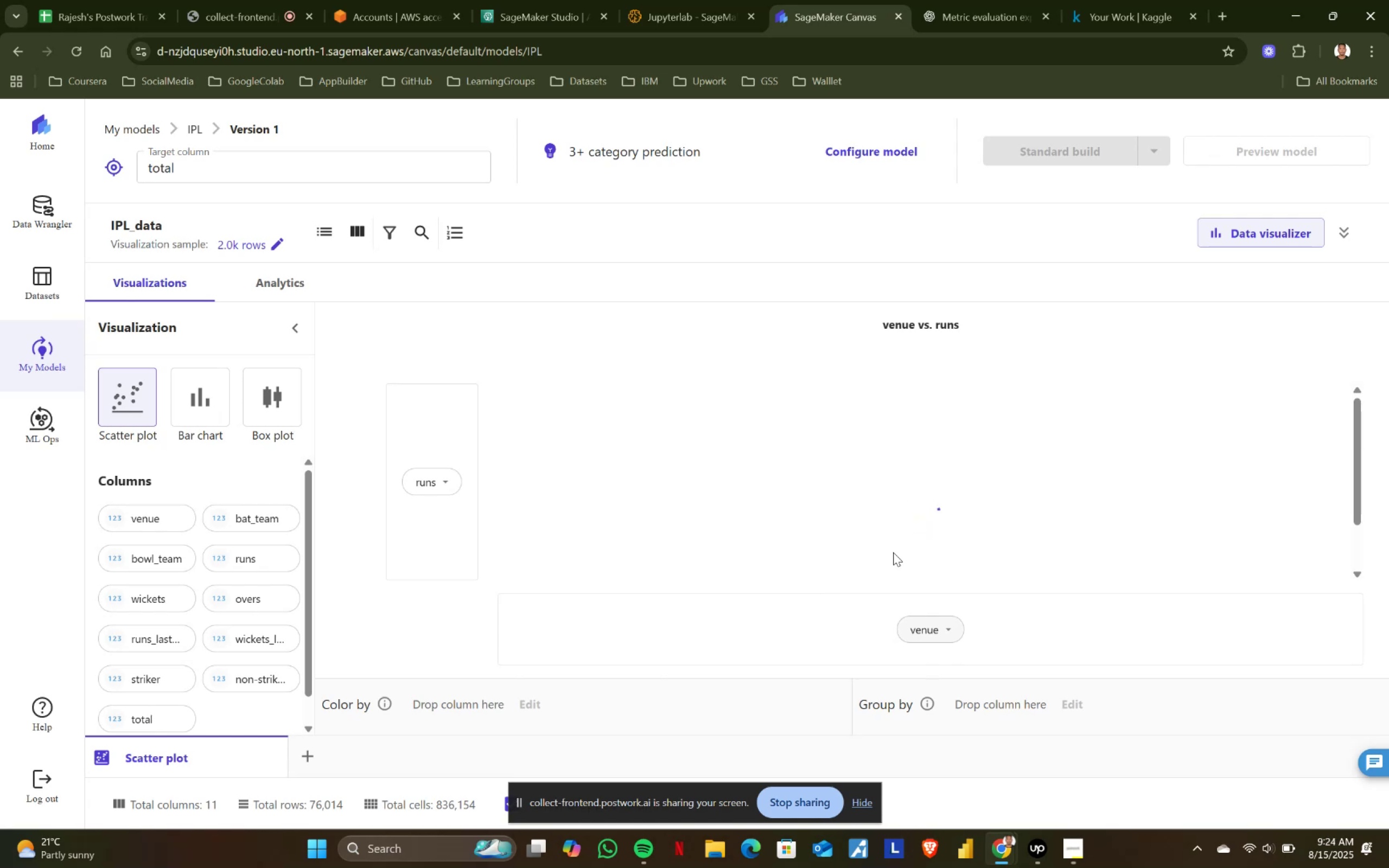 
wait(6.61)
 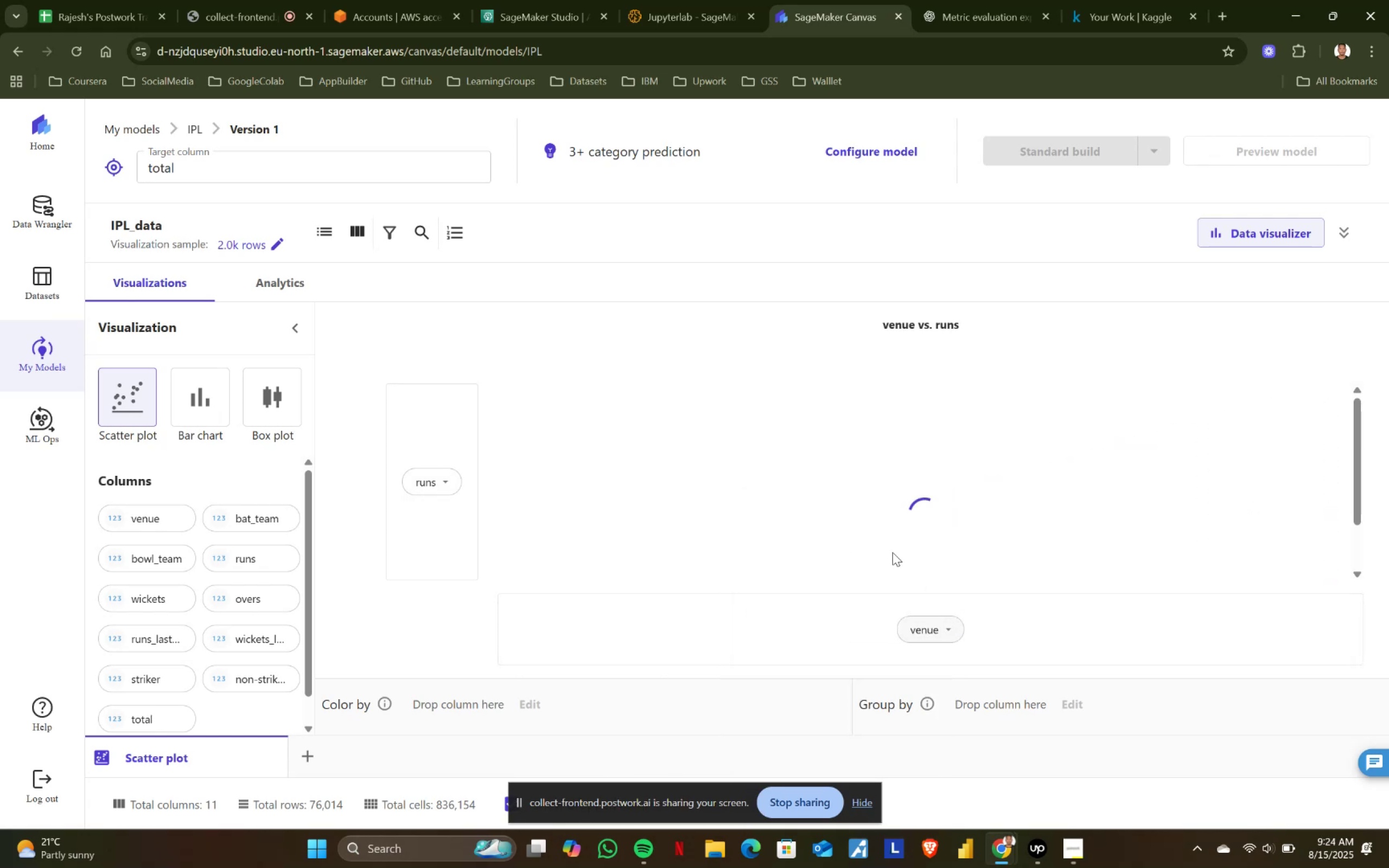 
left_click([952, 627])
 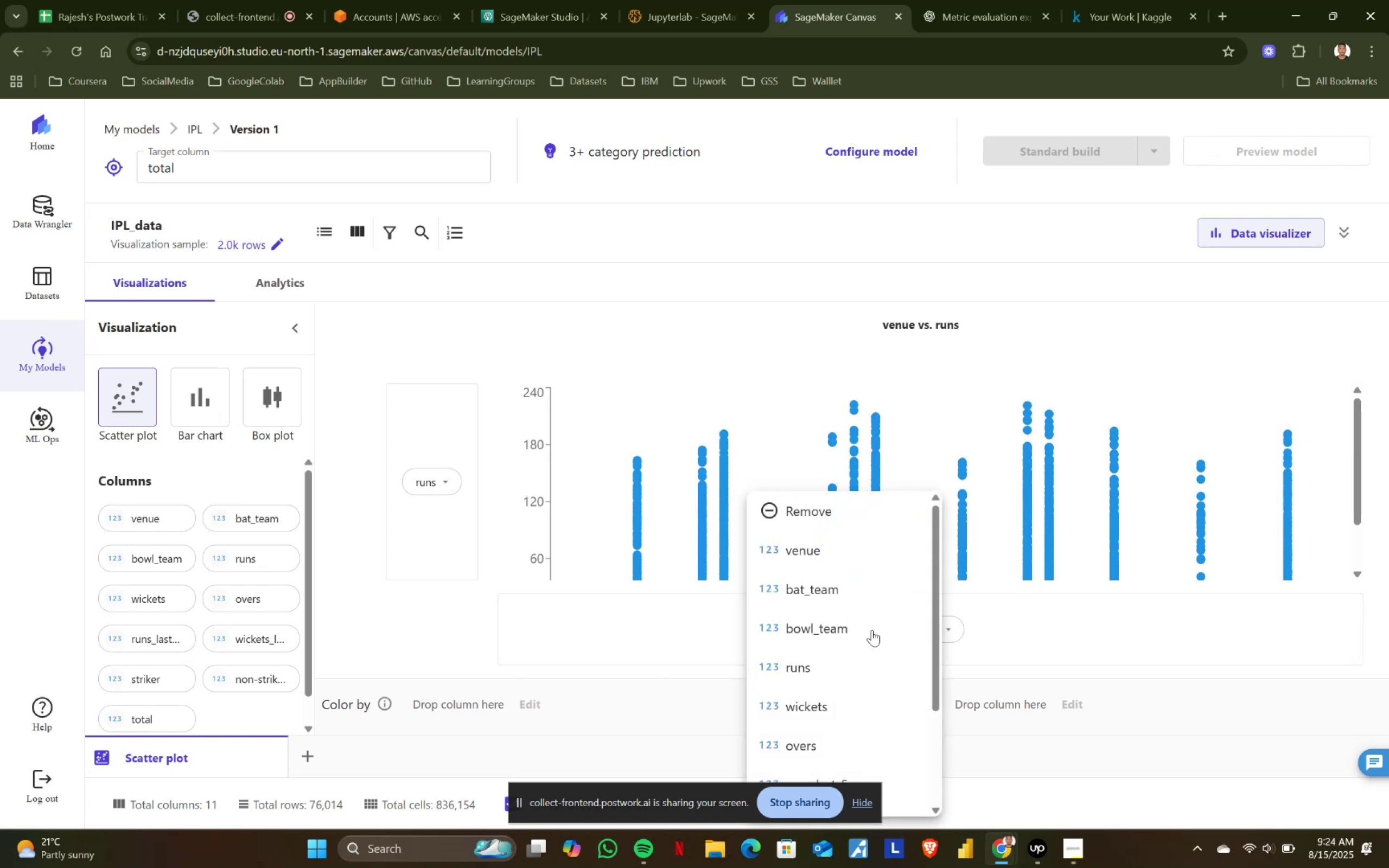 
left_click([816, 591])
 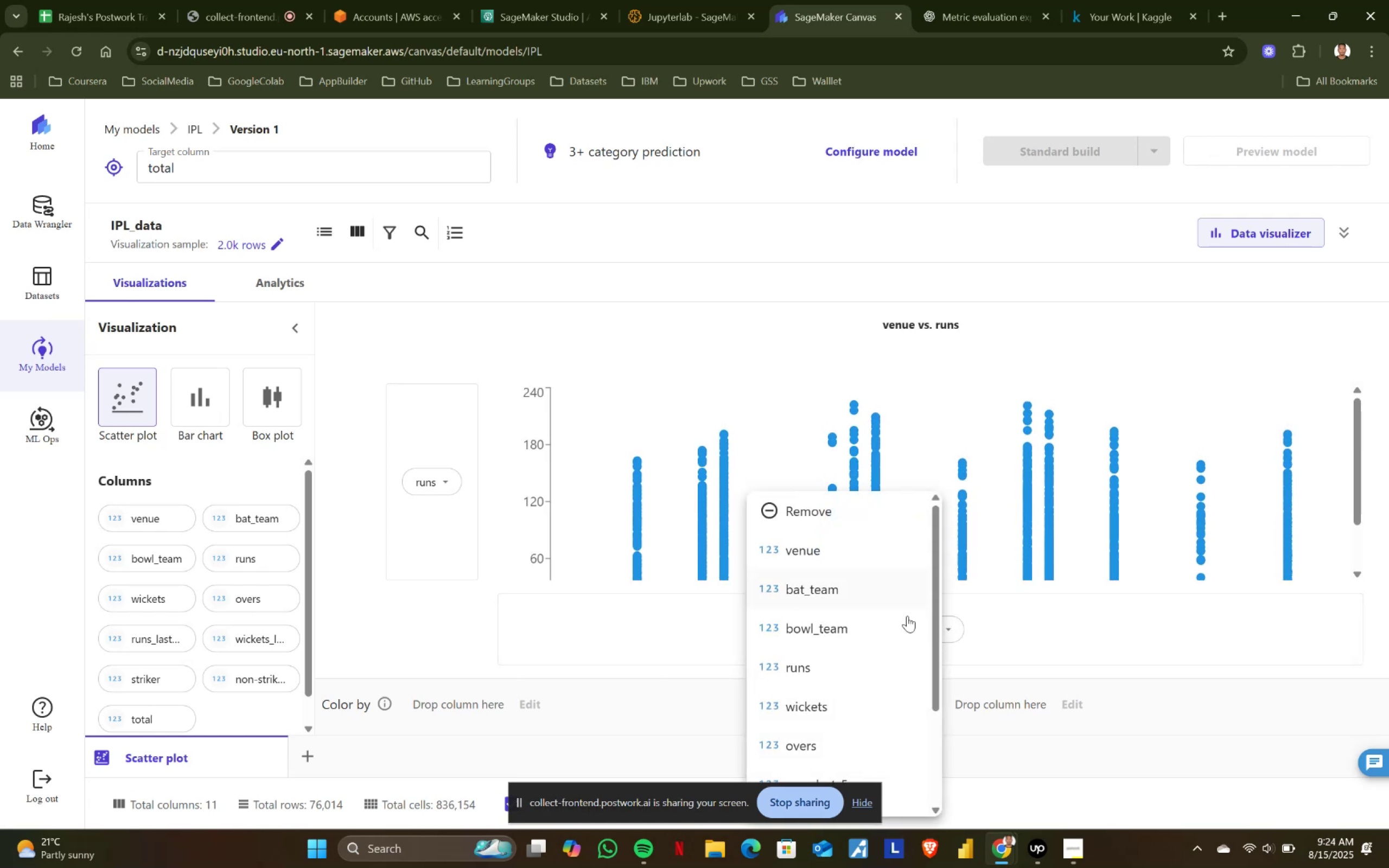 
mouse_move([930, 624])
 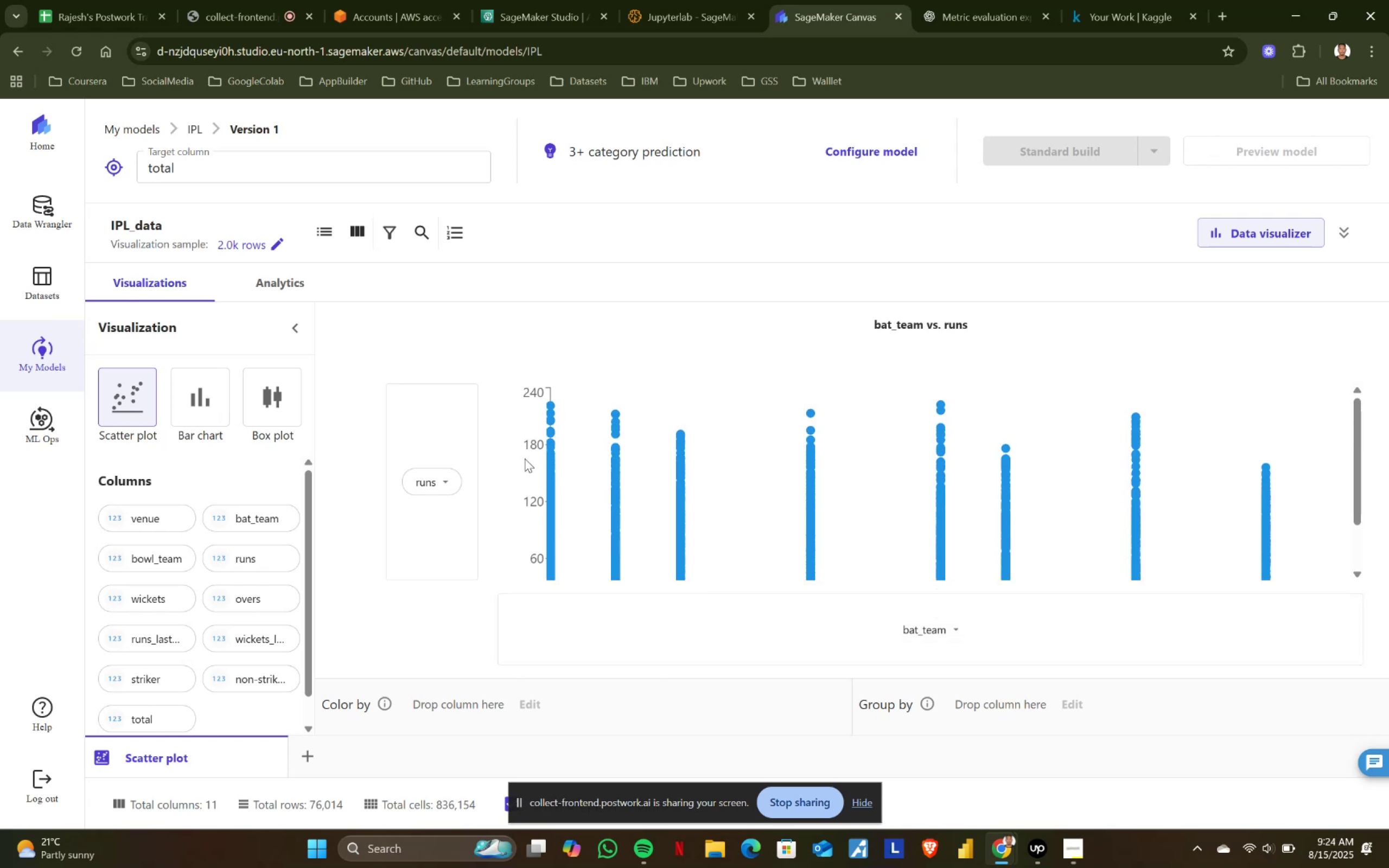 
mouse_move([568, 445])
 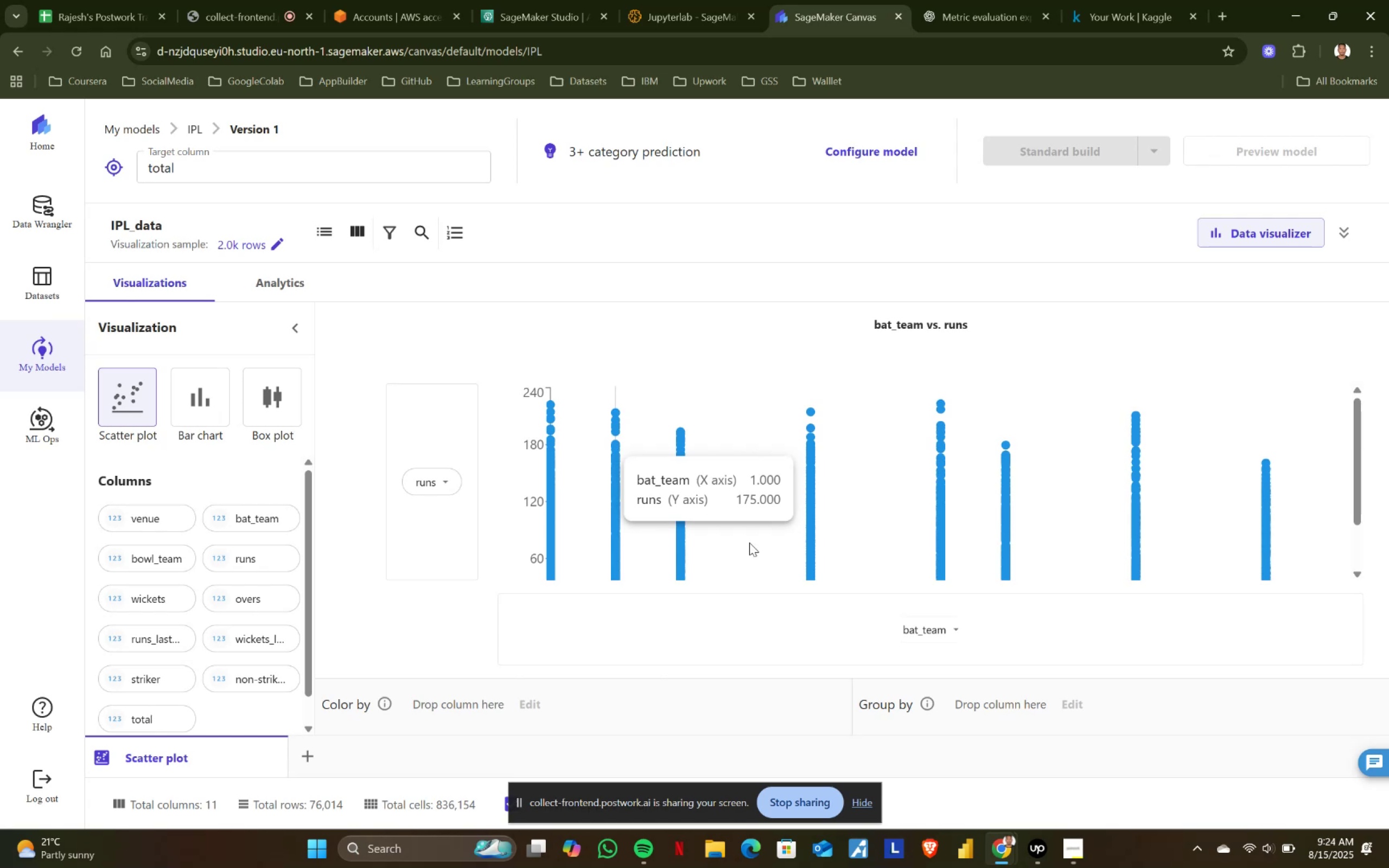 
left_click([957, 628])
 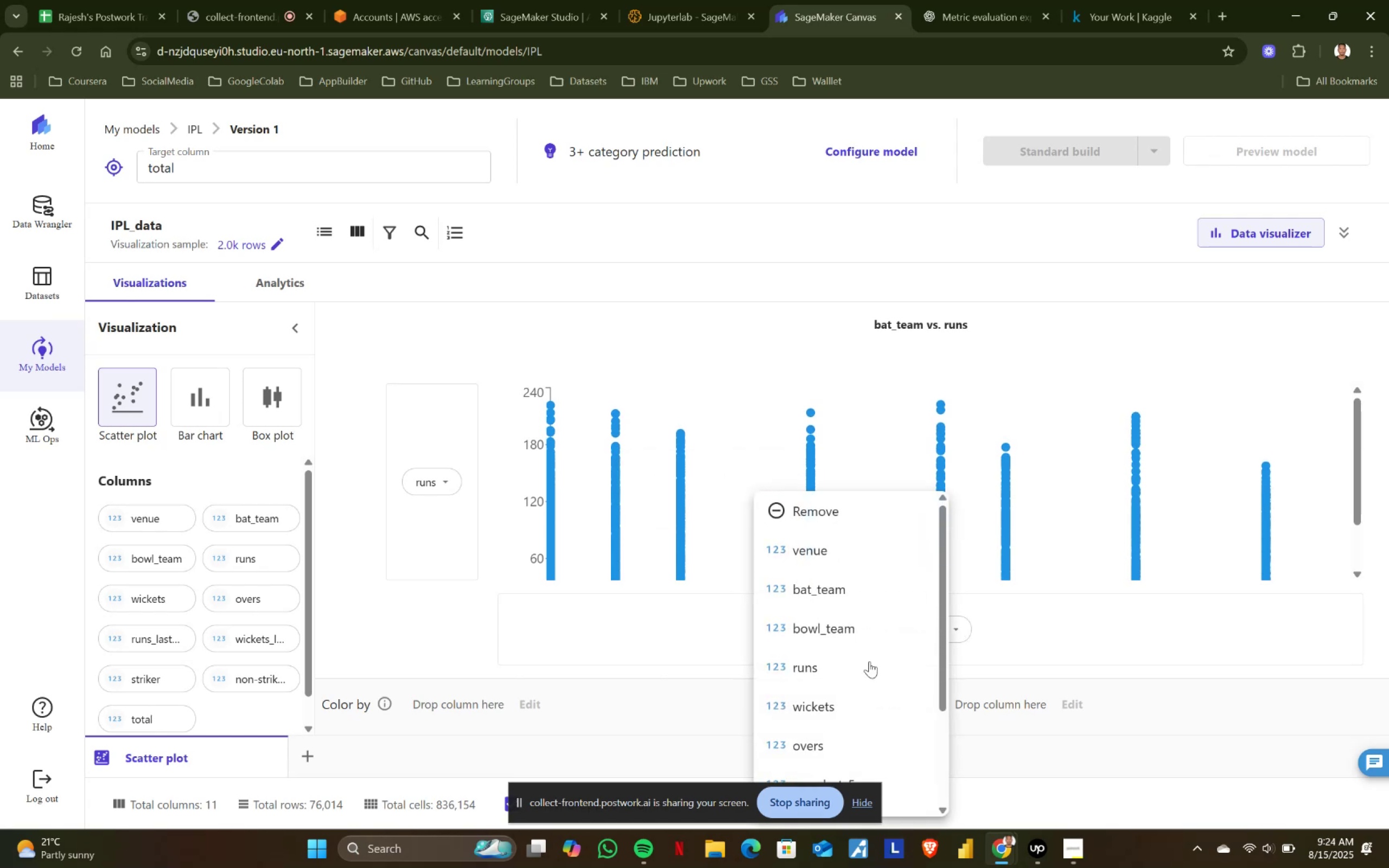 
scroll: coordinate [865, 663], scroll_direction: up, amount: 1.0
 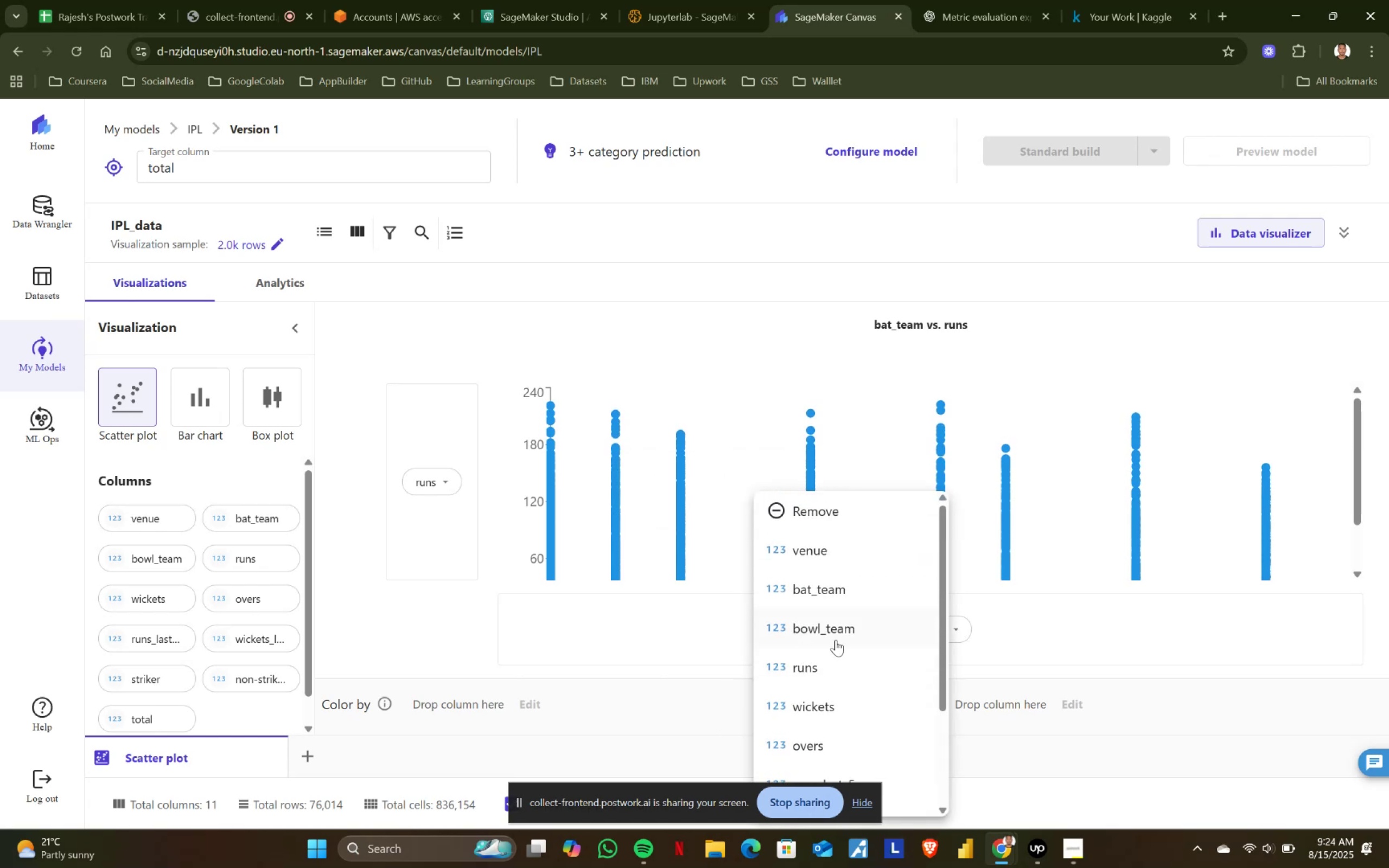 
left_click([839, 636])
 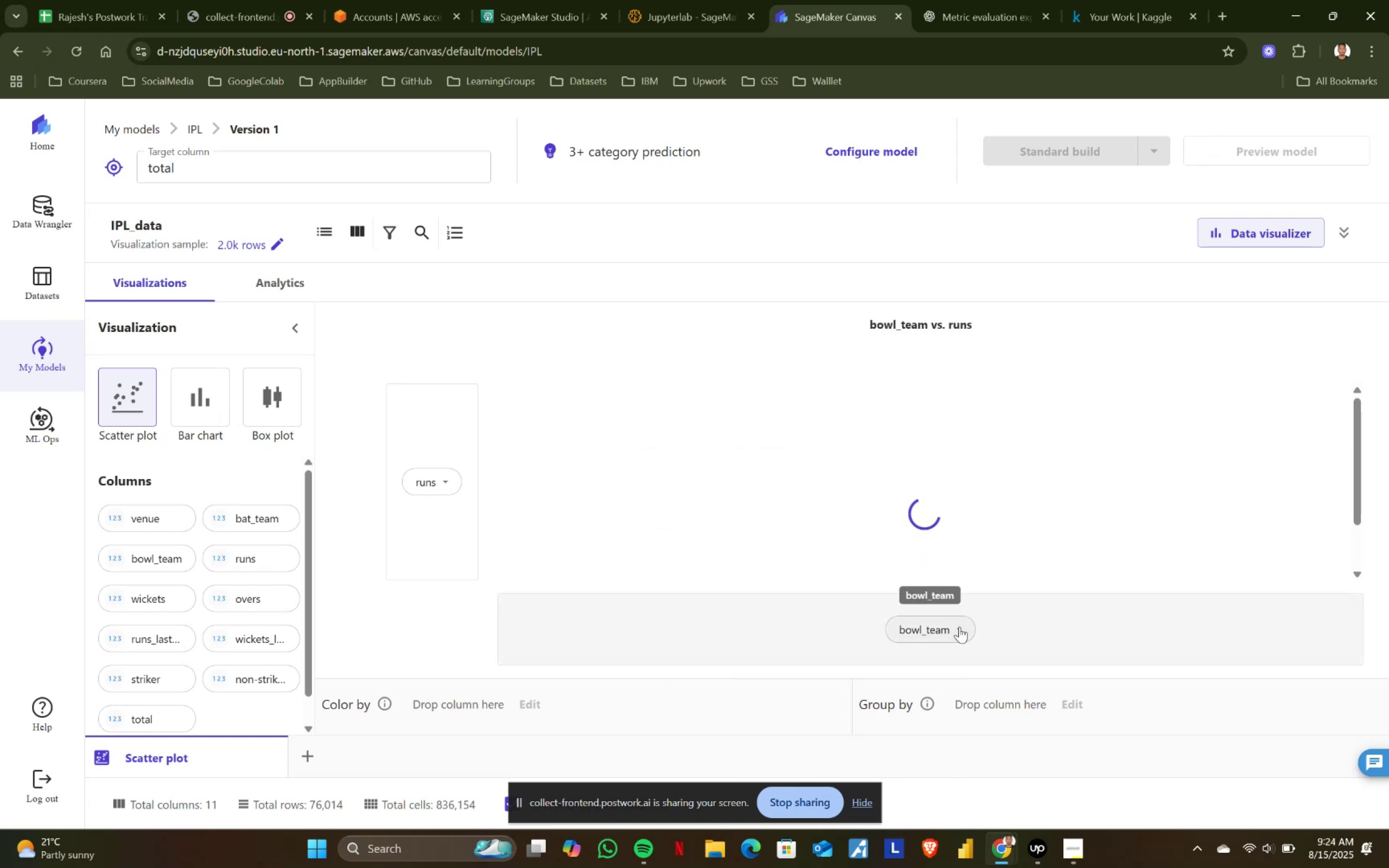 
wait(8.03)
 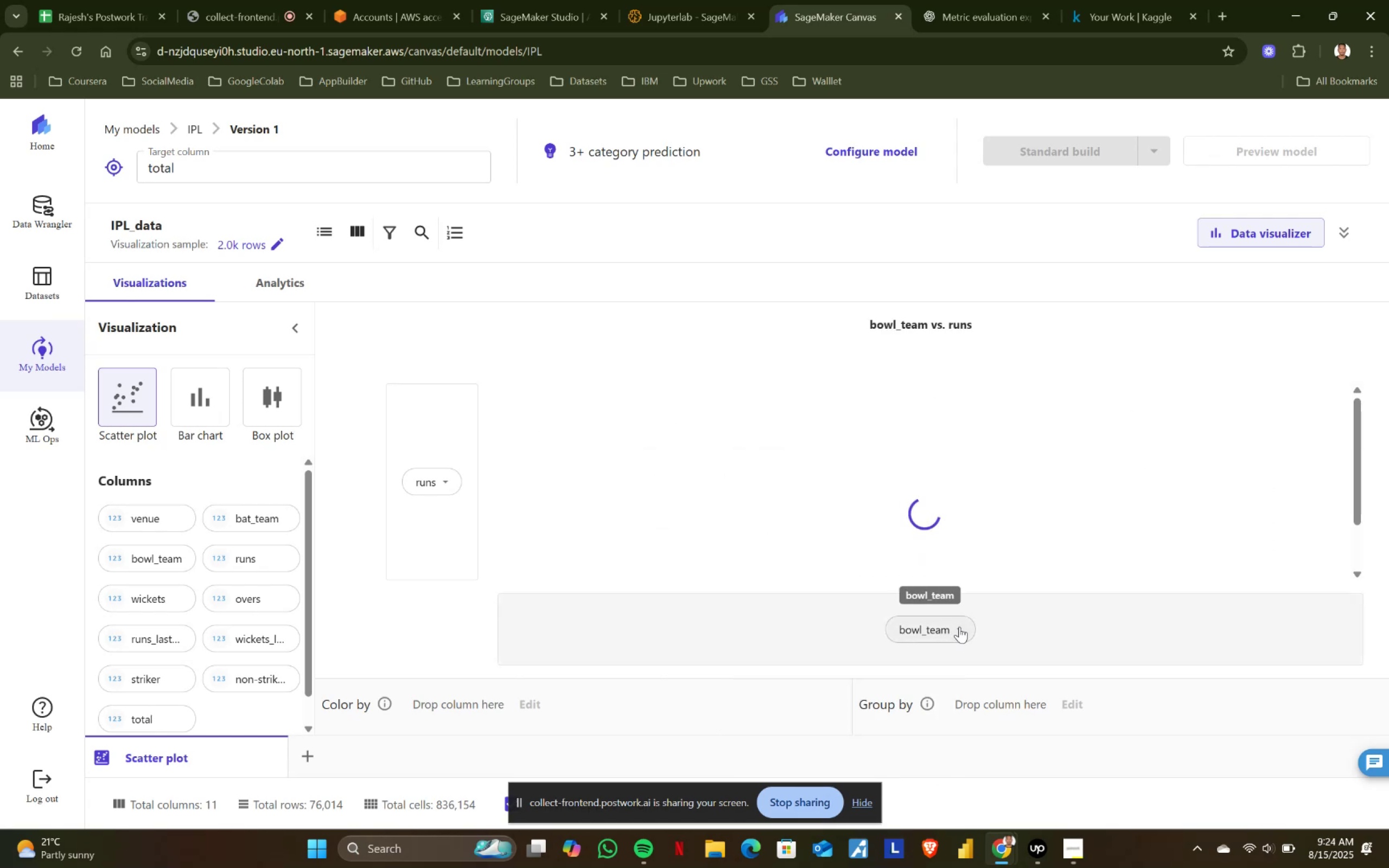 
left_click([959, 626])
 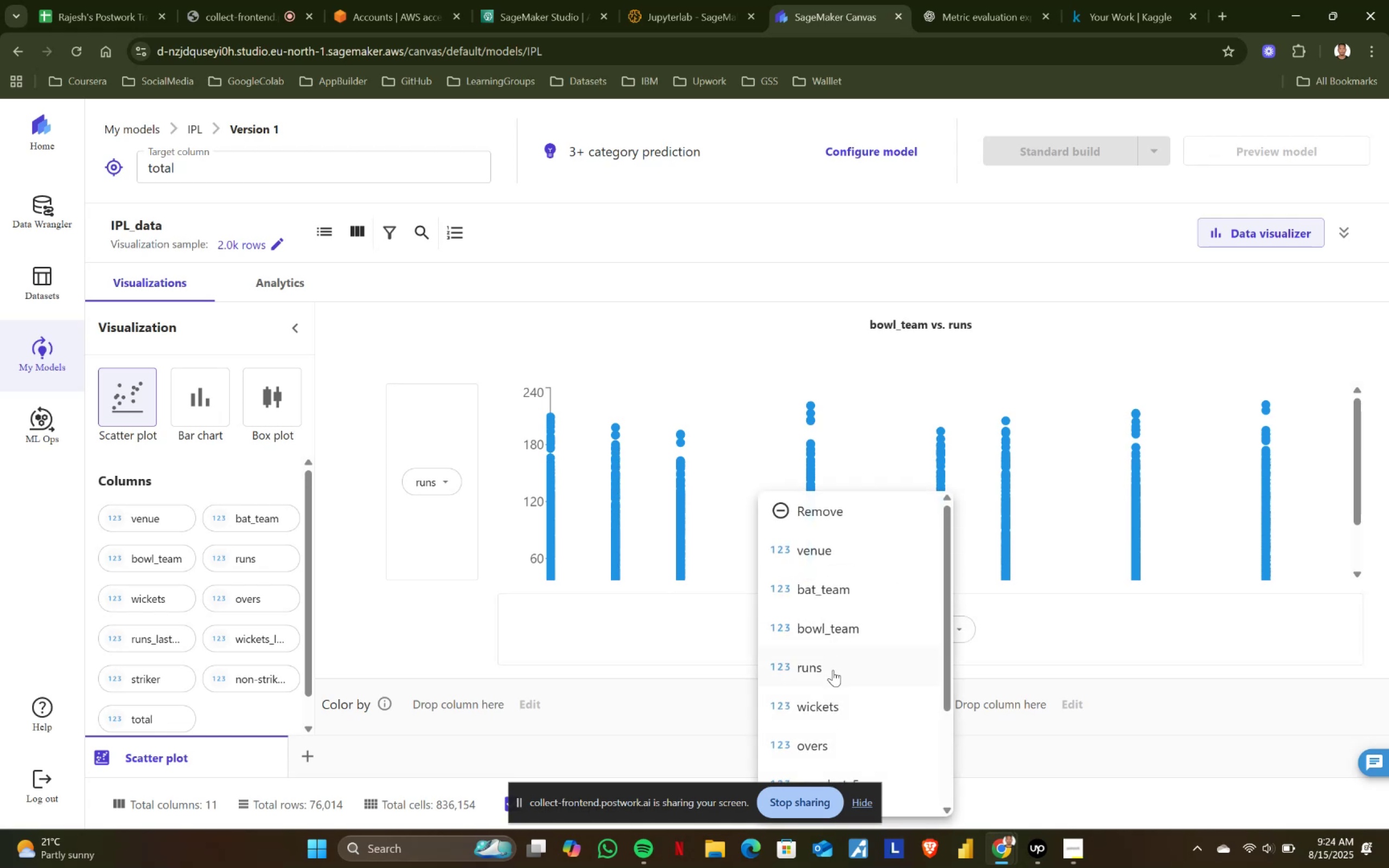 
left_click([1009, 631])
 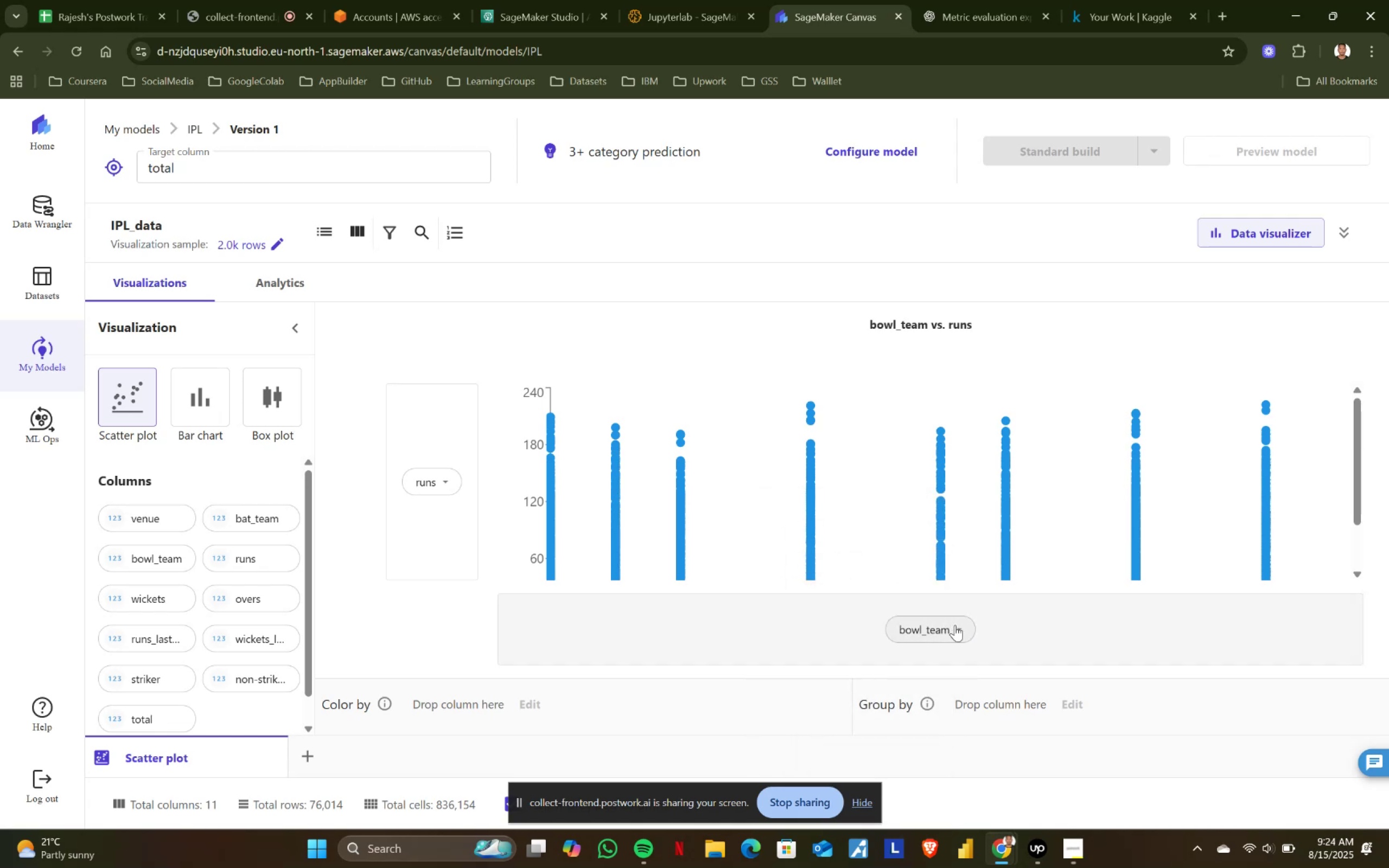 
left_click([957, 624])
 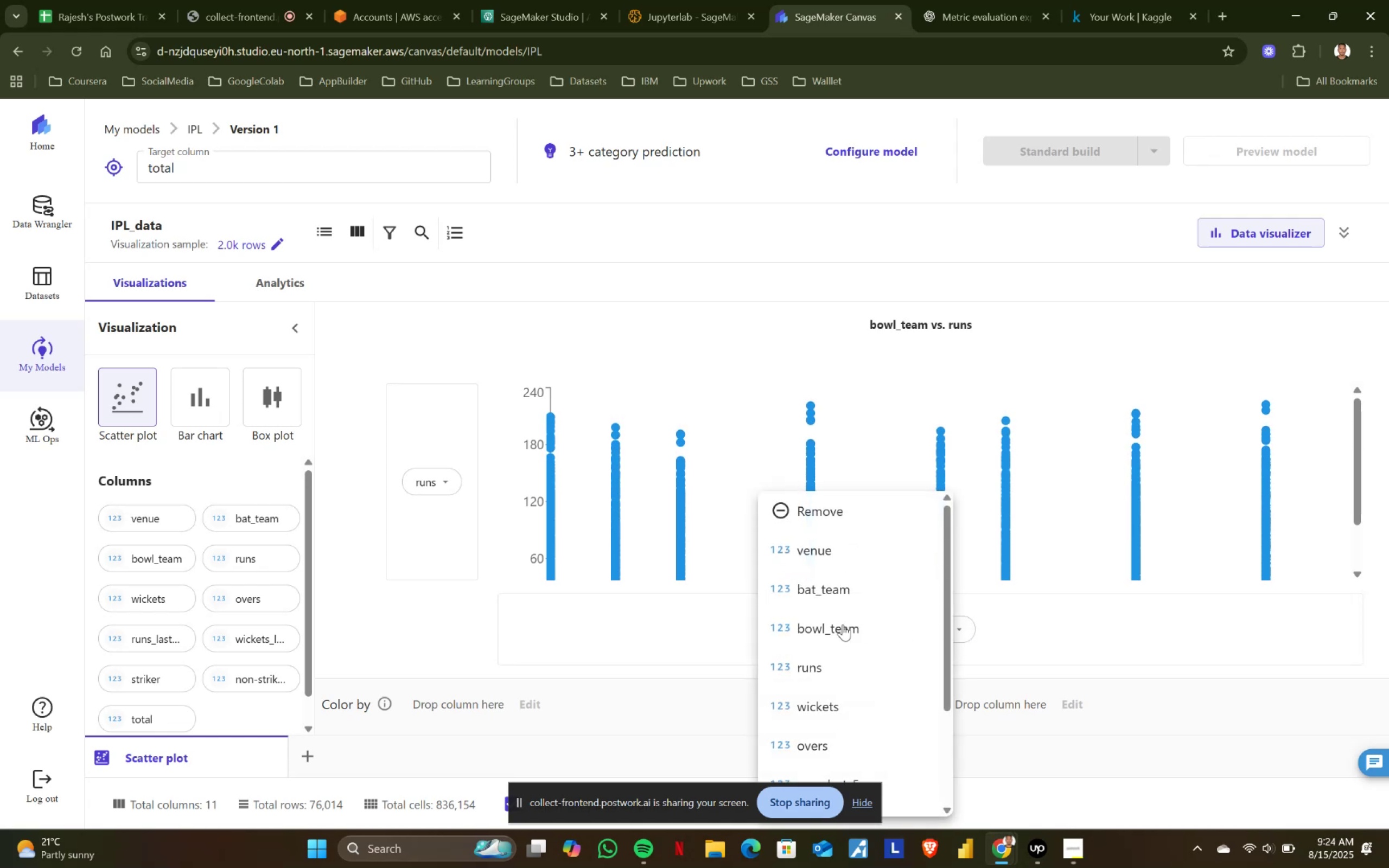 
left_click([809, 659])
 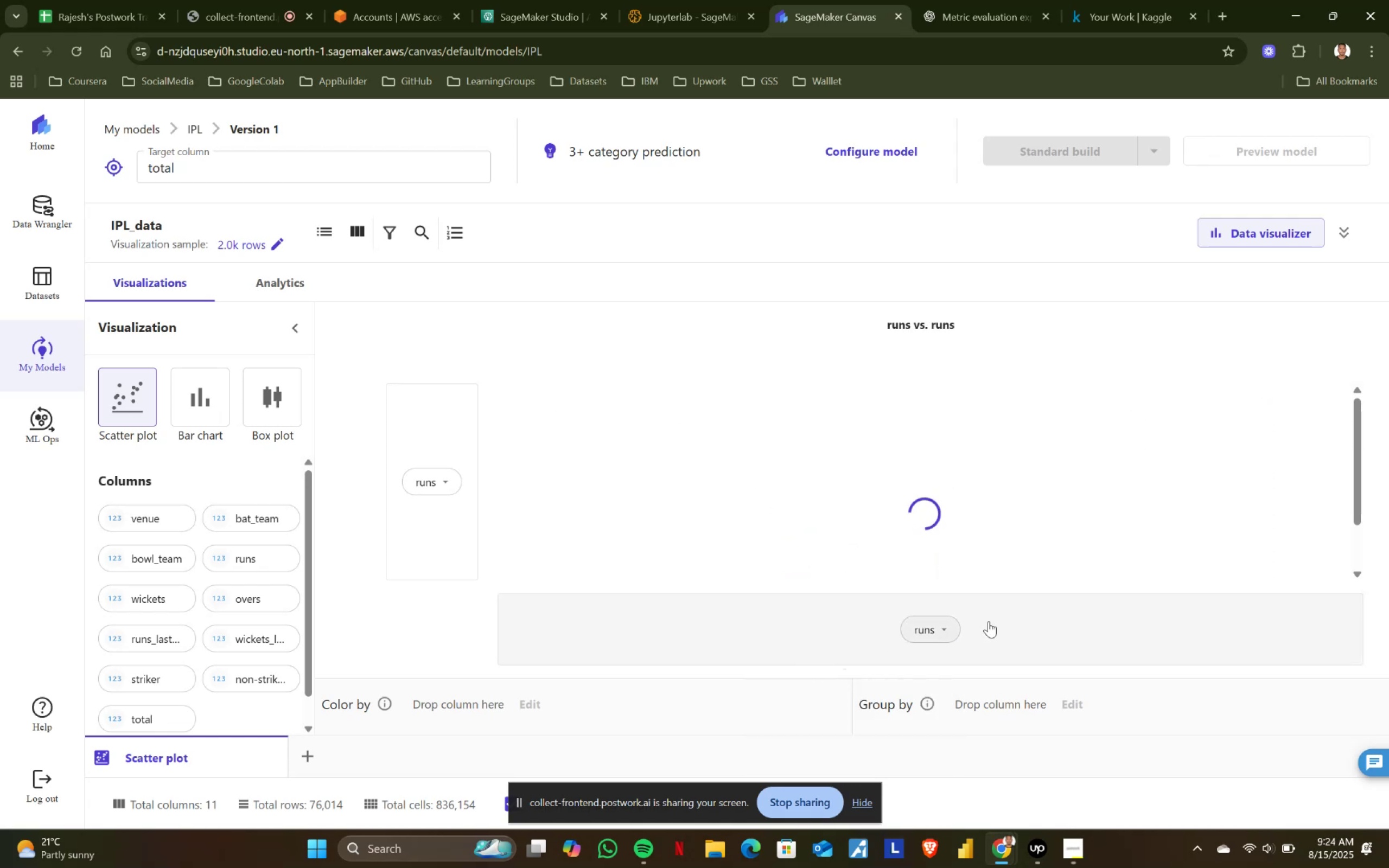 
mouse_move([958, 607])
 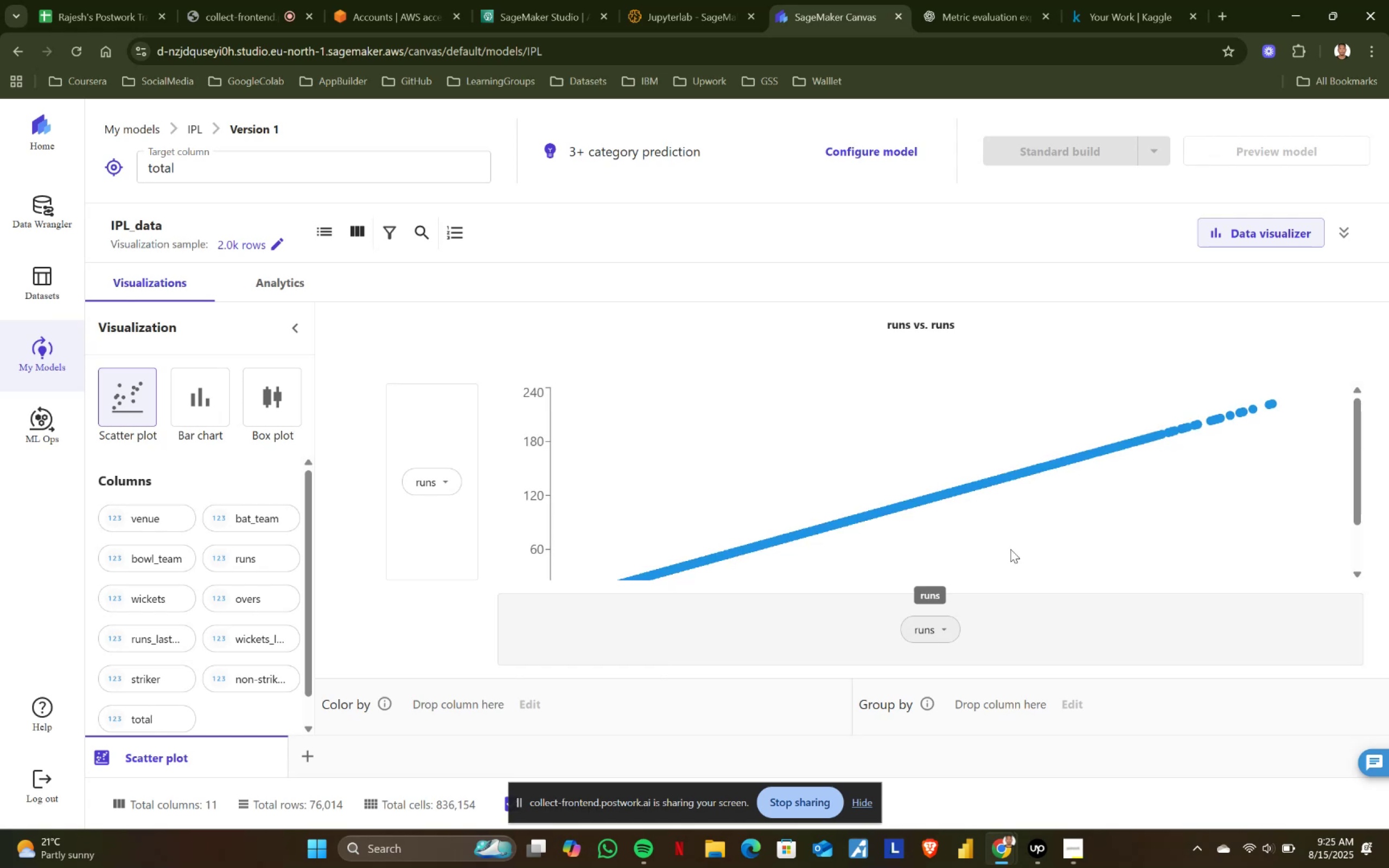 
scroll: coordinate [1028, 534], scroll_direction: down, amount: 2.0
 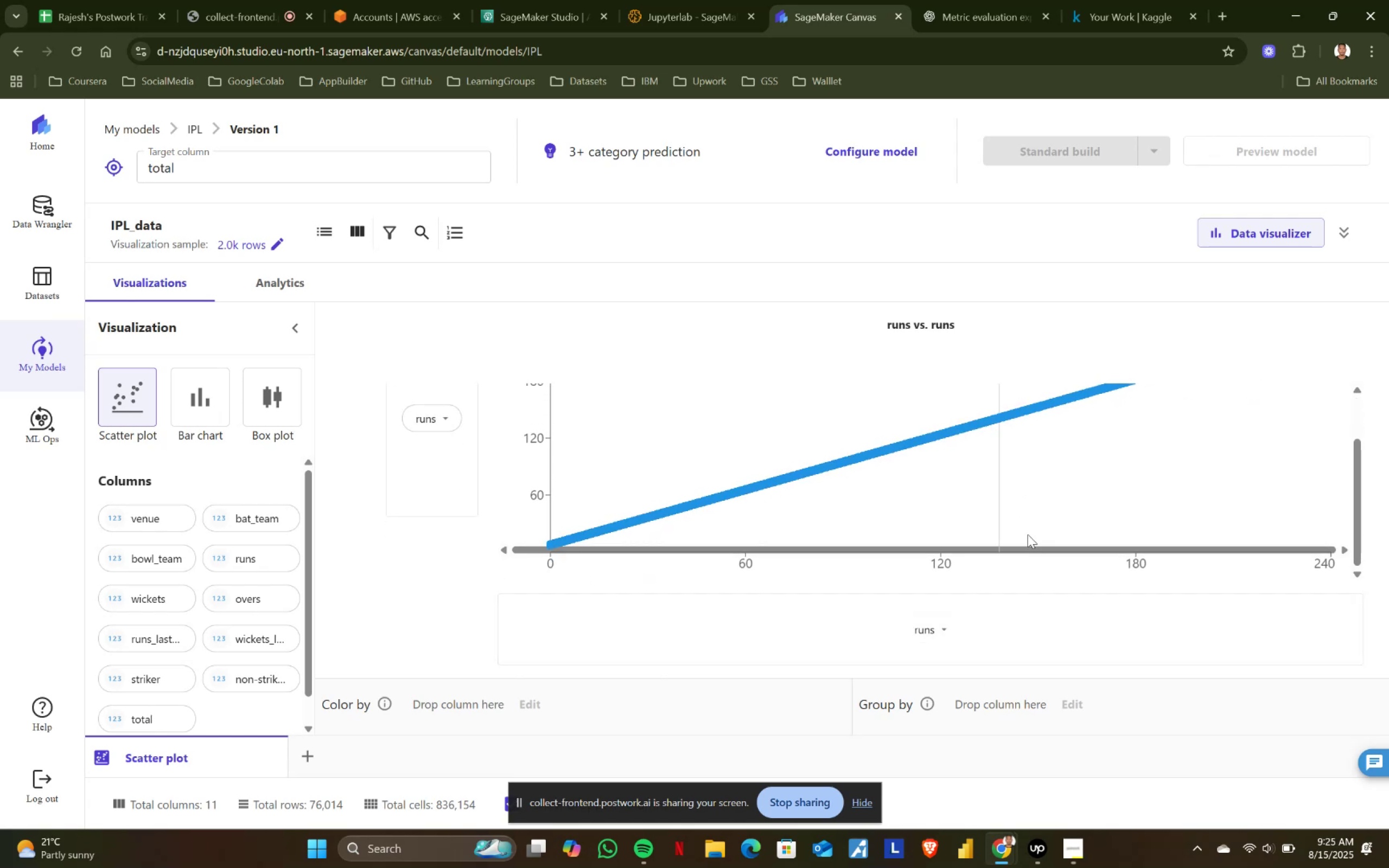 
scroll: coordinate [1028, 534], scroll_direction: up, amount: 3.0
 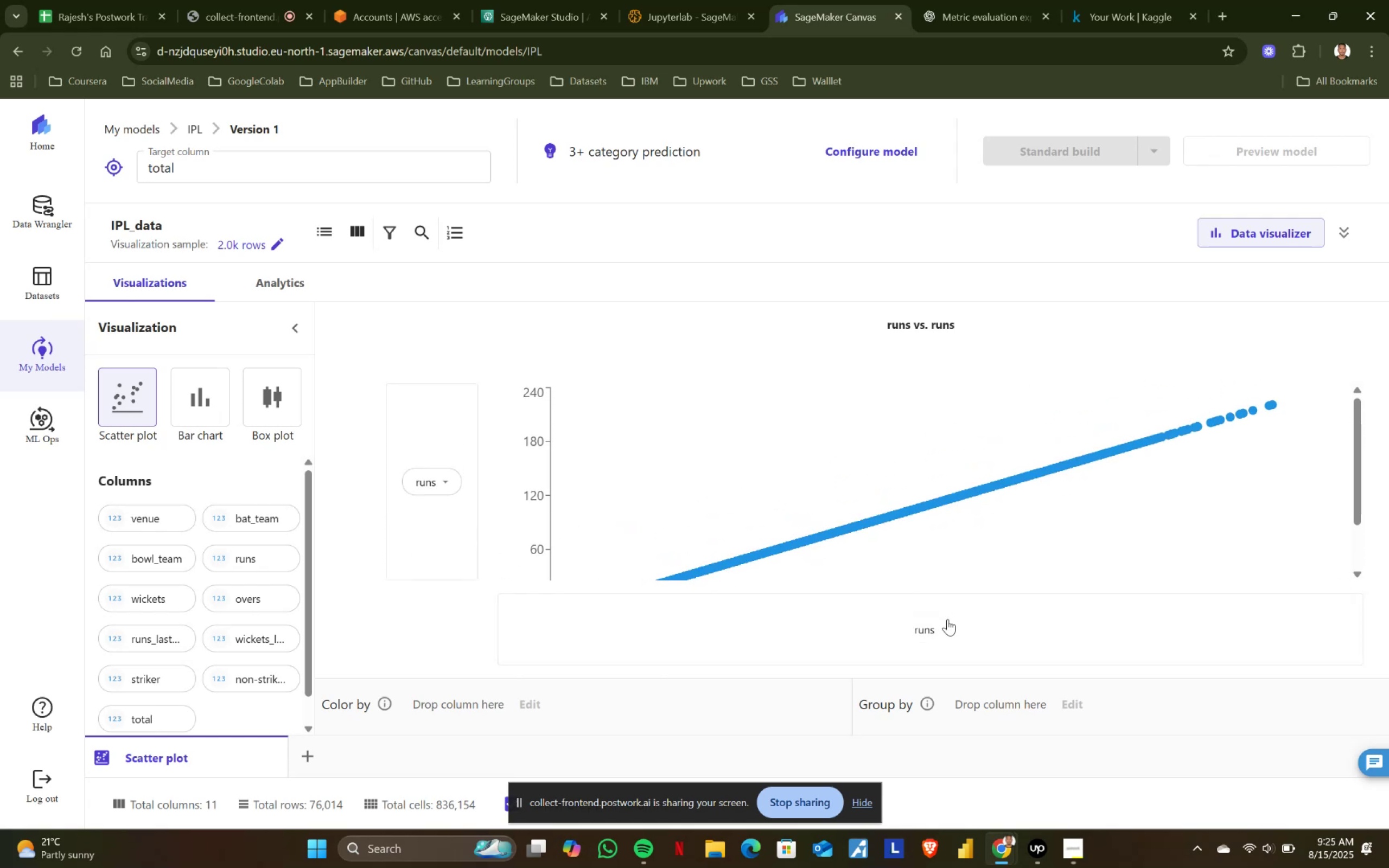 
left_click([945, 628])
 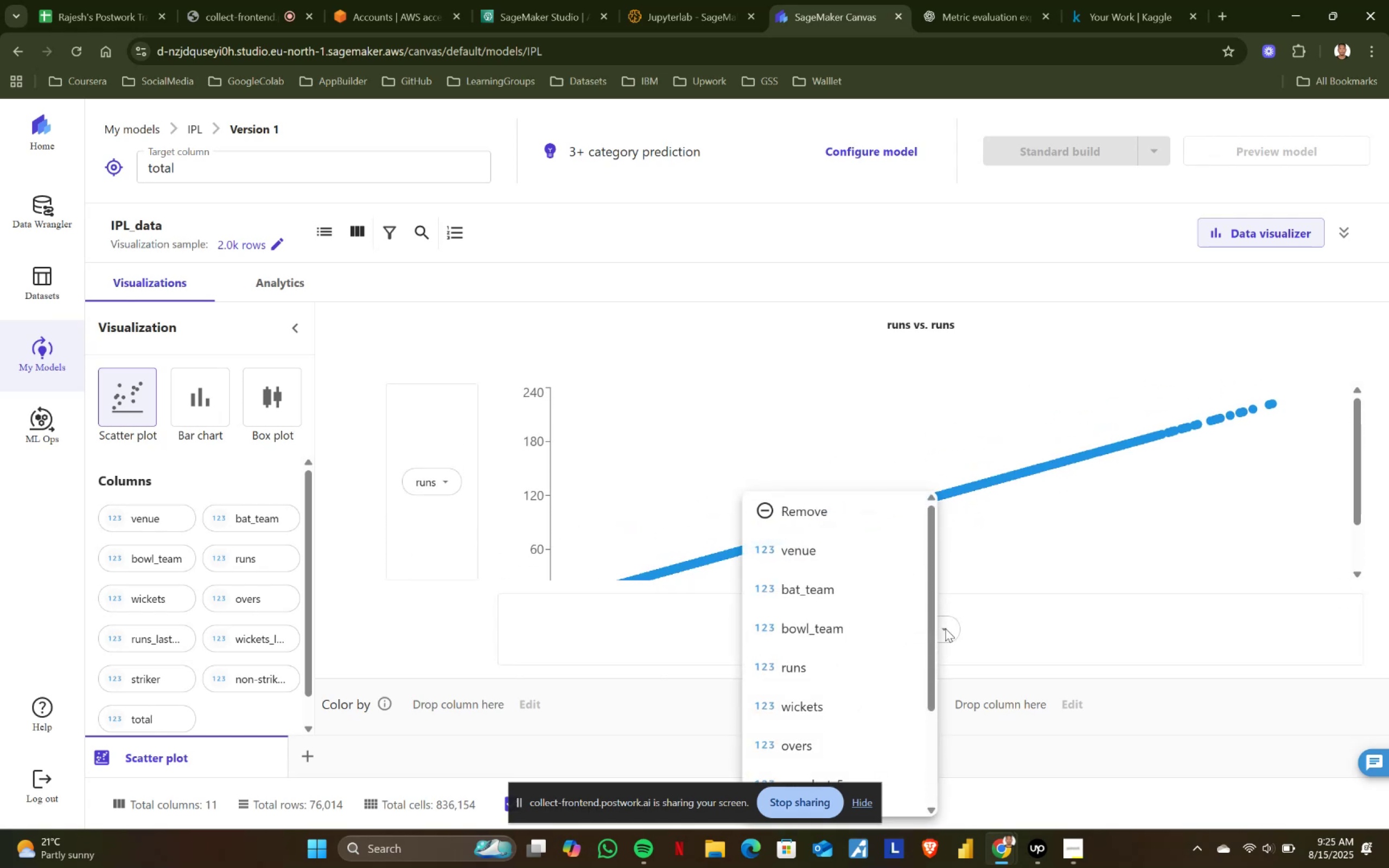 
scroll: coordinate [812, 682], scroll_direction: down, amount: 1.0
 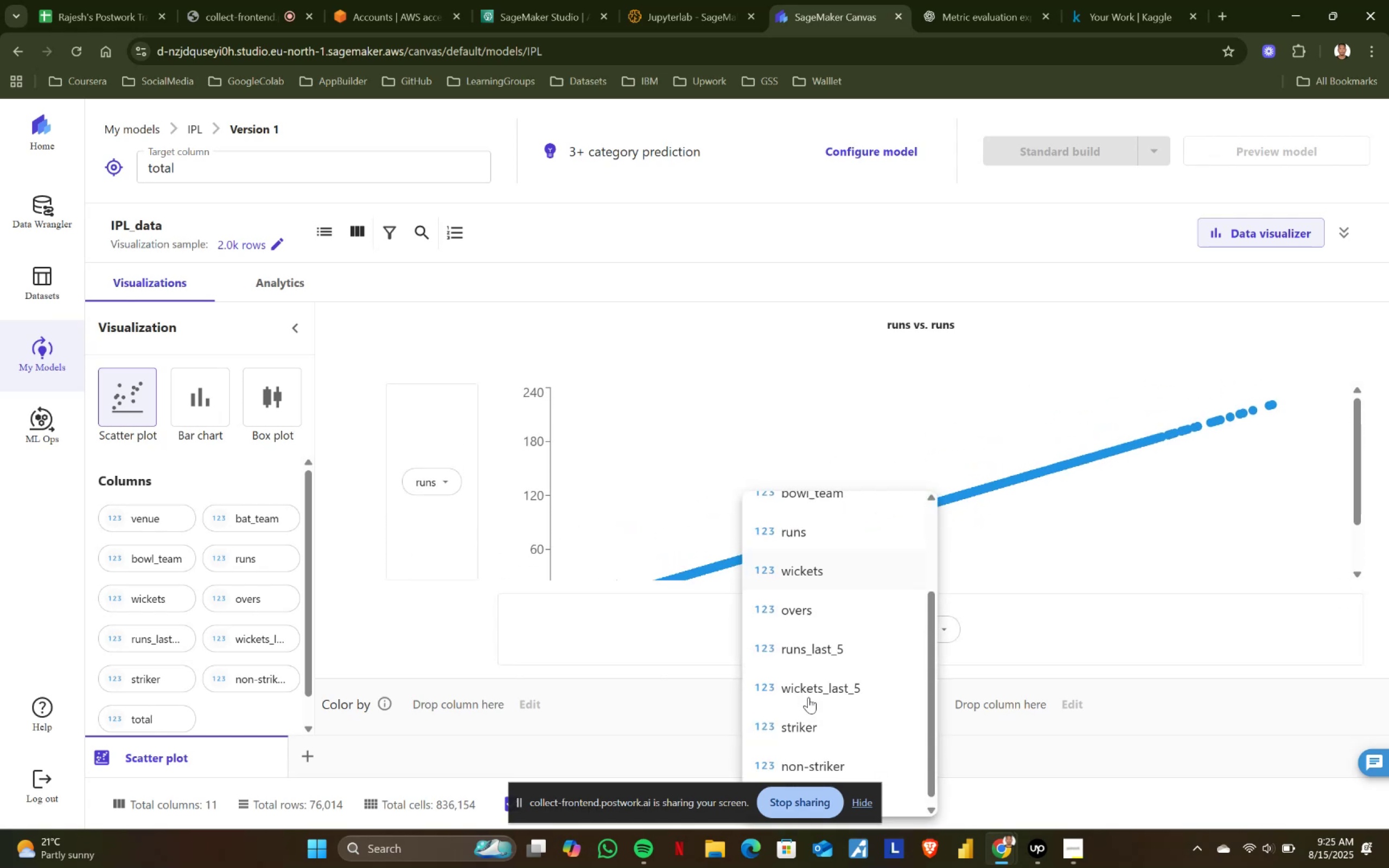 
left_click([808, 697])
 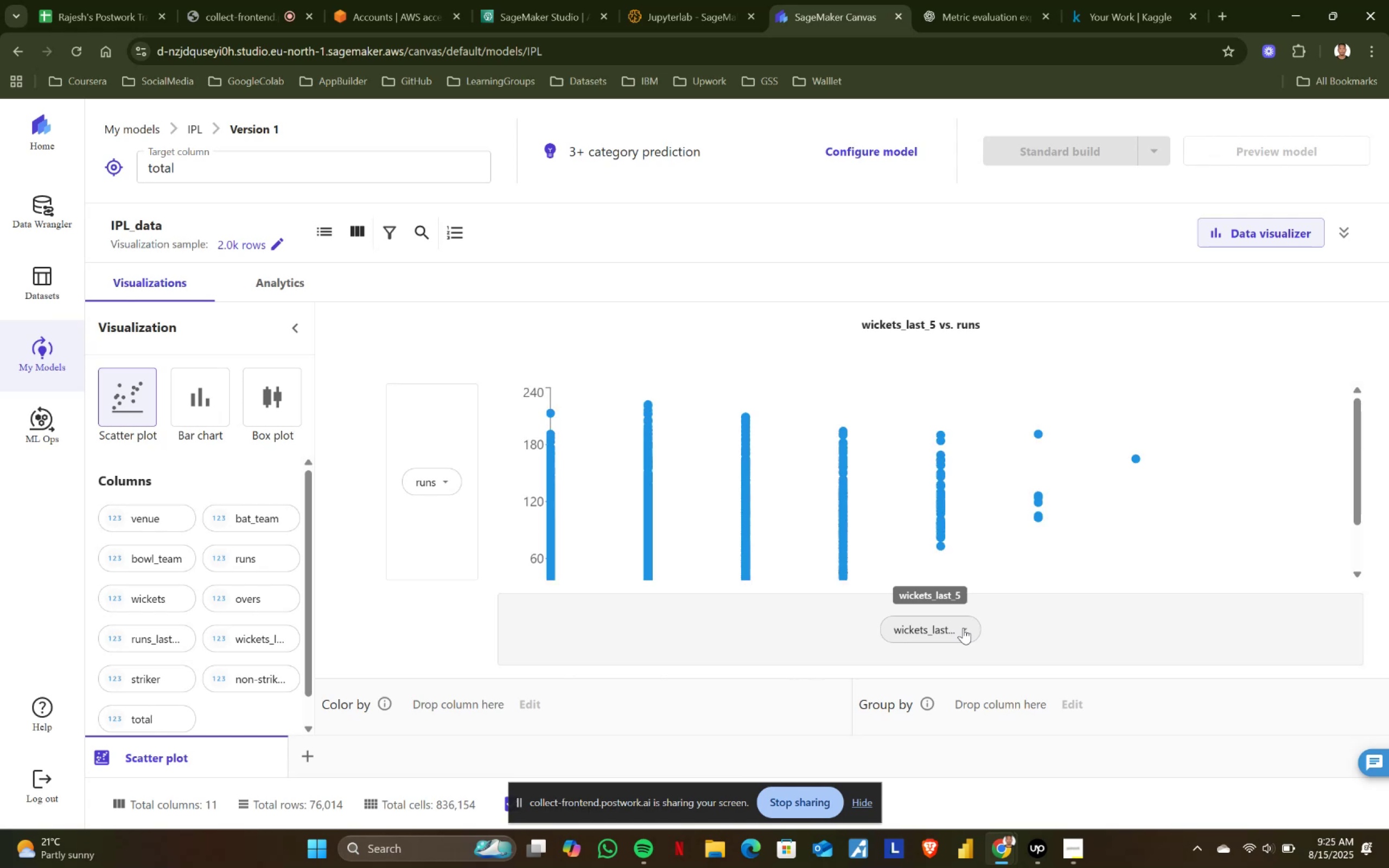 
left_click([963, 628])
 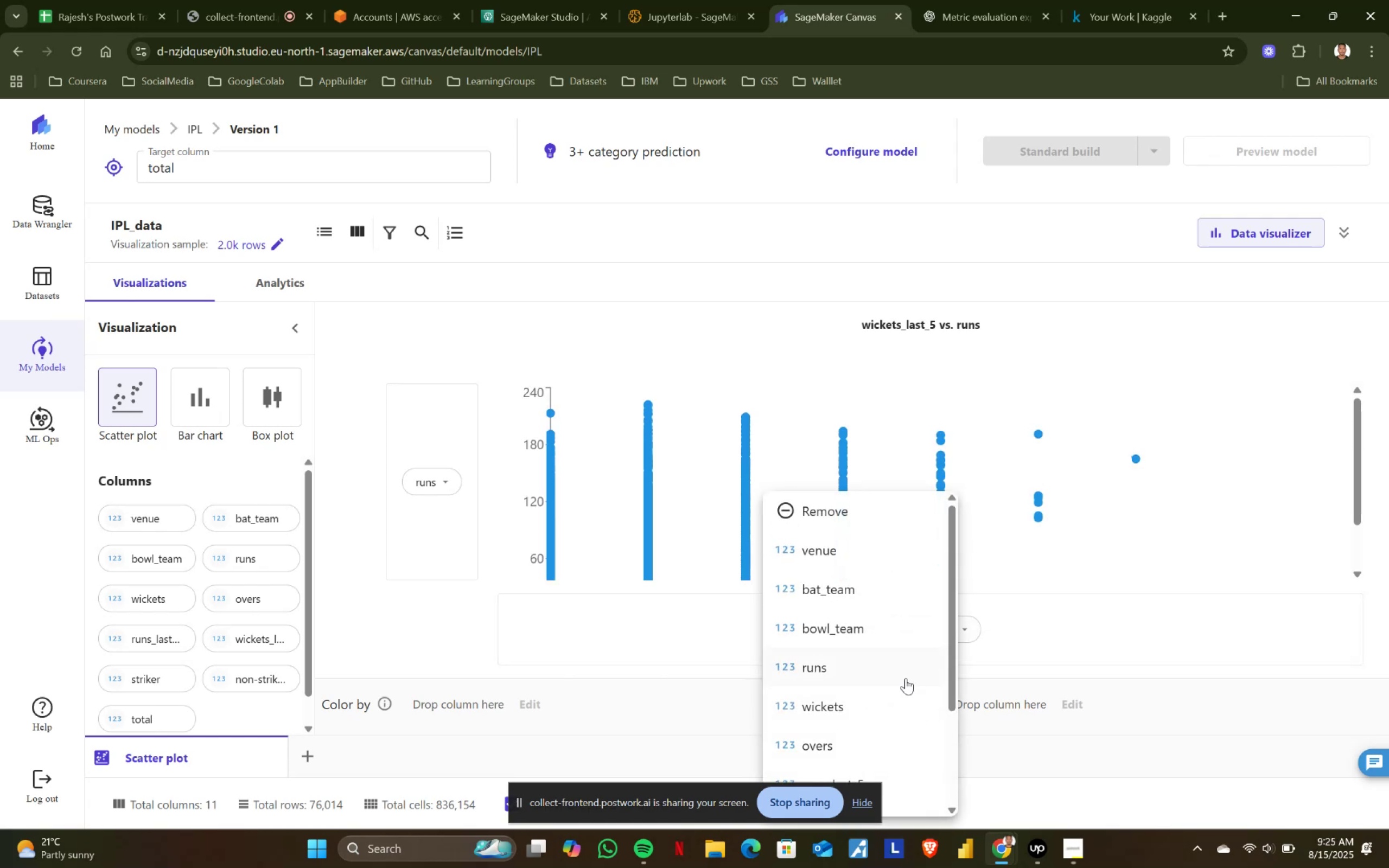 
scroll: coordinate [867, 700], scroll_direction: down, amount: 1.0
 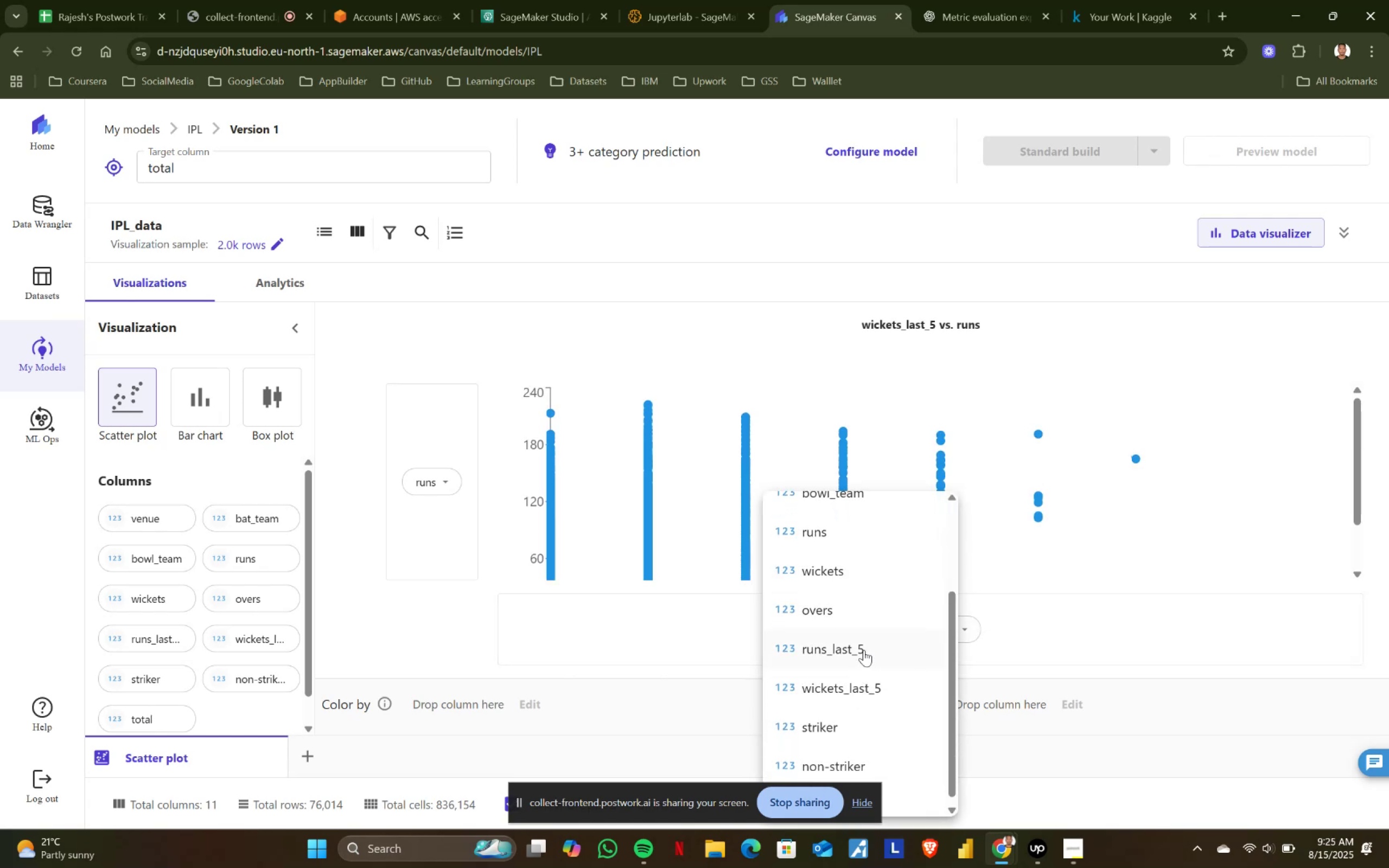 
left_click([864, 688])
 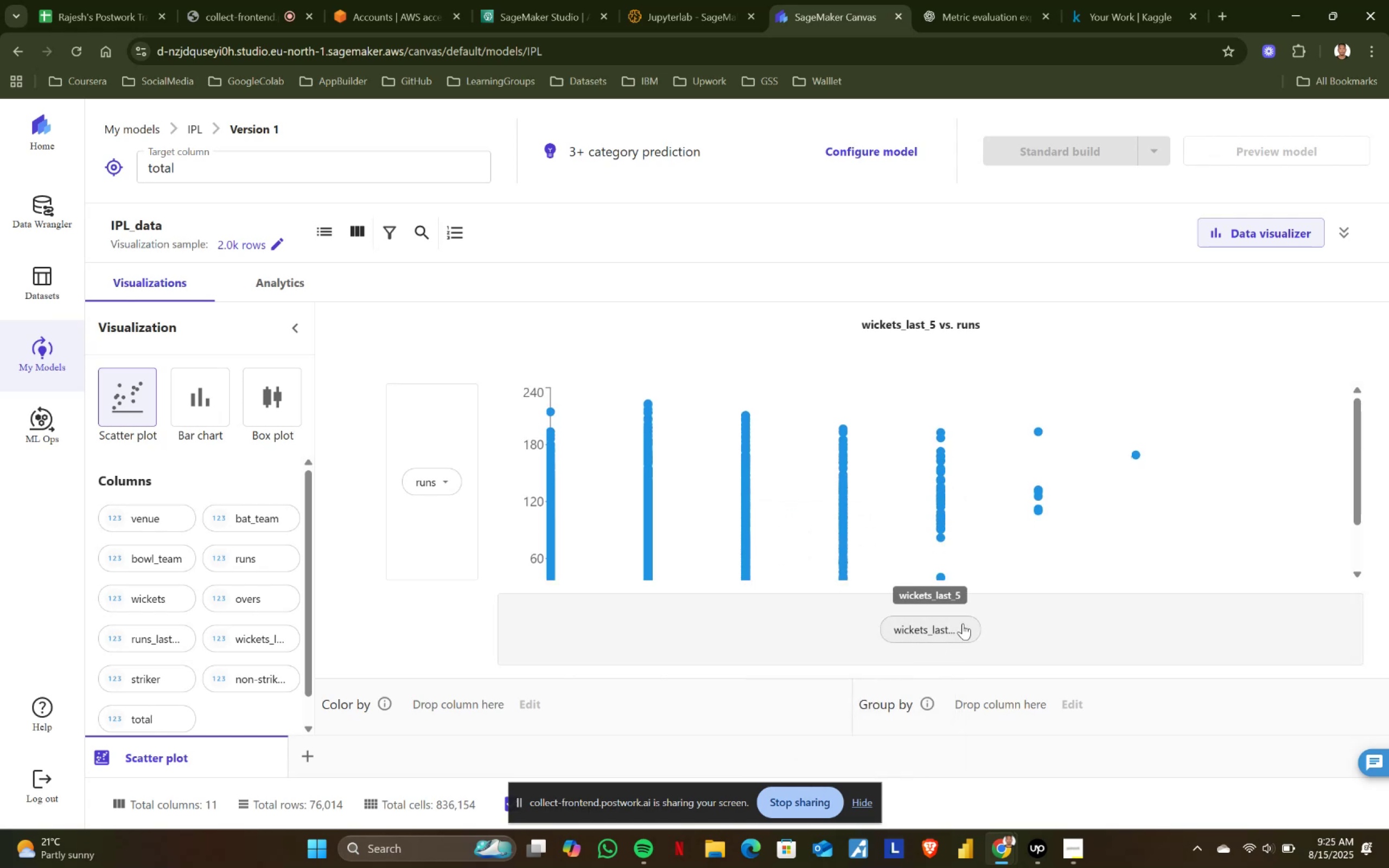 
left_click([963, 623])
 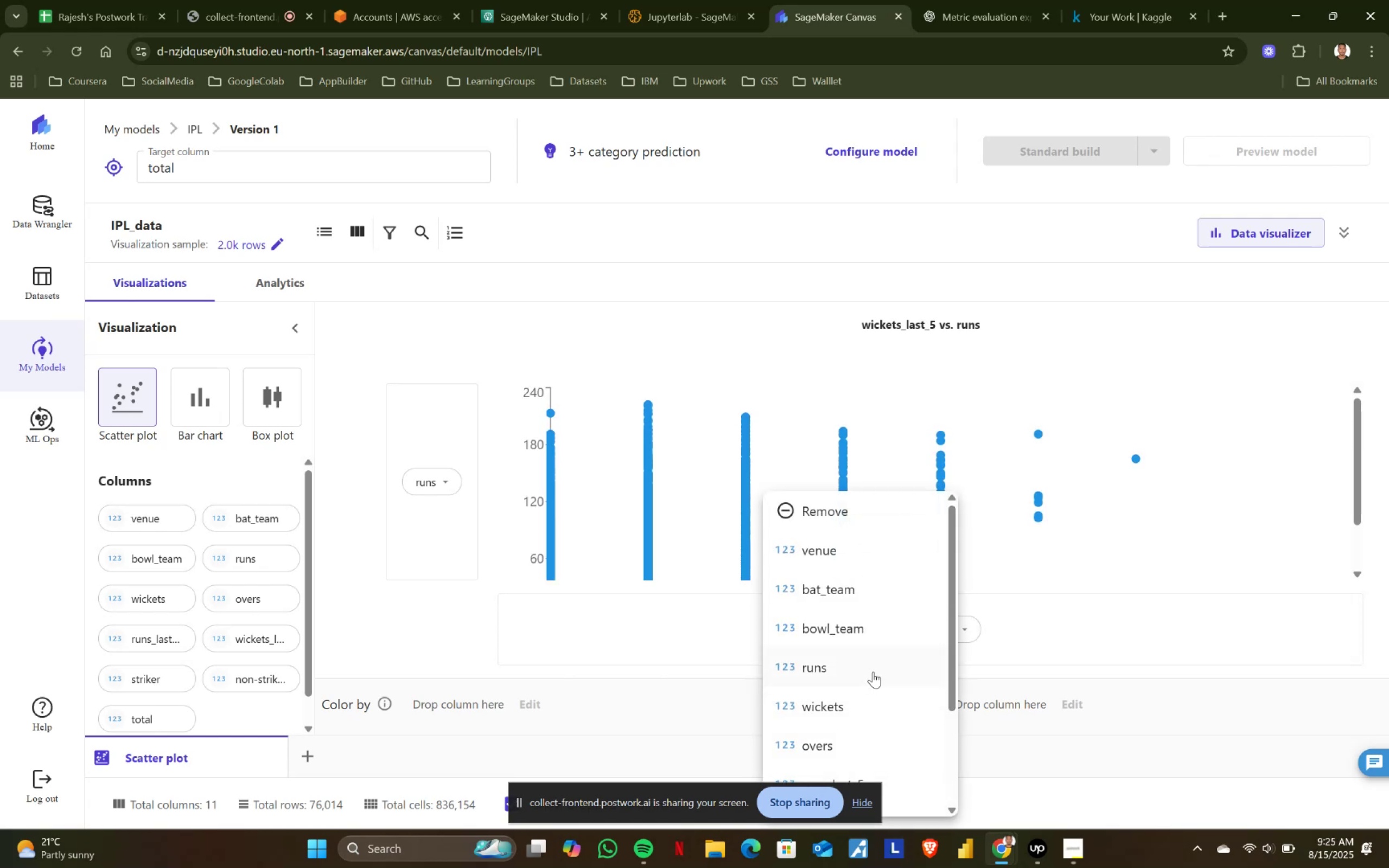 
left_click([877, 663])
 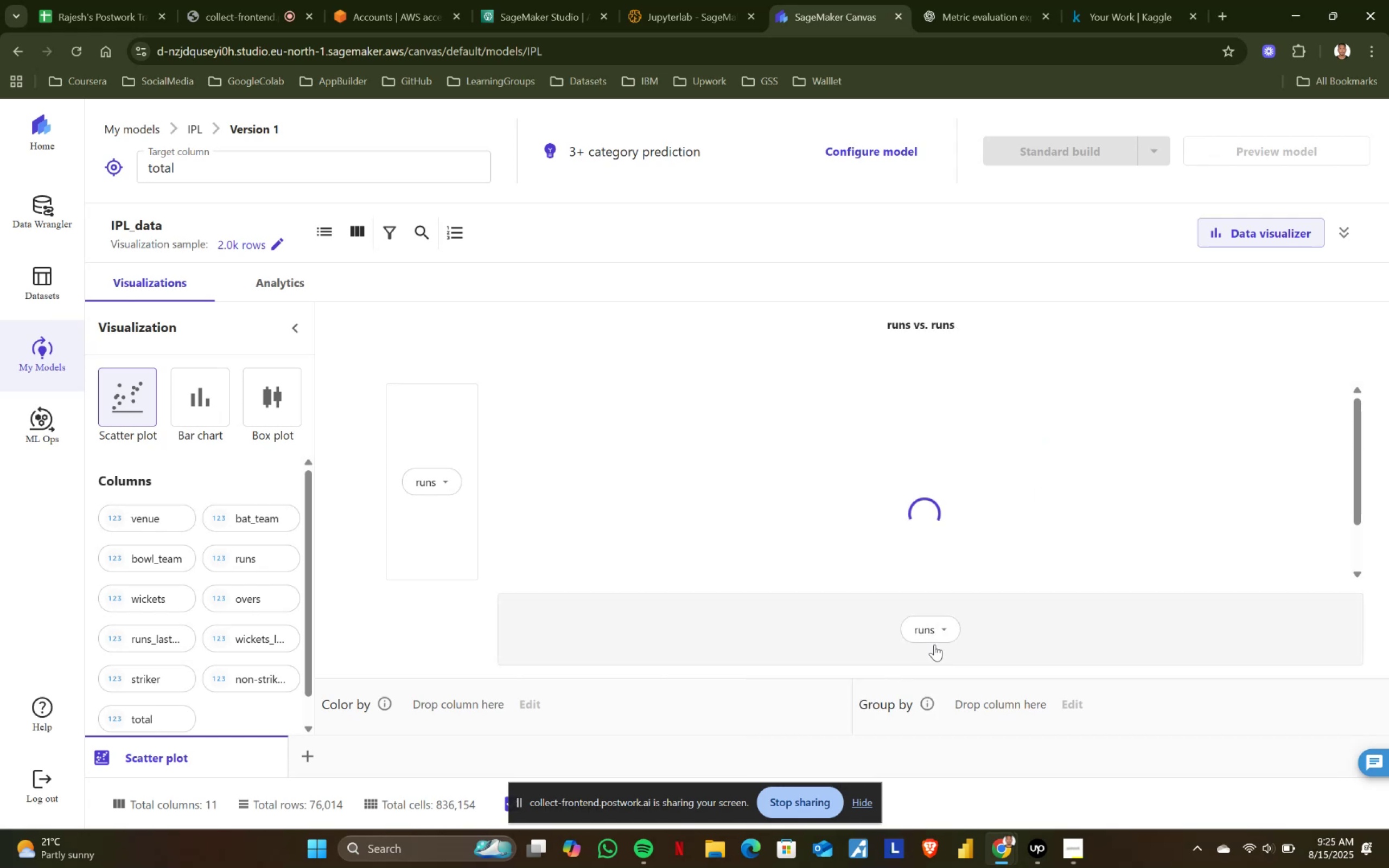 
left_click([942, 625])
 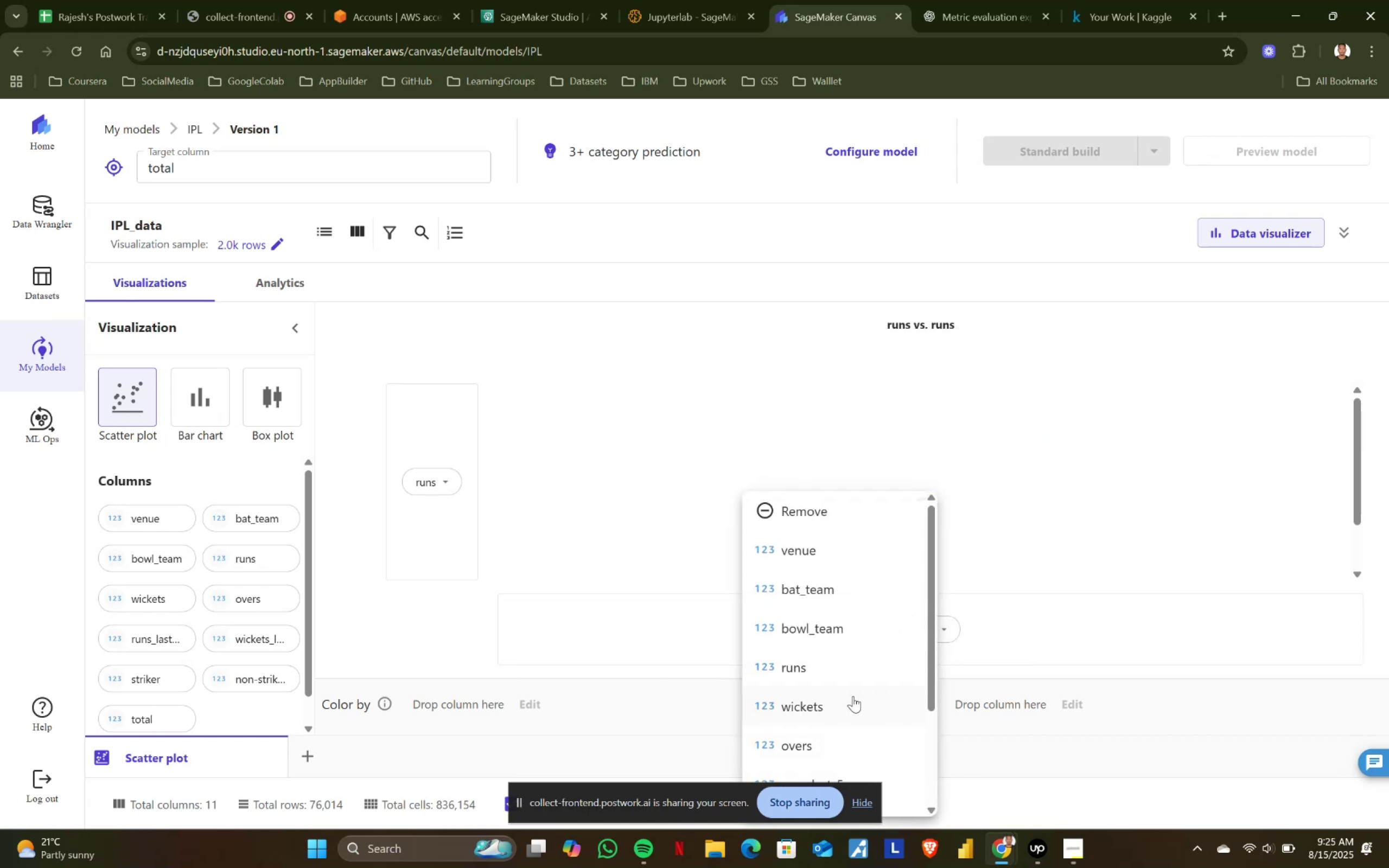 
left_click([840, 703])
 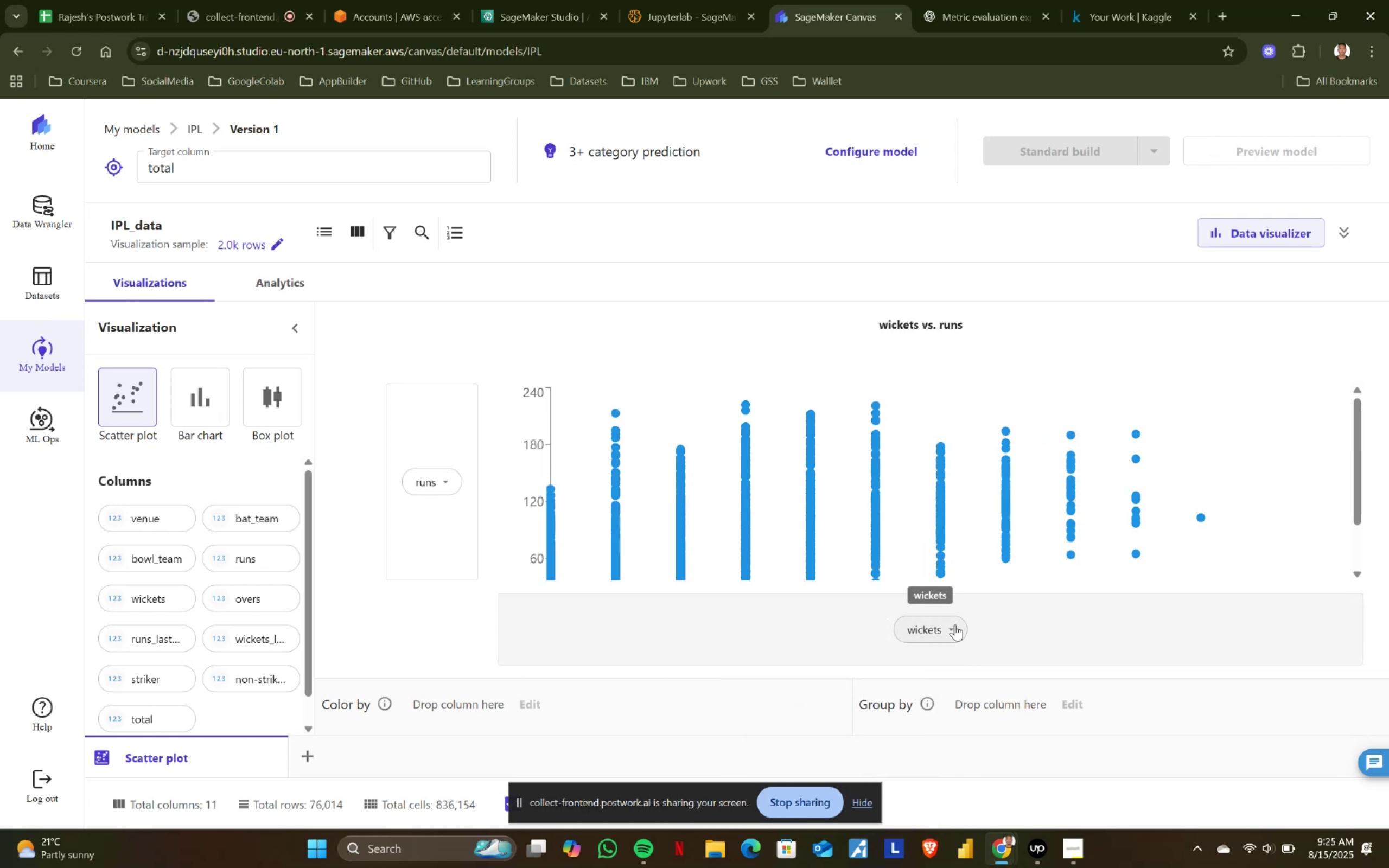 
left_click([956, 624])
 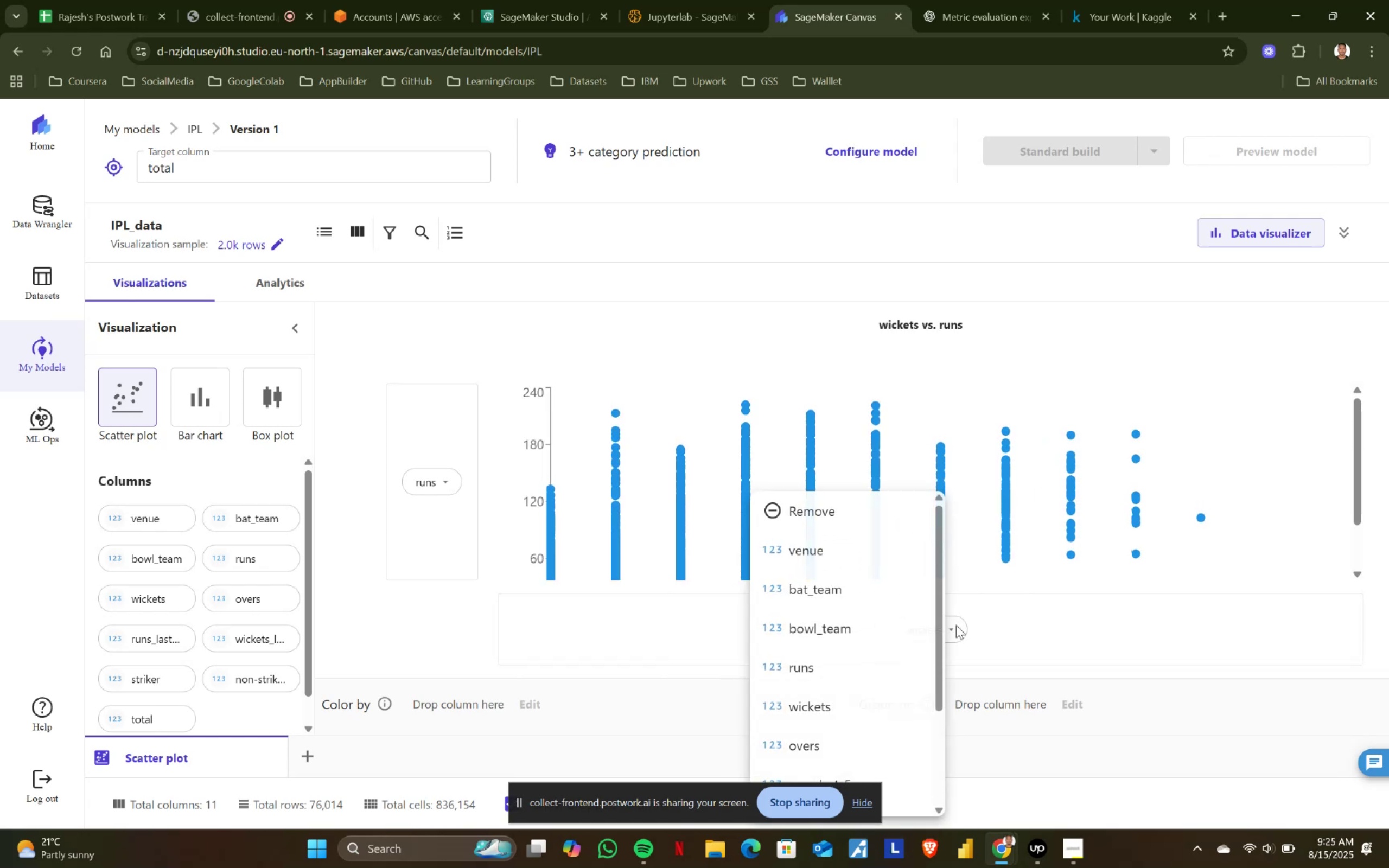 
scroll: coordinate [880, 668], scroll_direction: down, amount: 1.0
 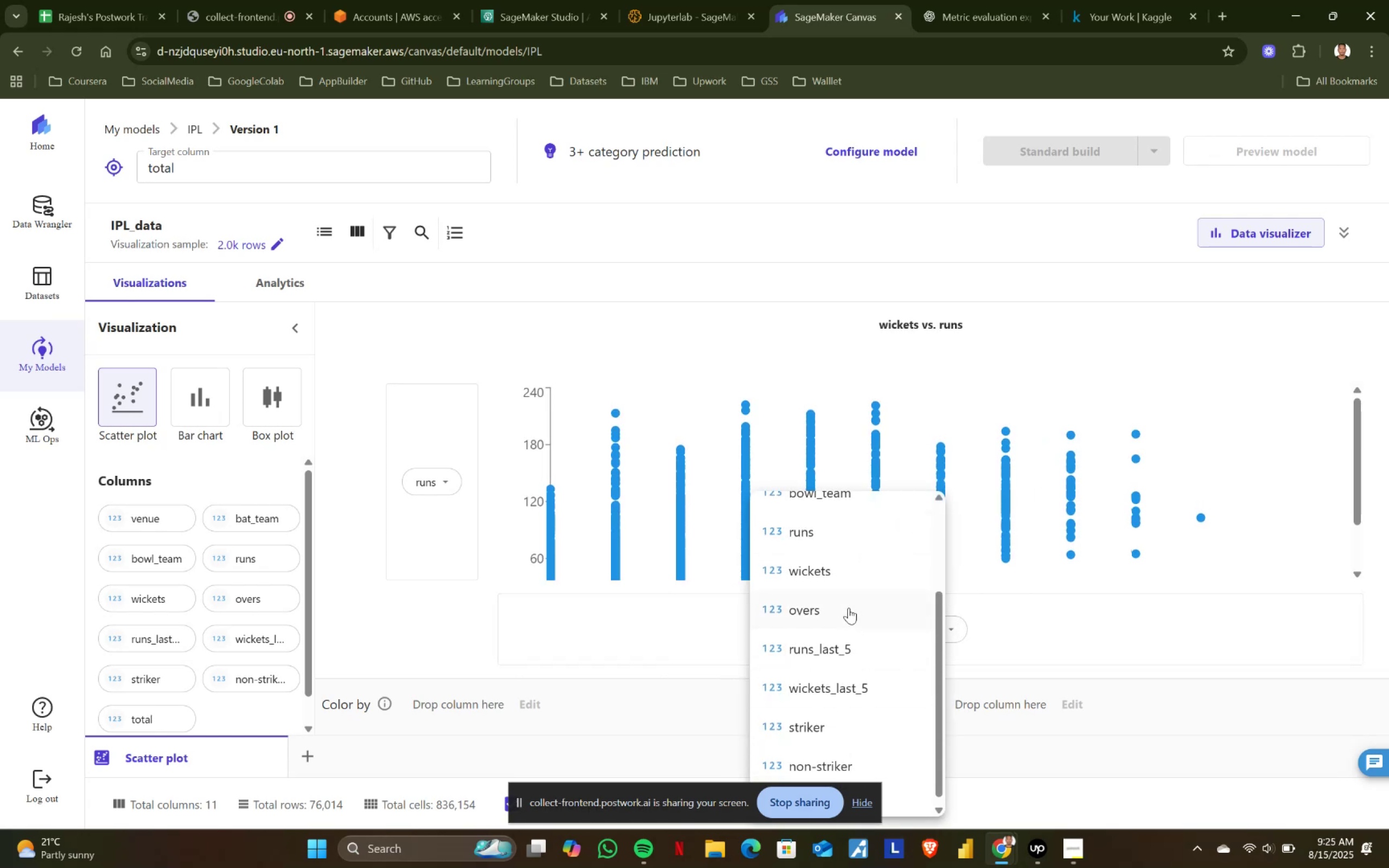 
left_click([847, 601])
 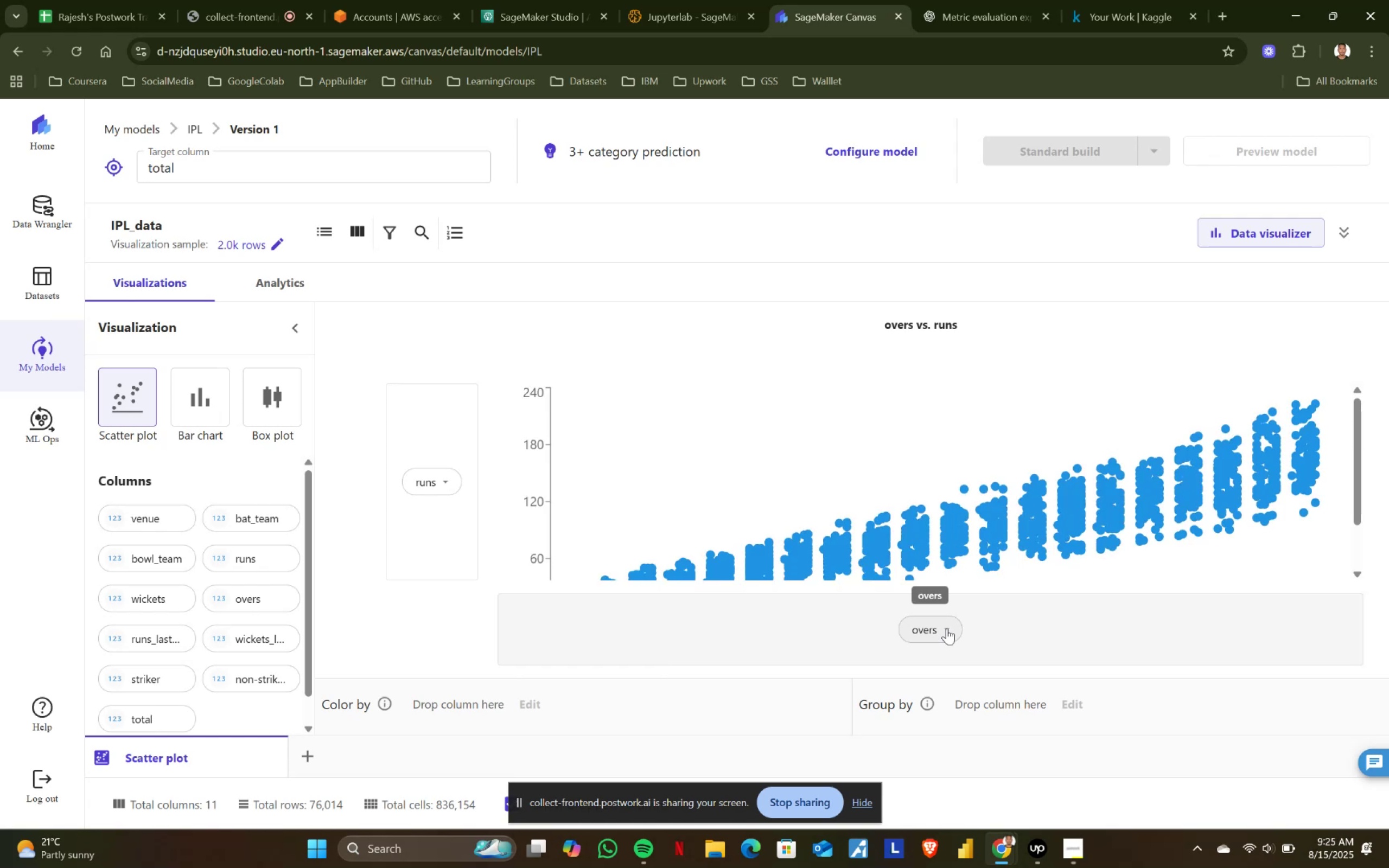 
wait(6.26)
 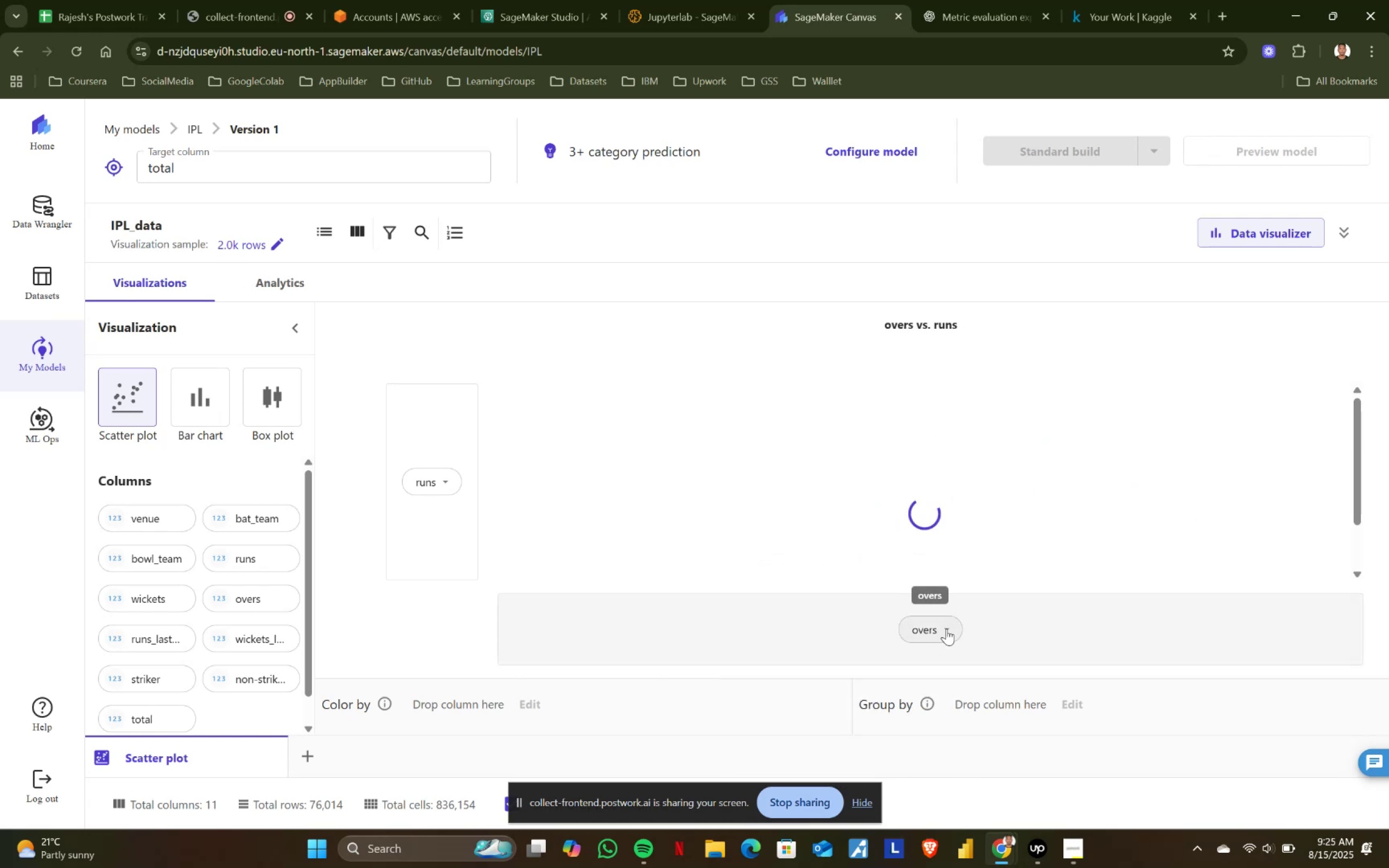 
left_click([947, 628])
 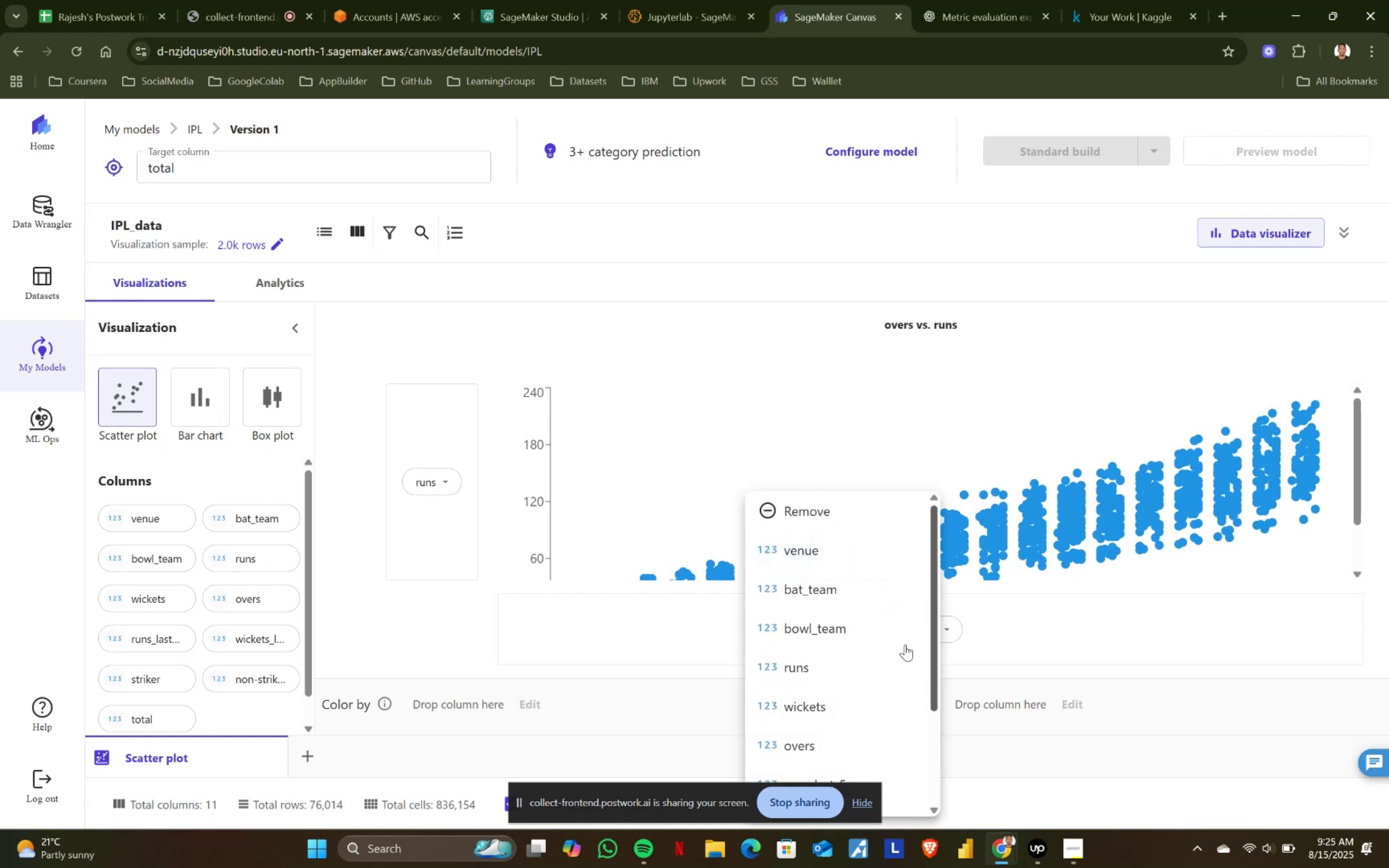 
scroll: coordinate [890, 658], scroll_direction: down, amount: 1.0
 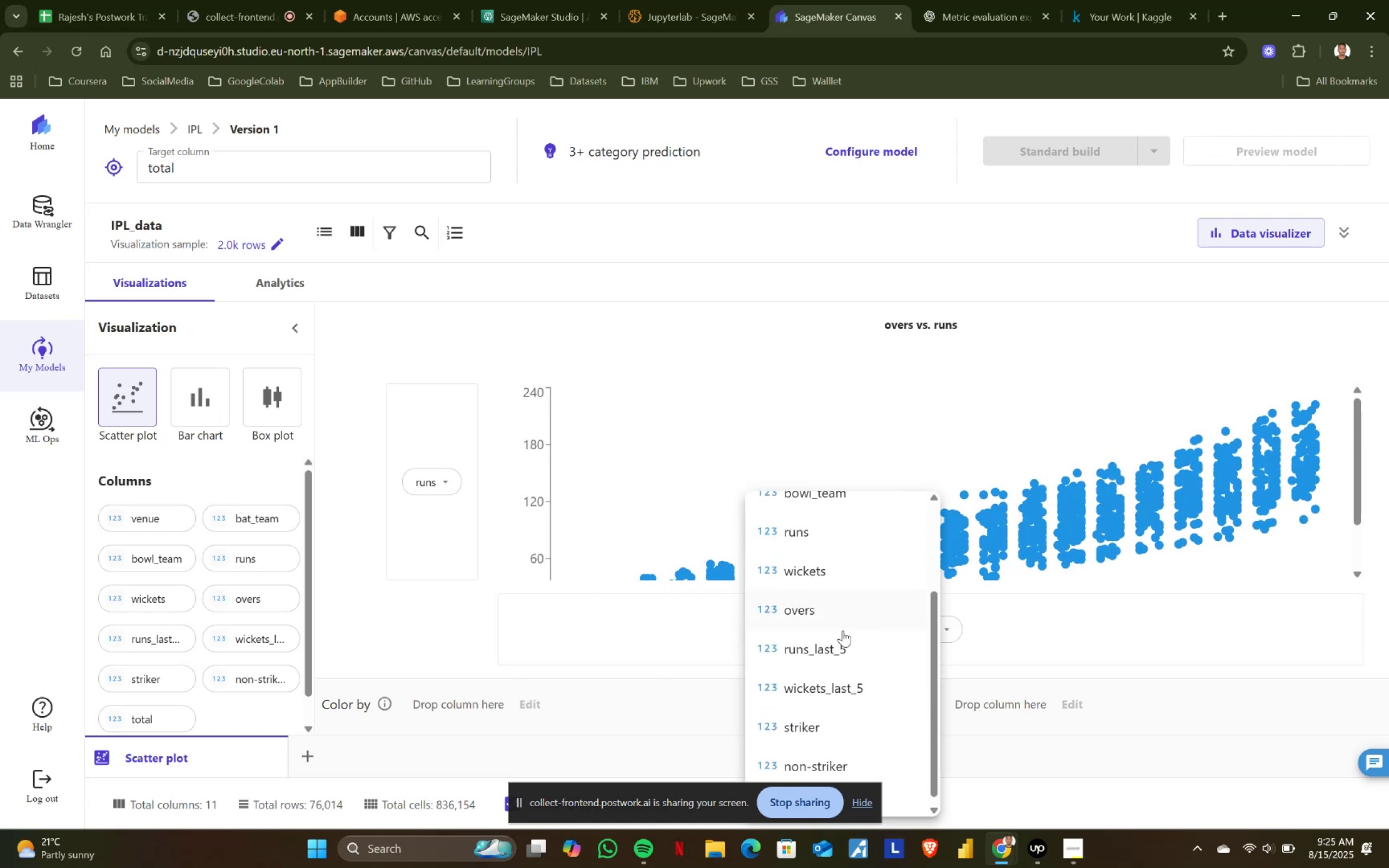 
left_click([837, 654])
 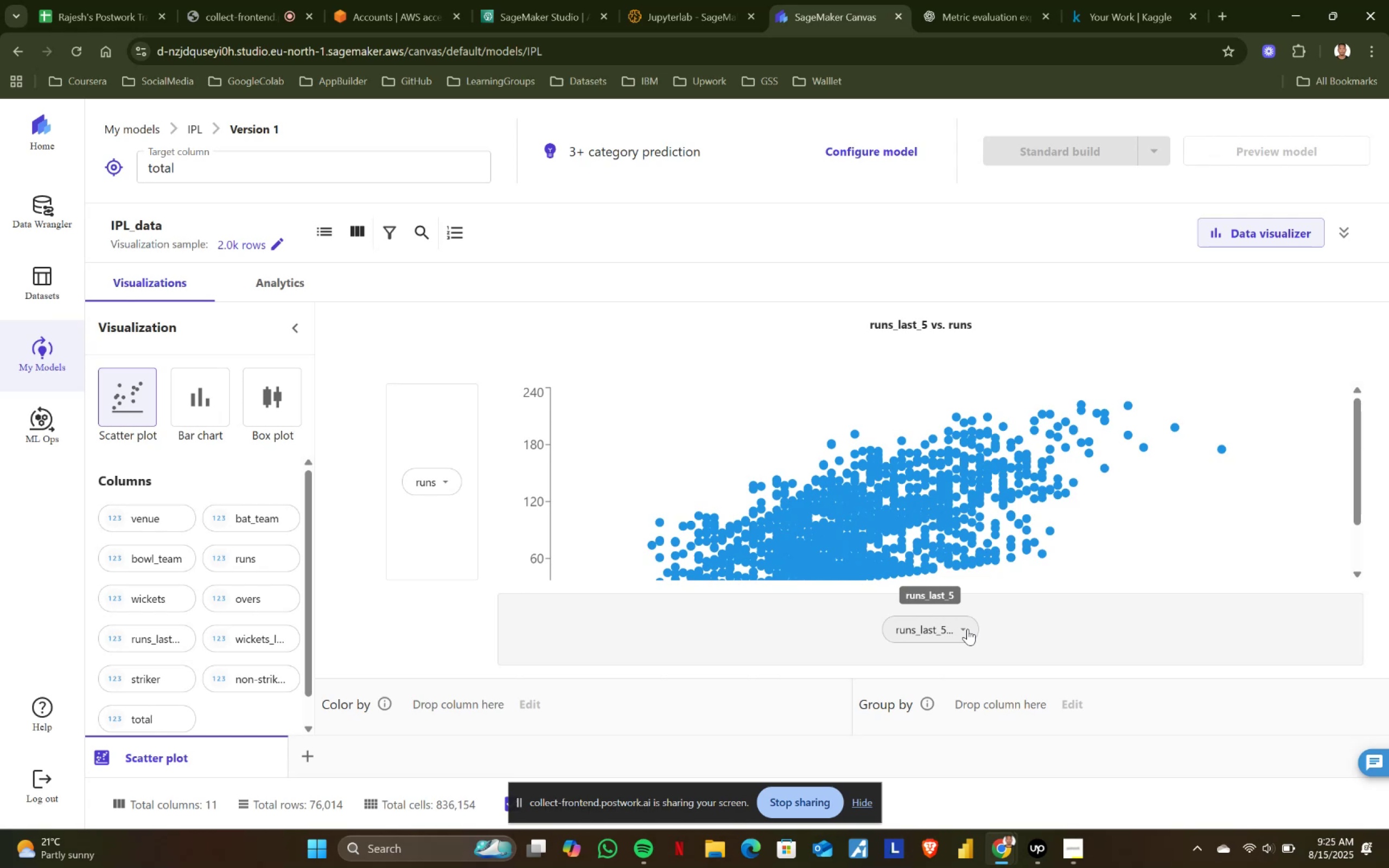 
wait(20.3)
 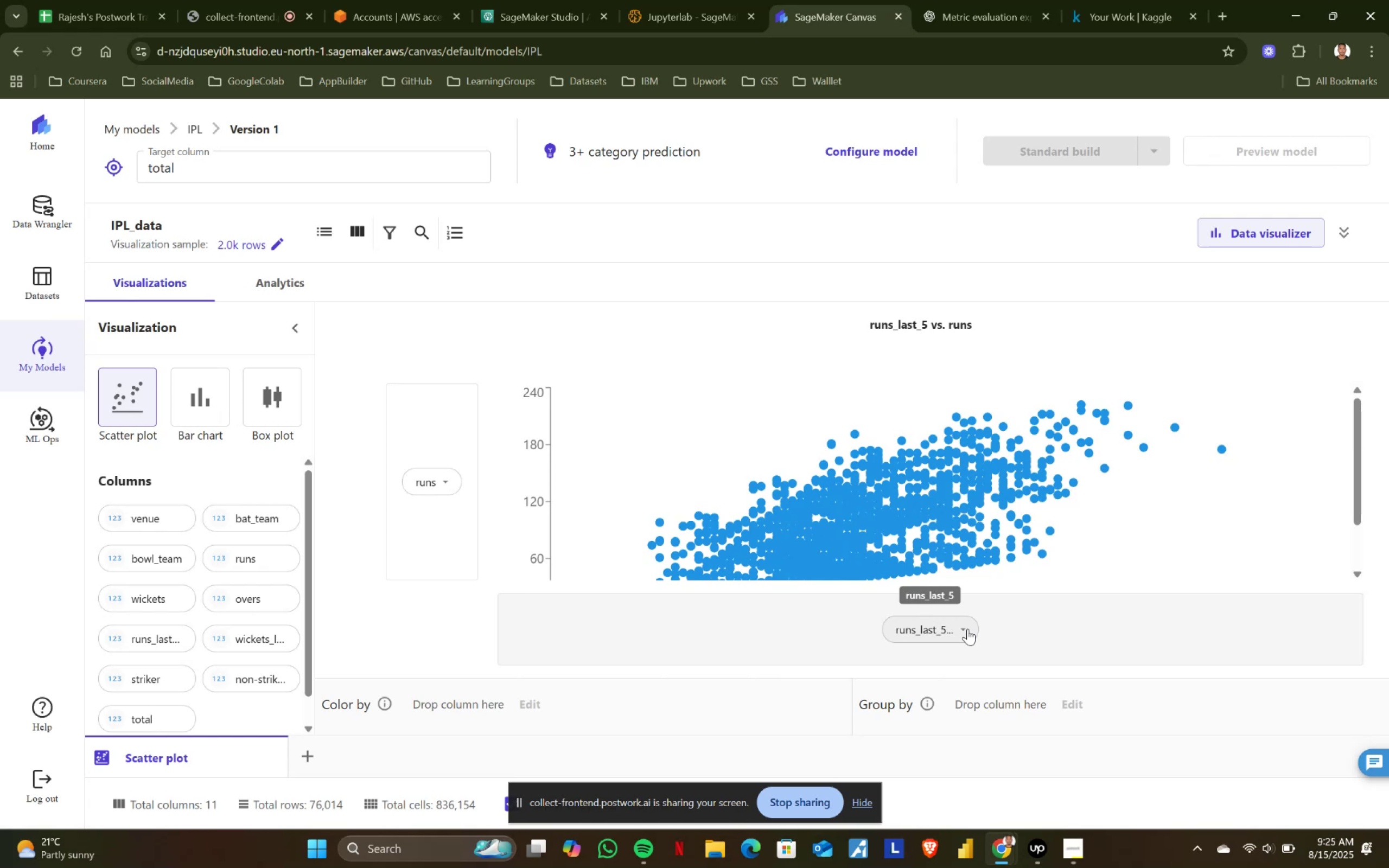 
left_click([965, 630])
 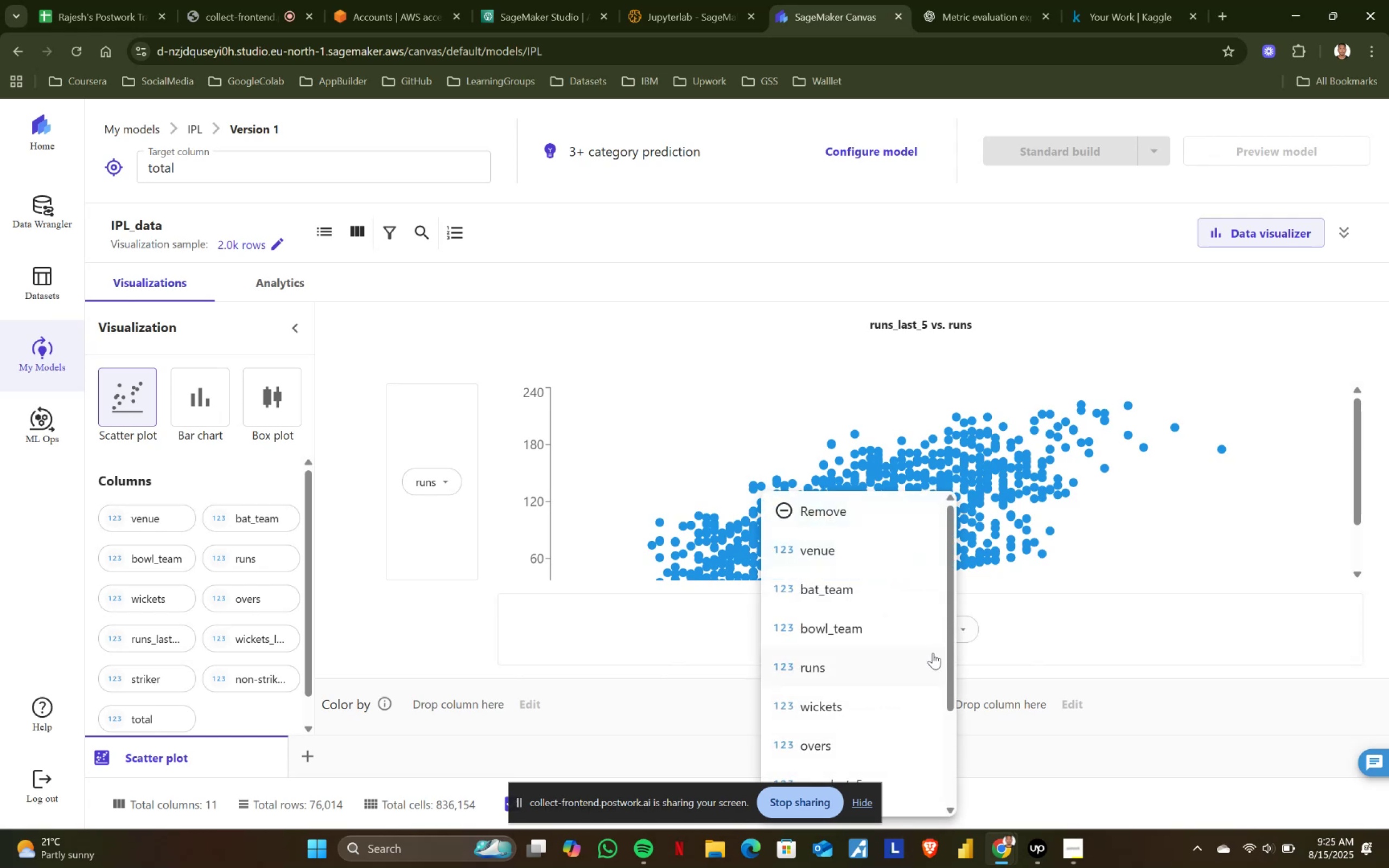 
scroll: coordinate [855, 722], scroll_direction: down, amount: 1.0
 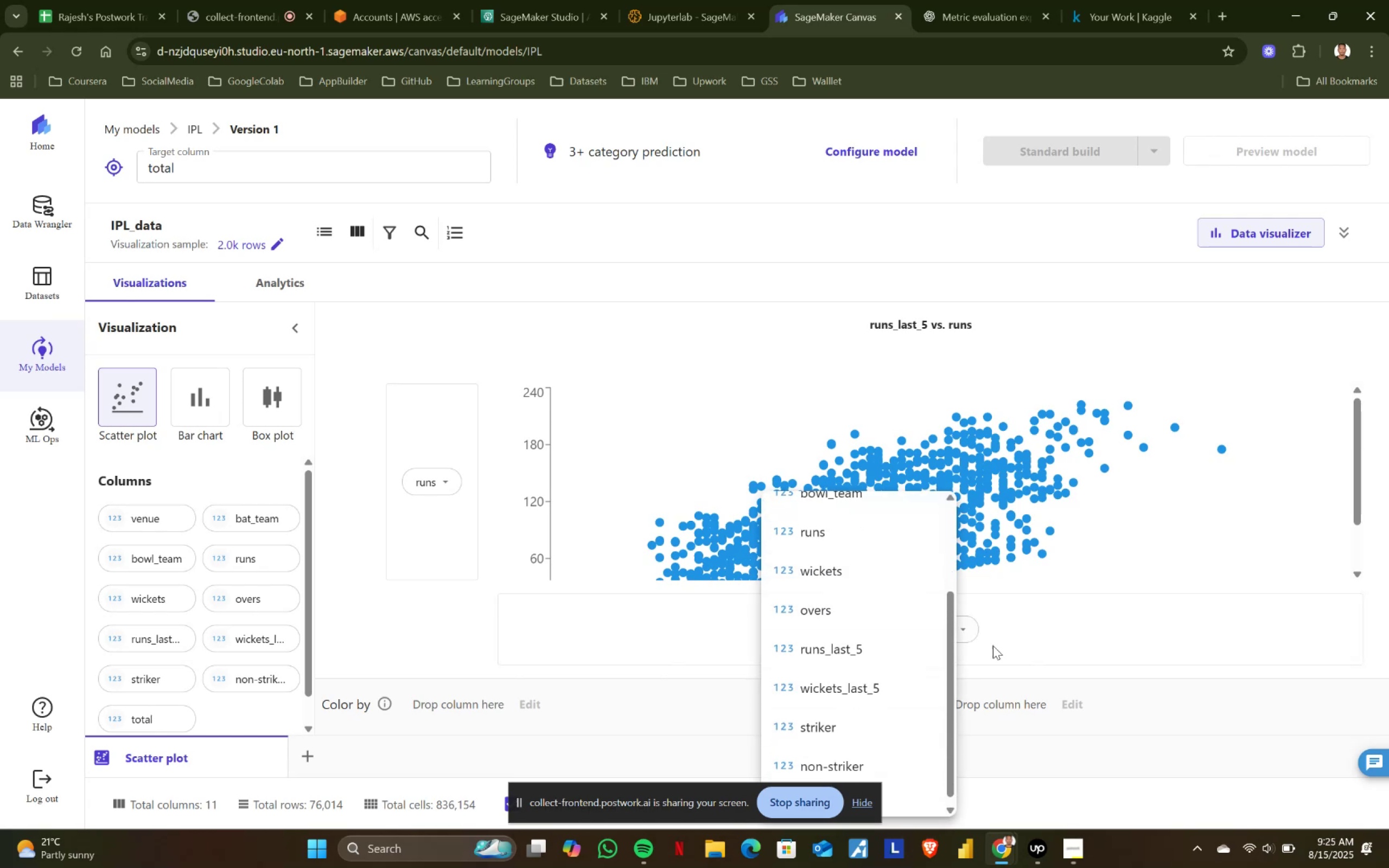 
left_click([1017, 627])
 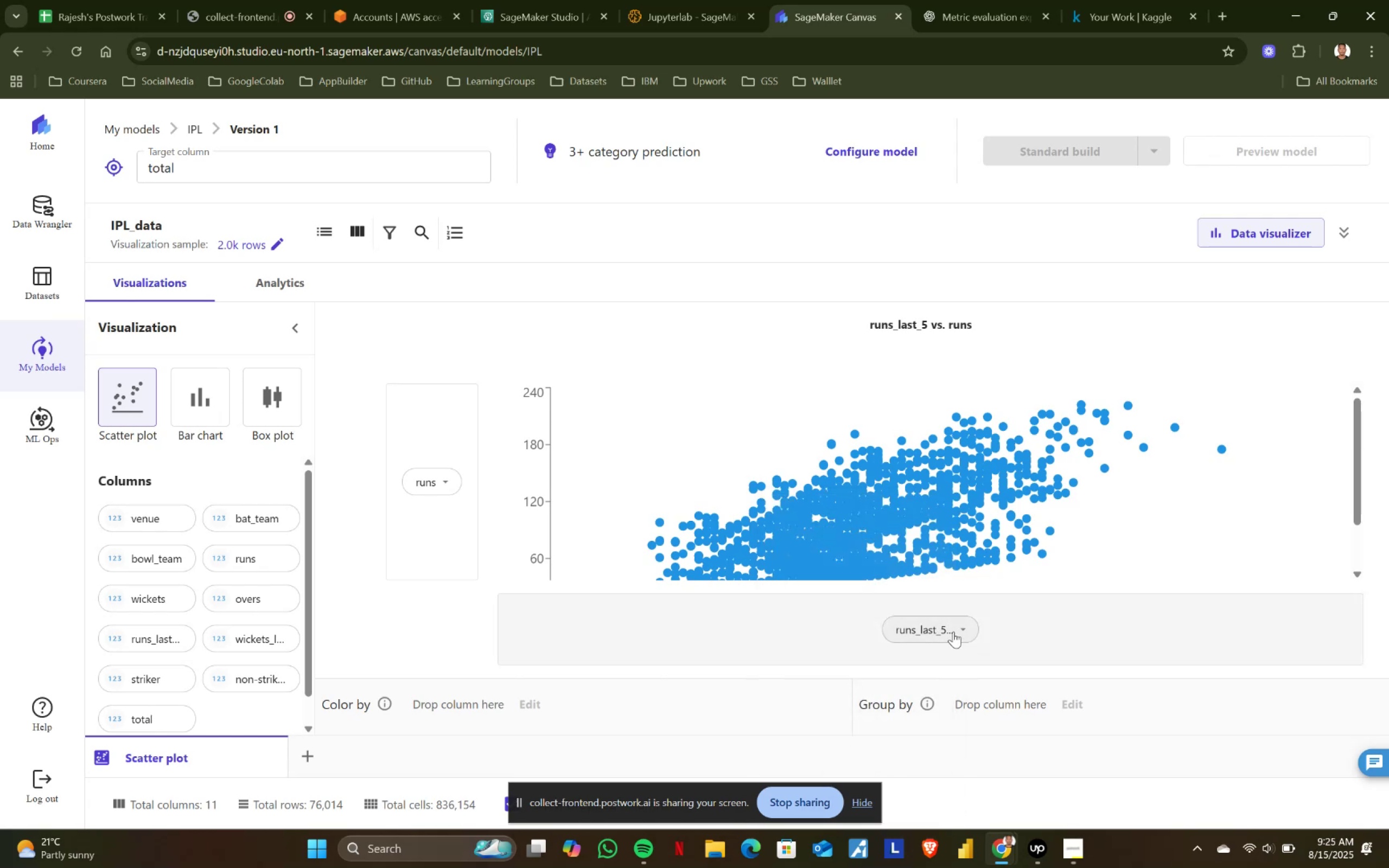 
left_click([969, 624])
 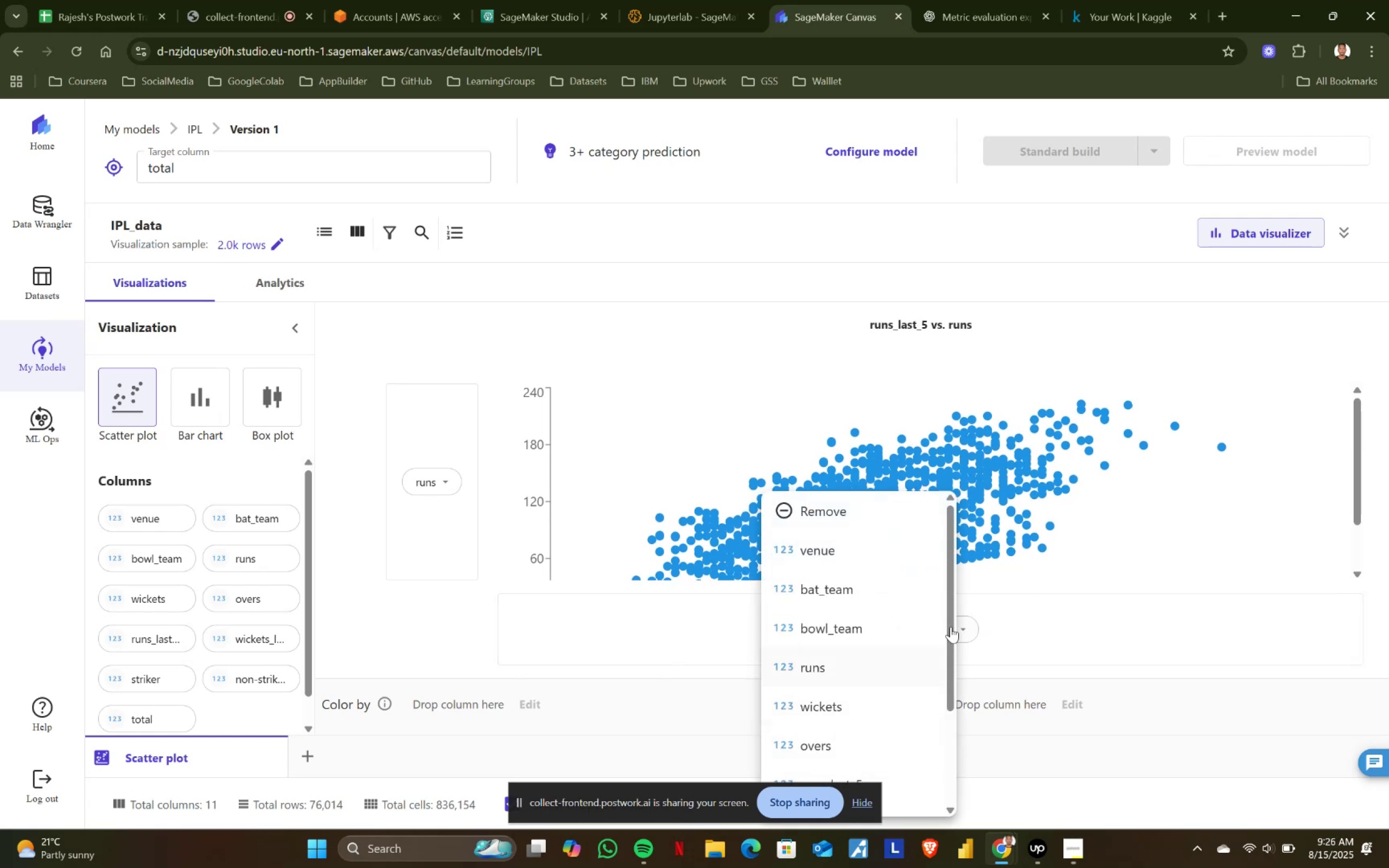 
scroll: coordinate [889, 669], scroll_direction: down, amount: 1.0
 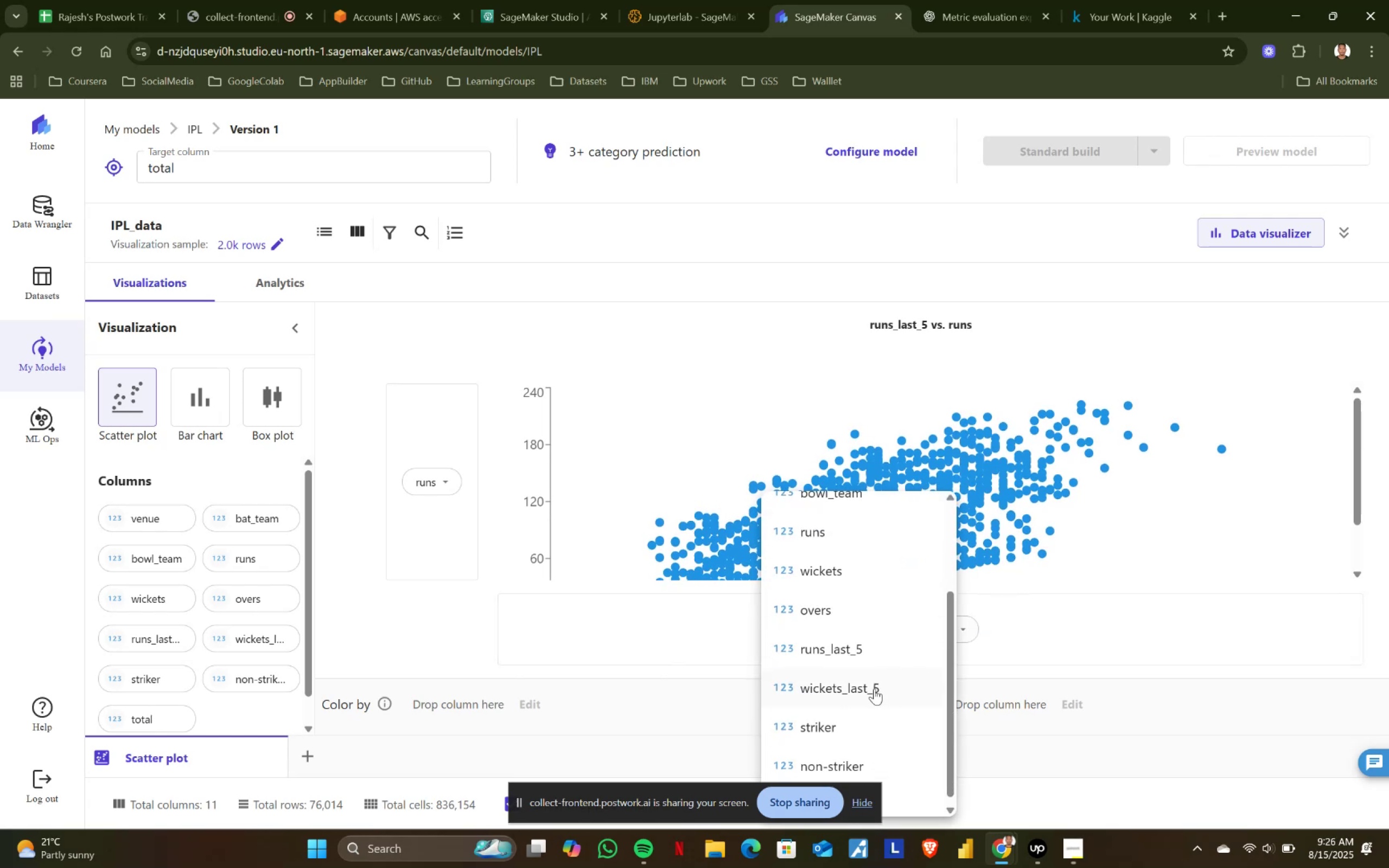 
left_click([874, 688])
 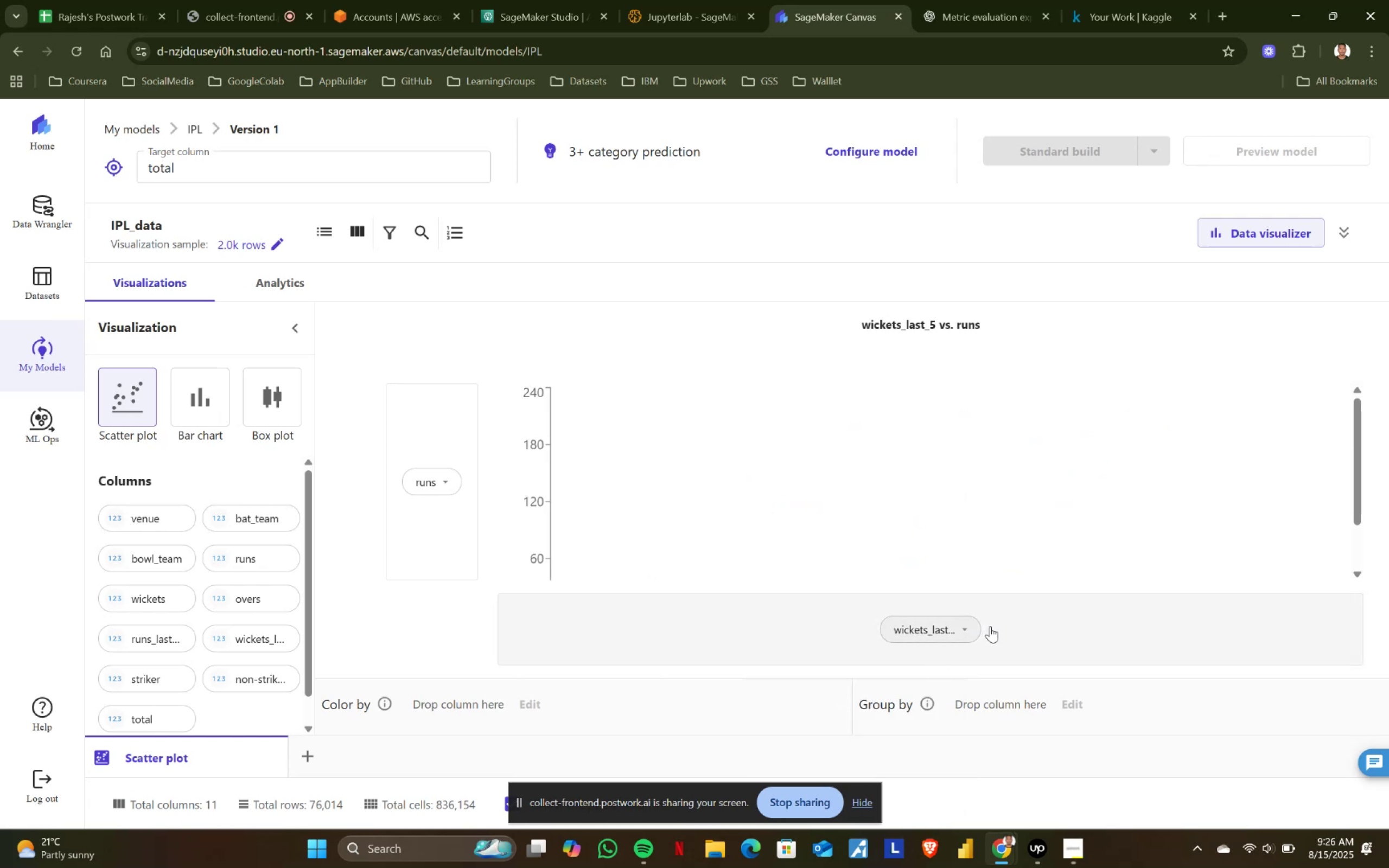 
wait(7.45)
 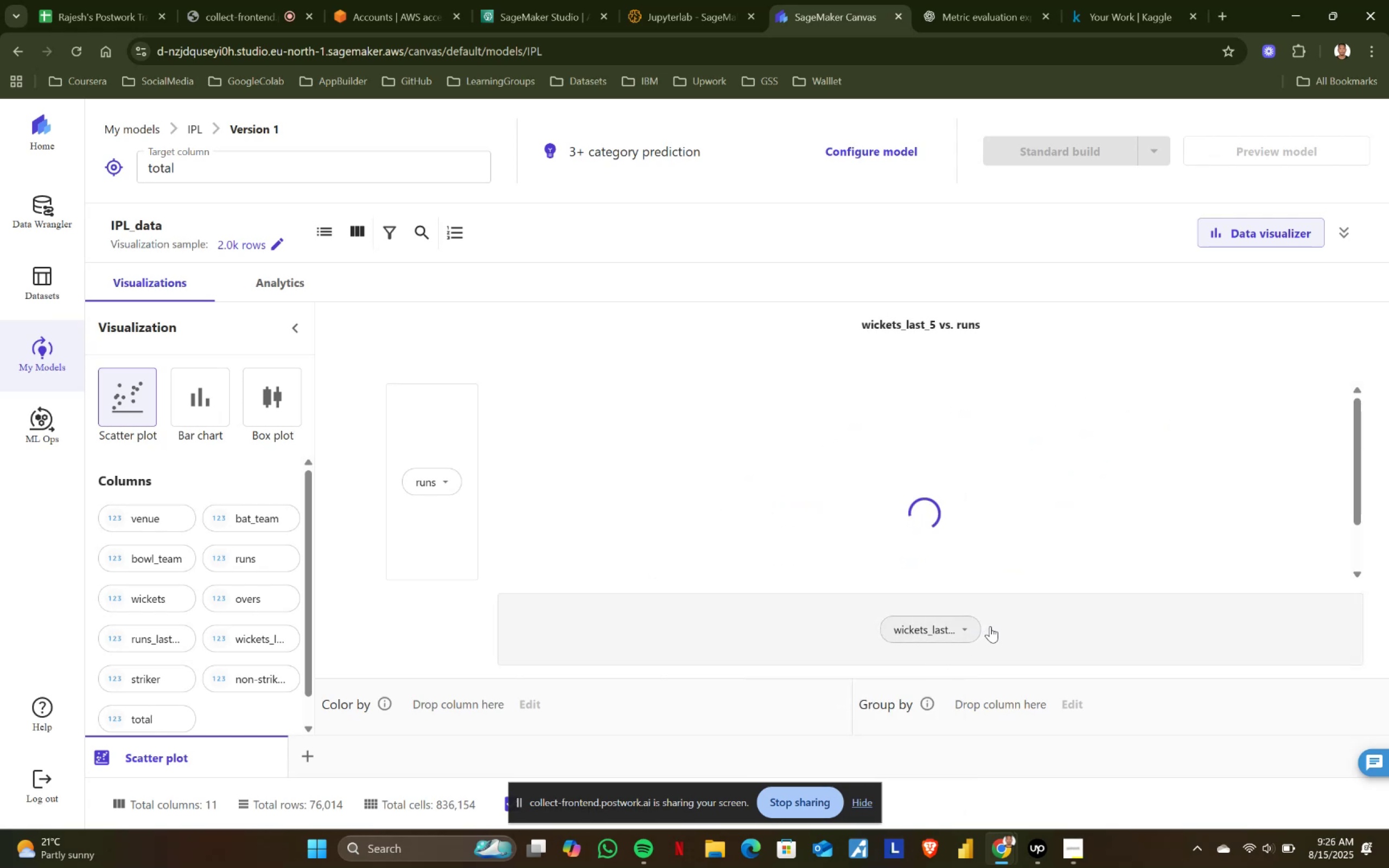 
left_click([963, 627])
 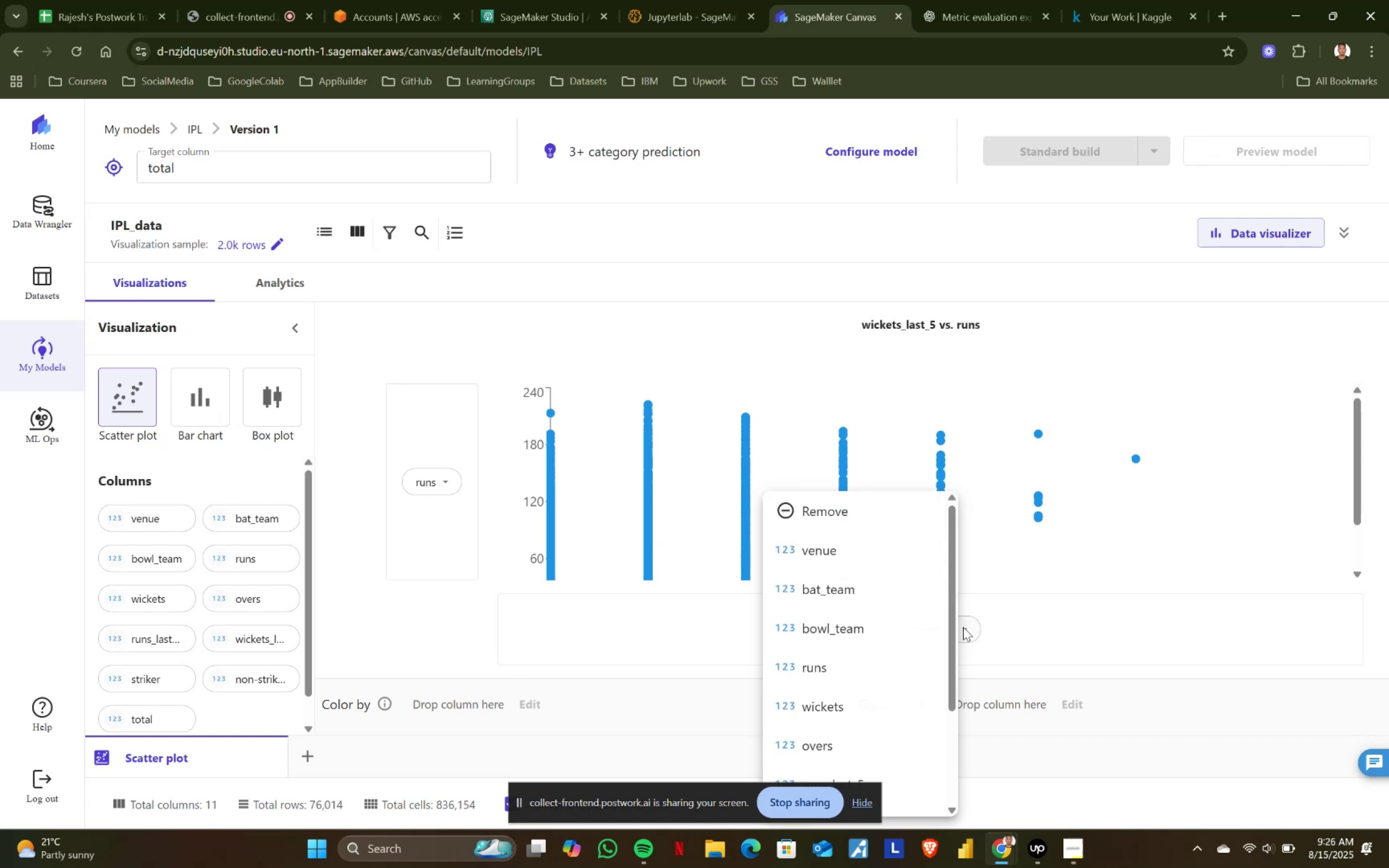 
scroll: coordinate [916, 663], scroll_direction: down, amount: 2.0
 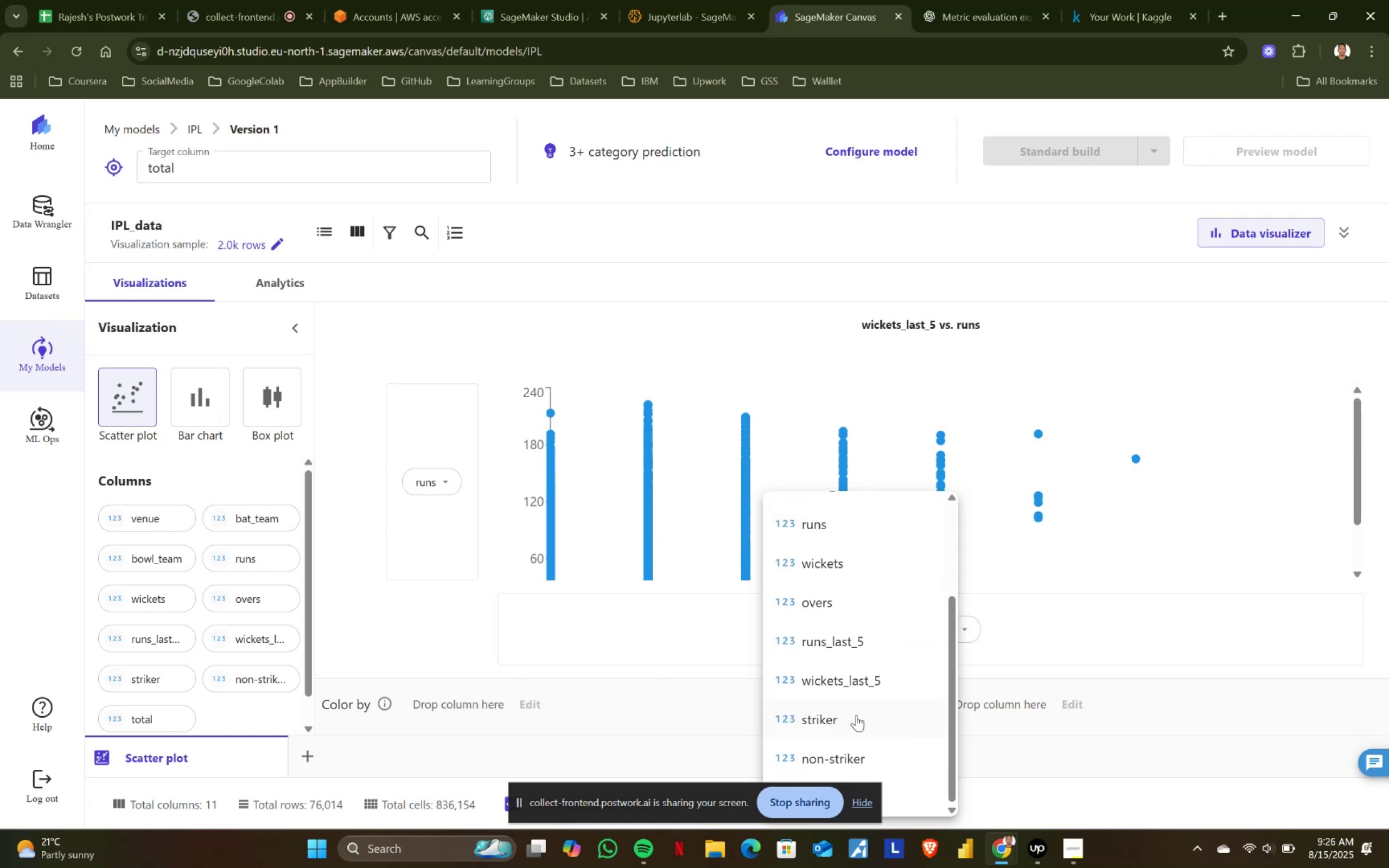 
left_click([839, 722])
 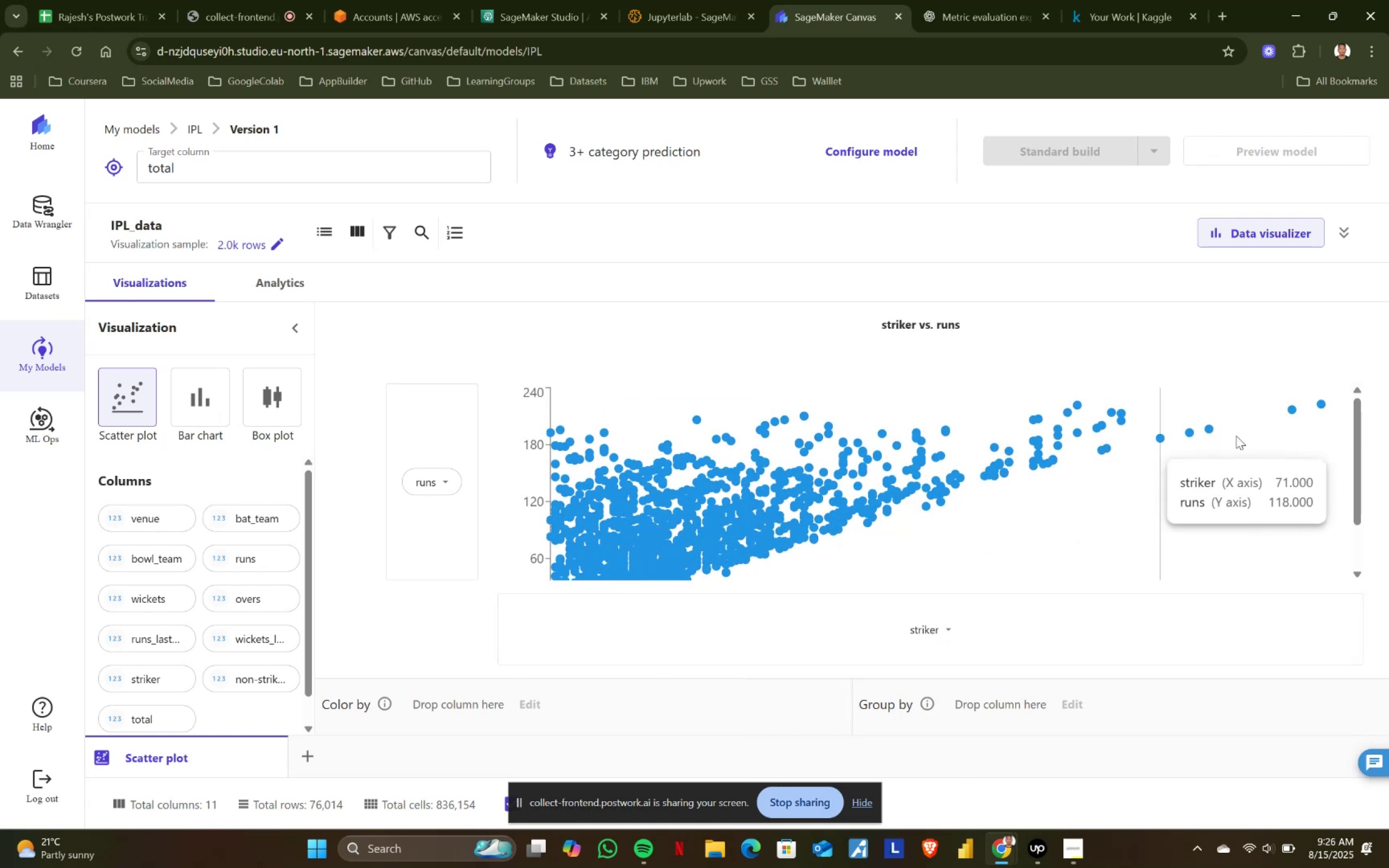 
wait(6.94)
 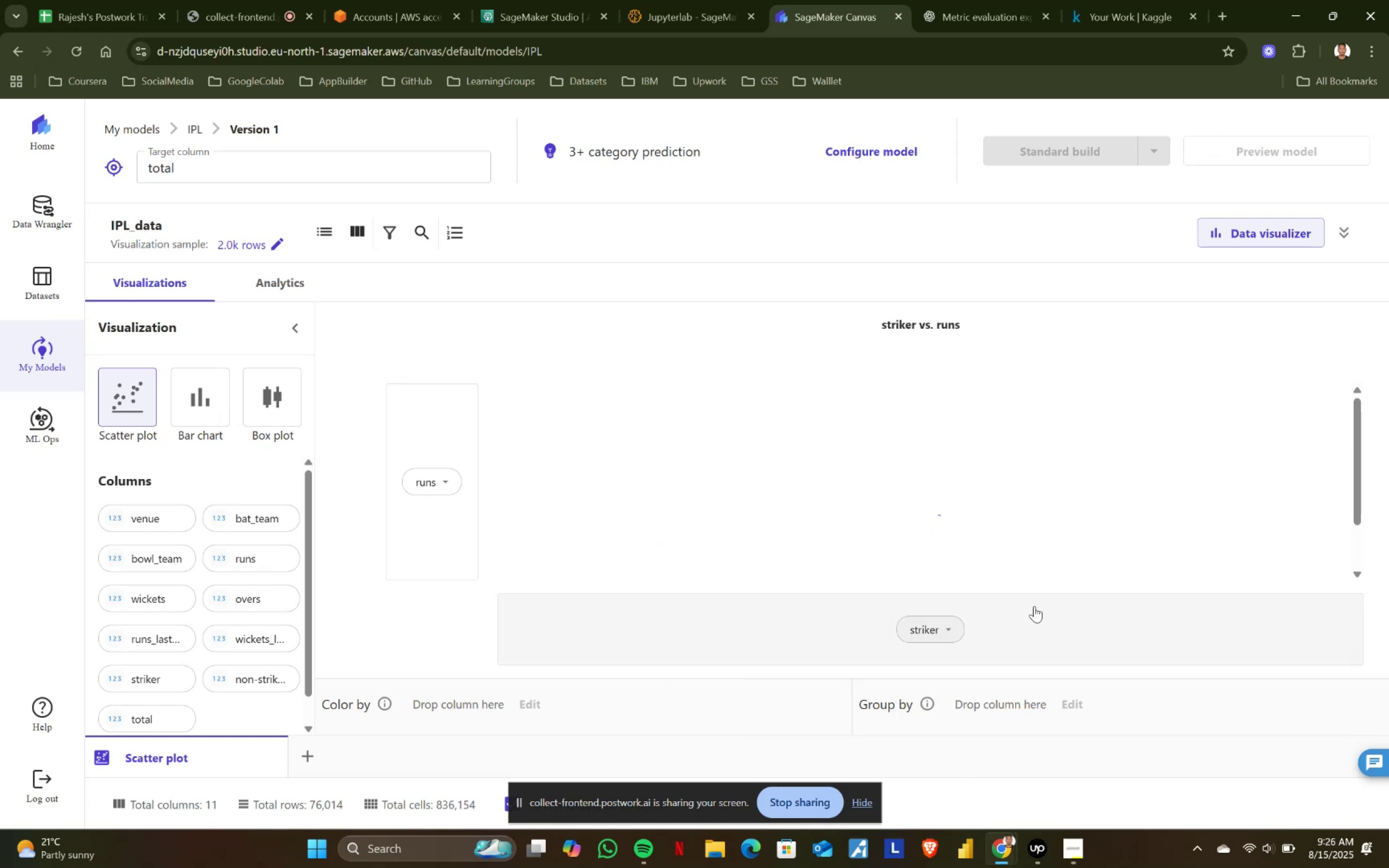 
left_click([947, 628])
 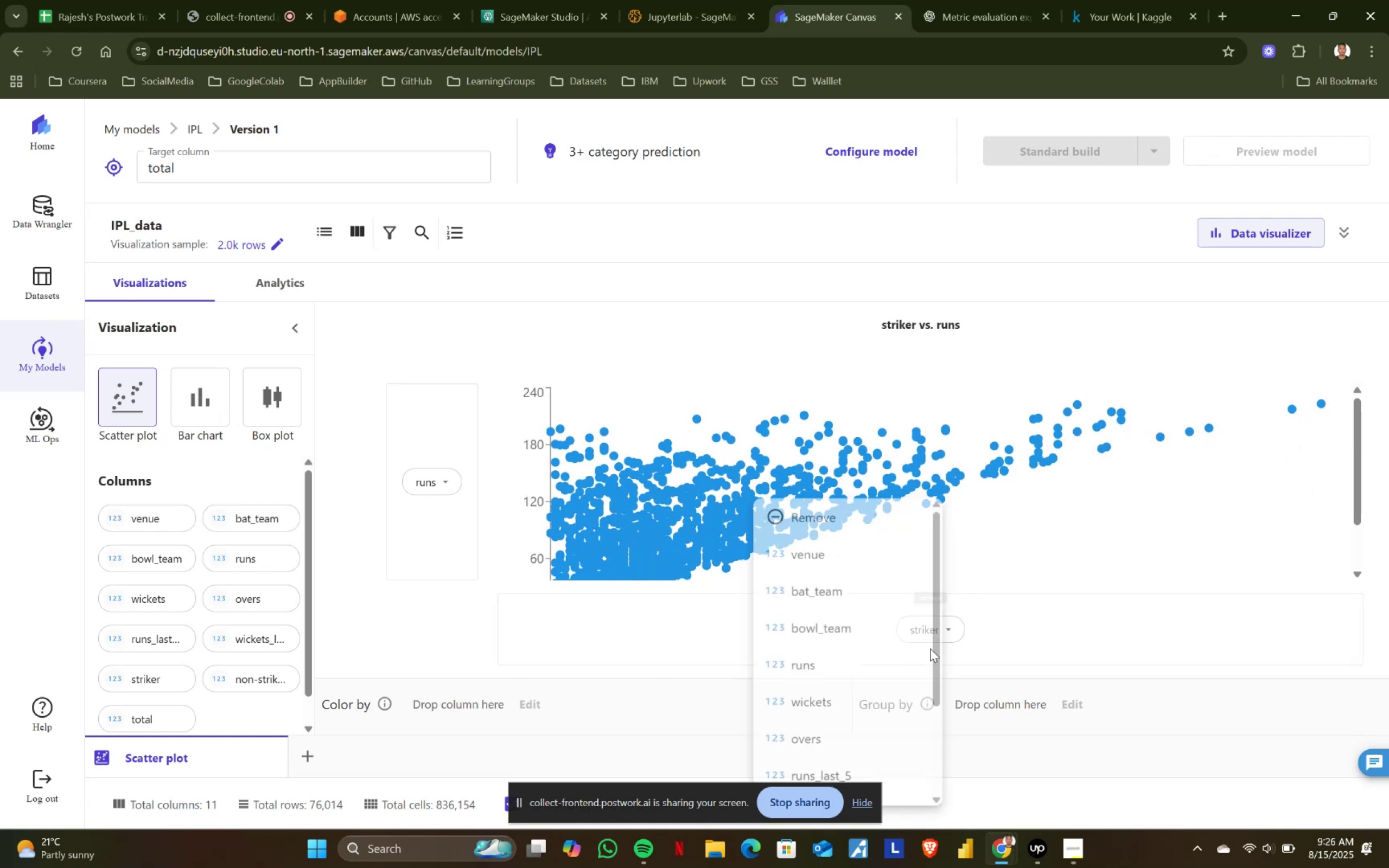 
scroll: coordinate [876, 710], scroll_direction: down, amount: 2.0
 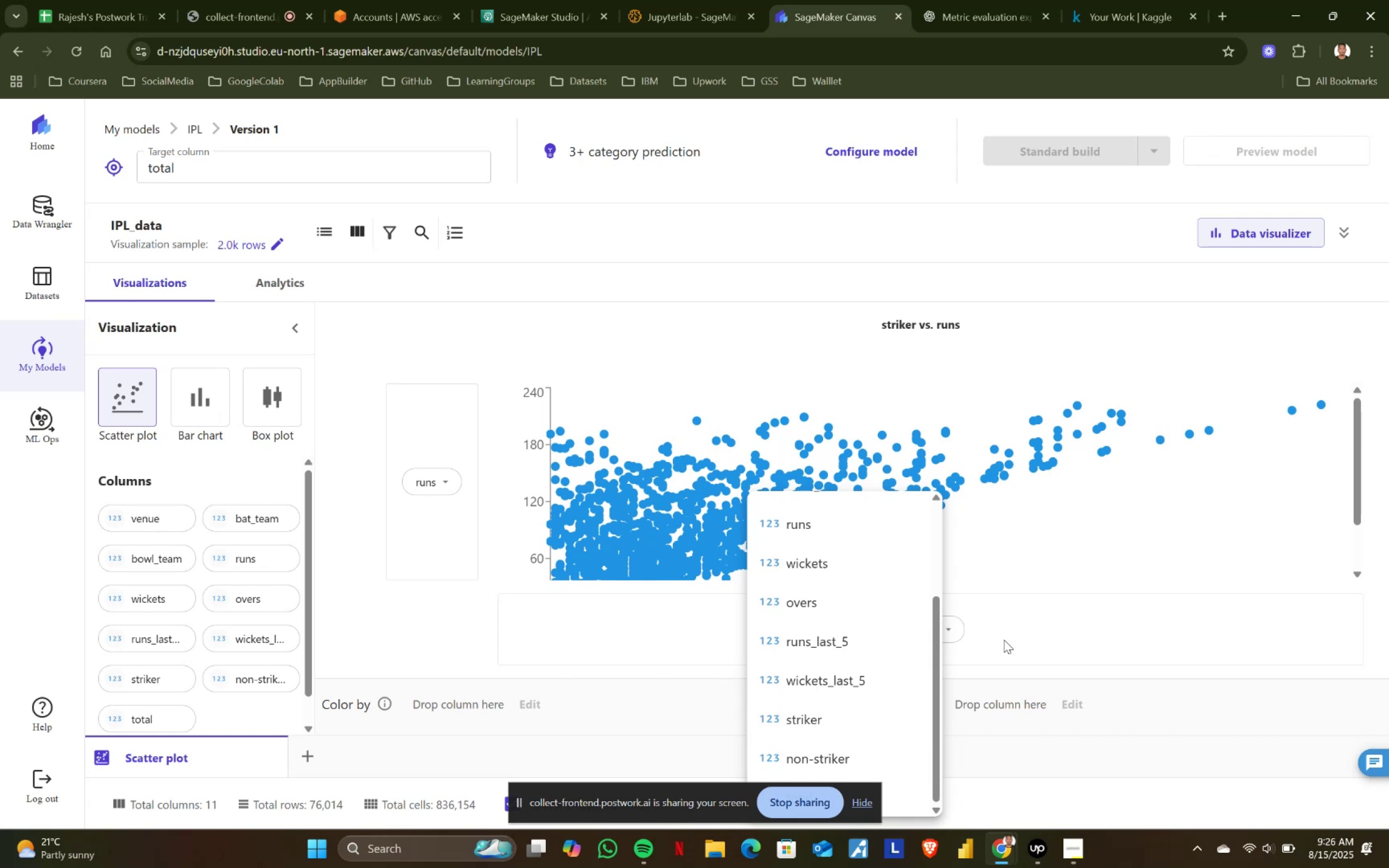 
left_click([1004, 640])
 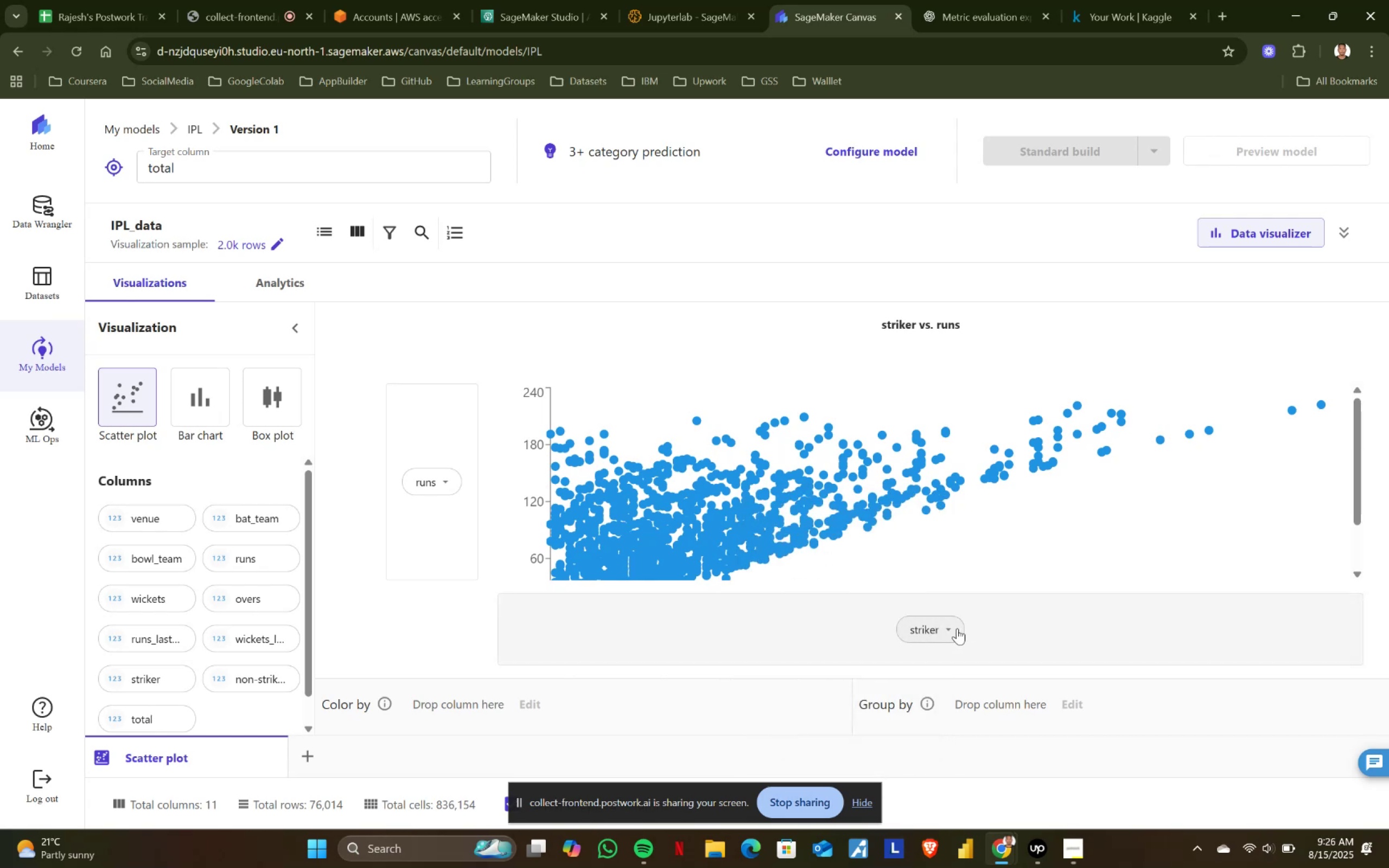 
left_click([954, 627])
 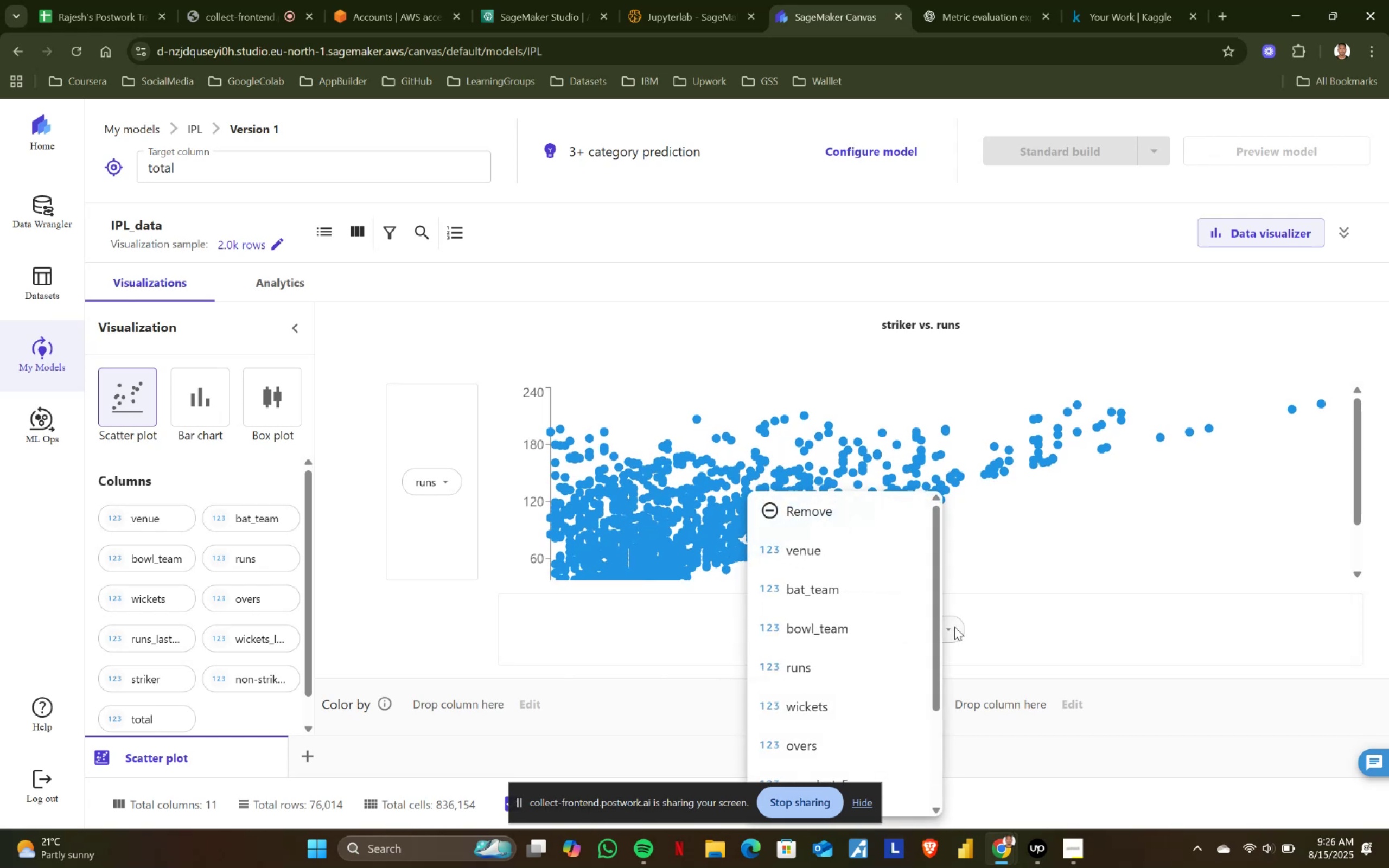 
scroll: coordinate [847, 714], scroll_direction: down, amount: 4.0
 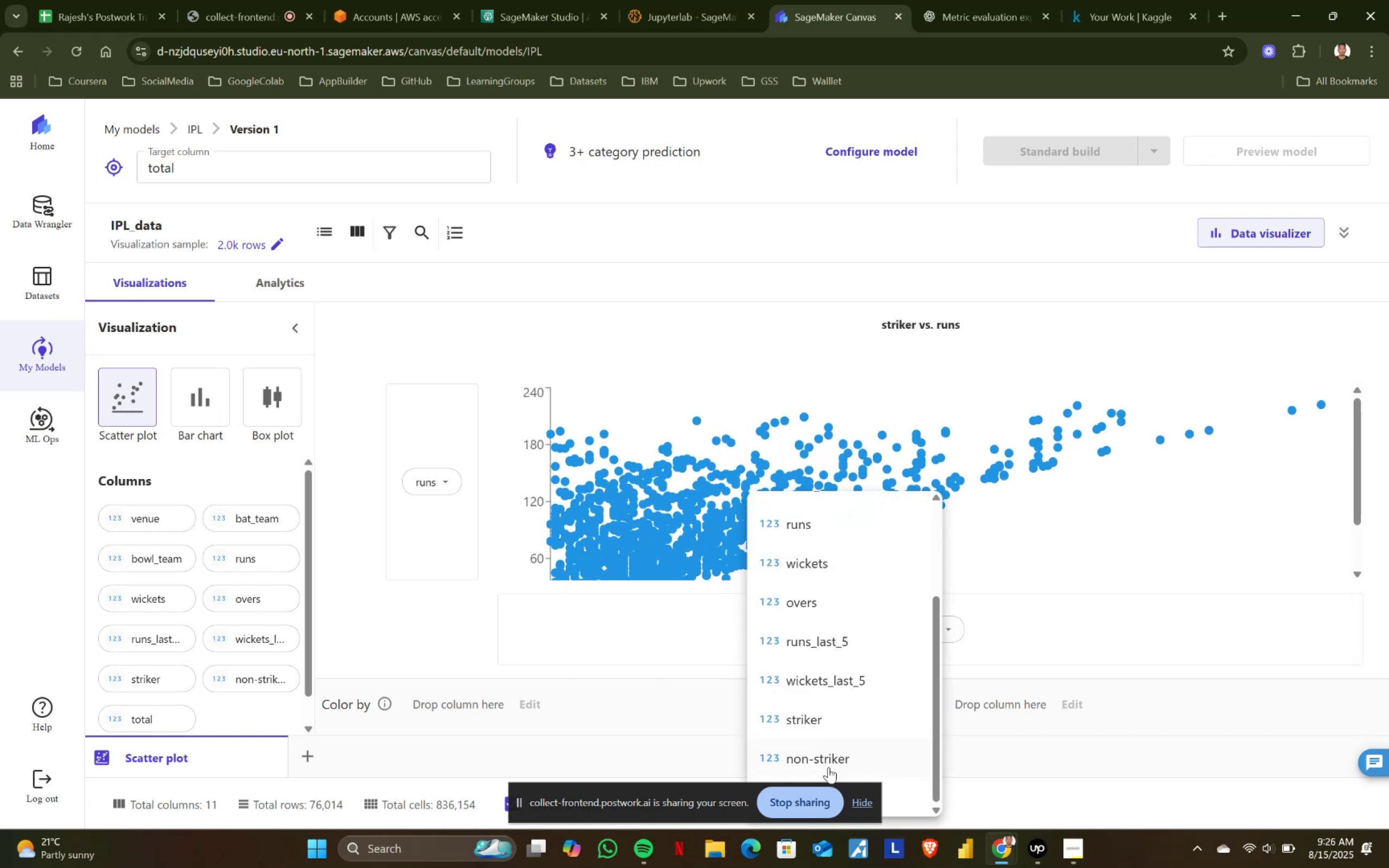 
left_click([835, 760])
 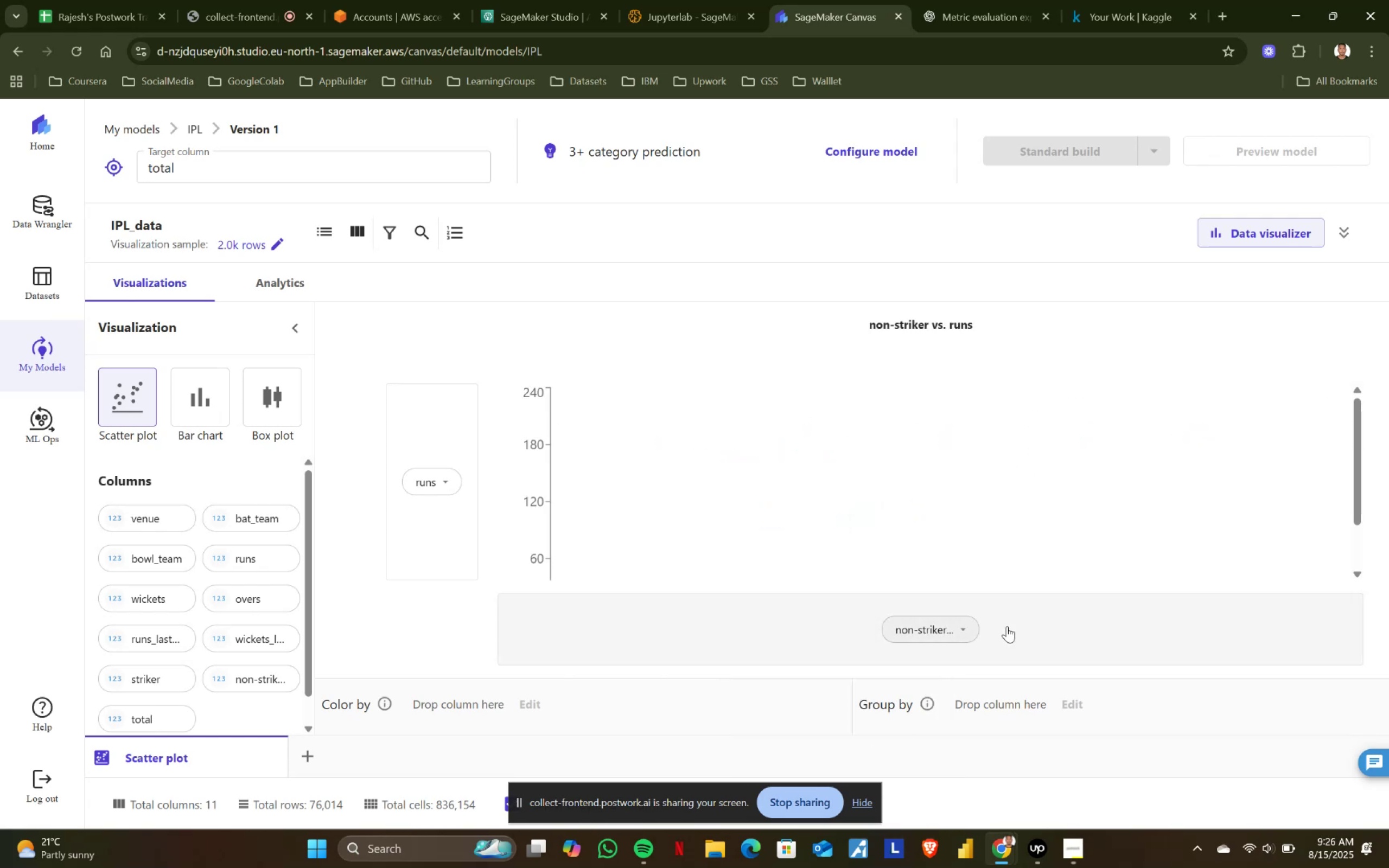 
wait(8.55)
 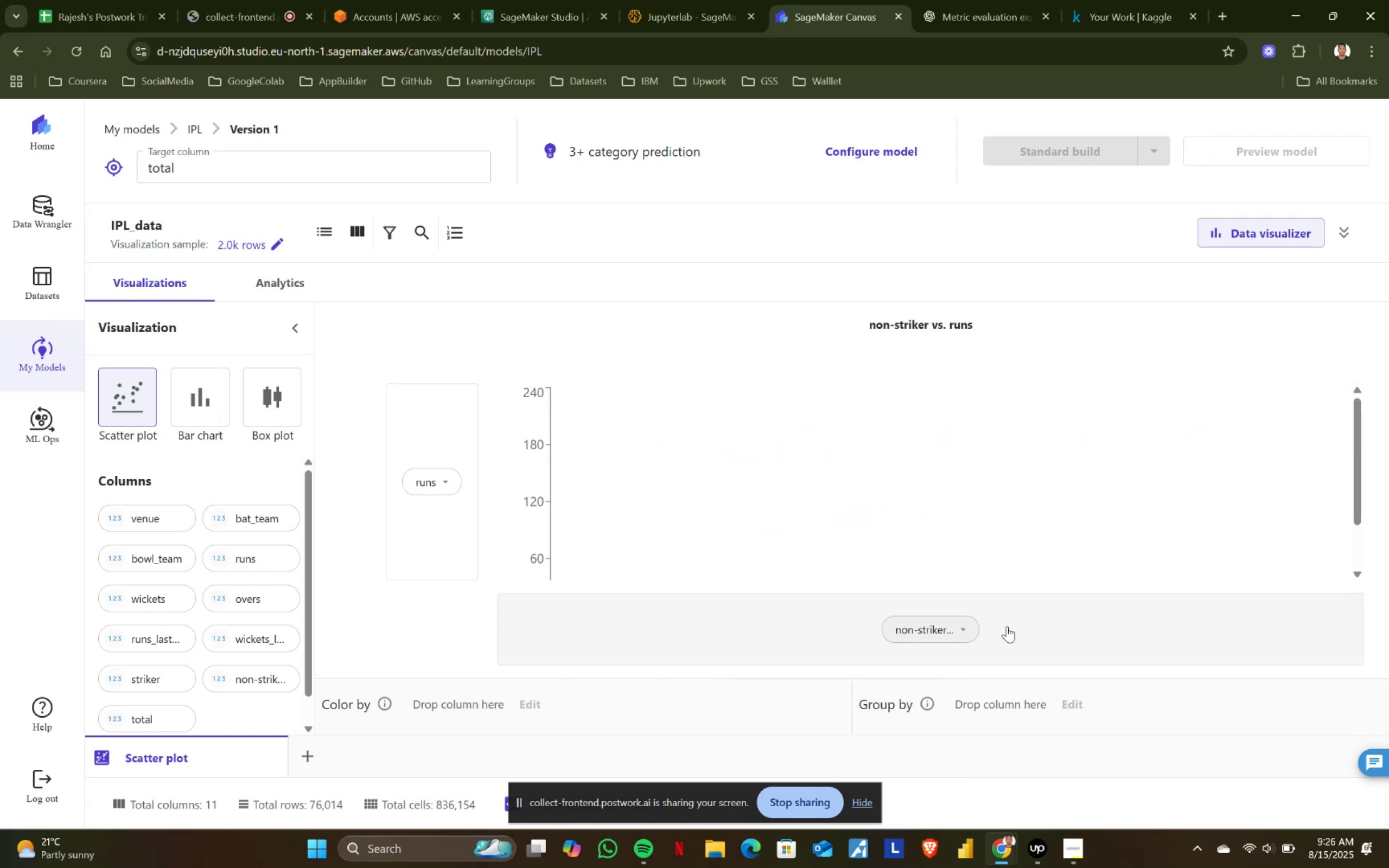 
left_click([964, 630])
 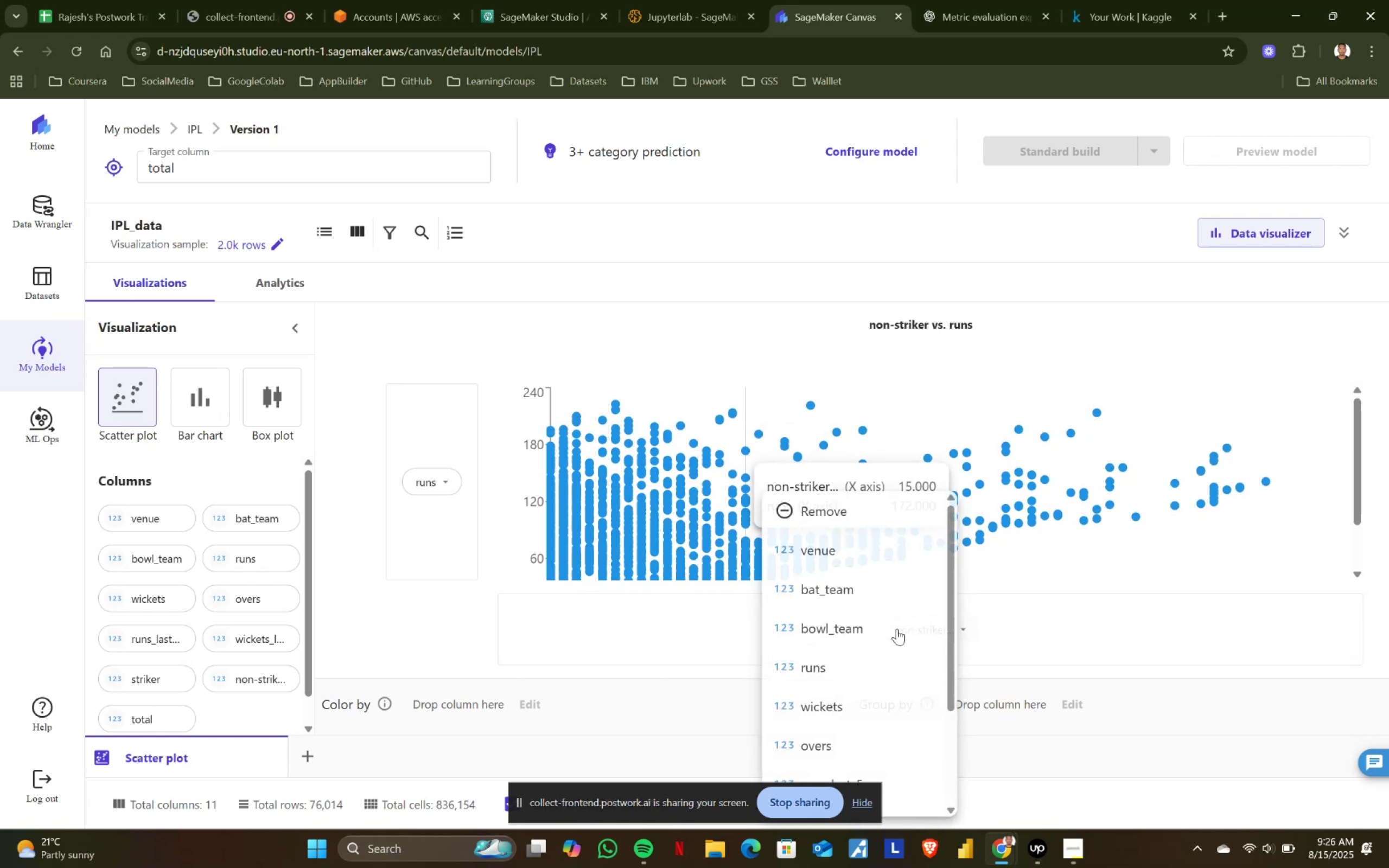 
scroll: coordinate [858, 649], scroll_direction: down, amount: 5.0
 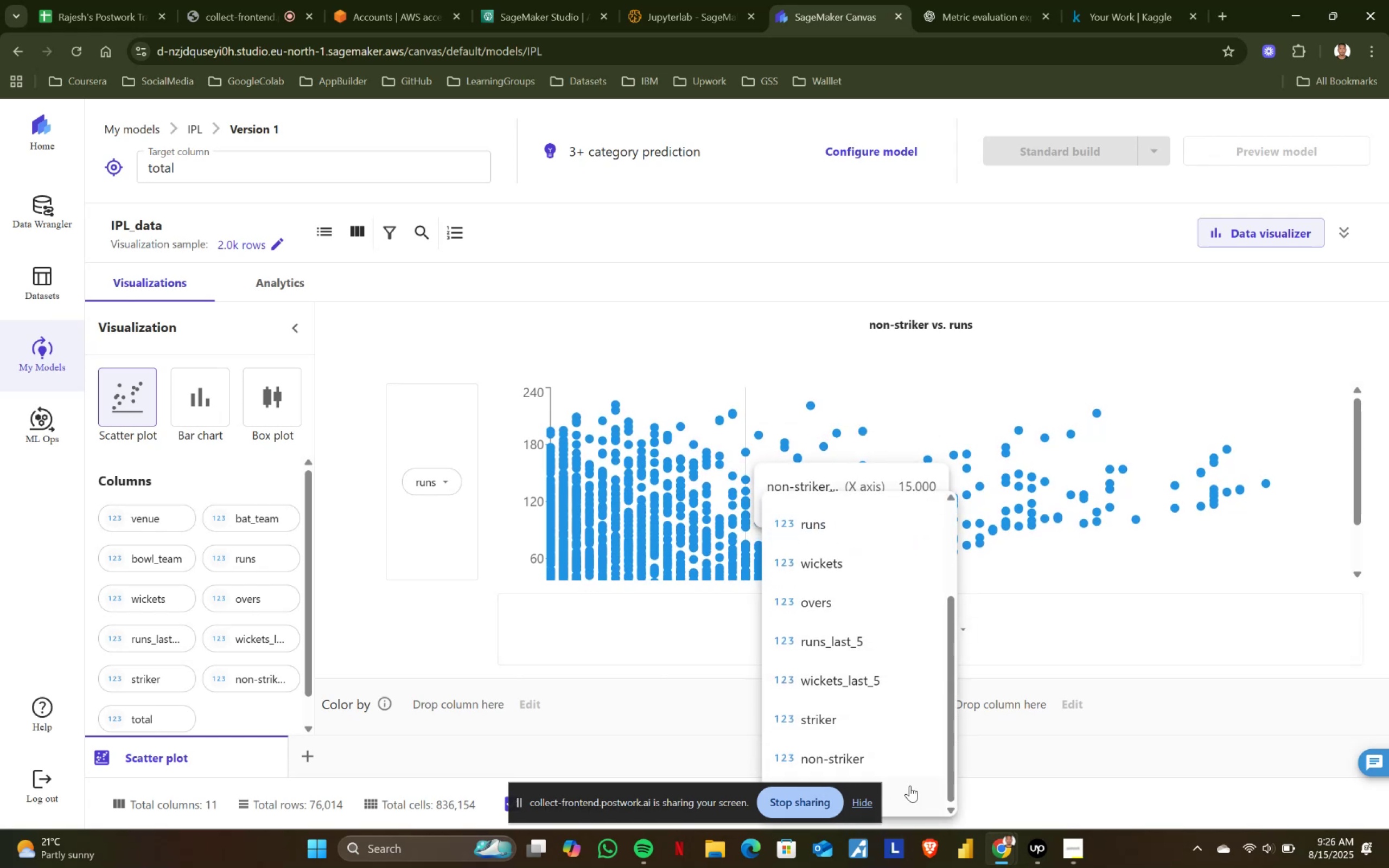 
left_click([917, 787])
 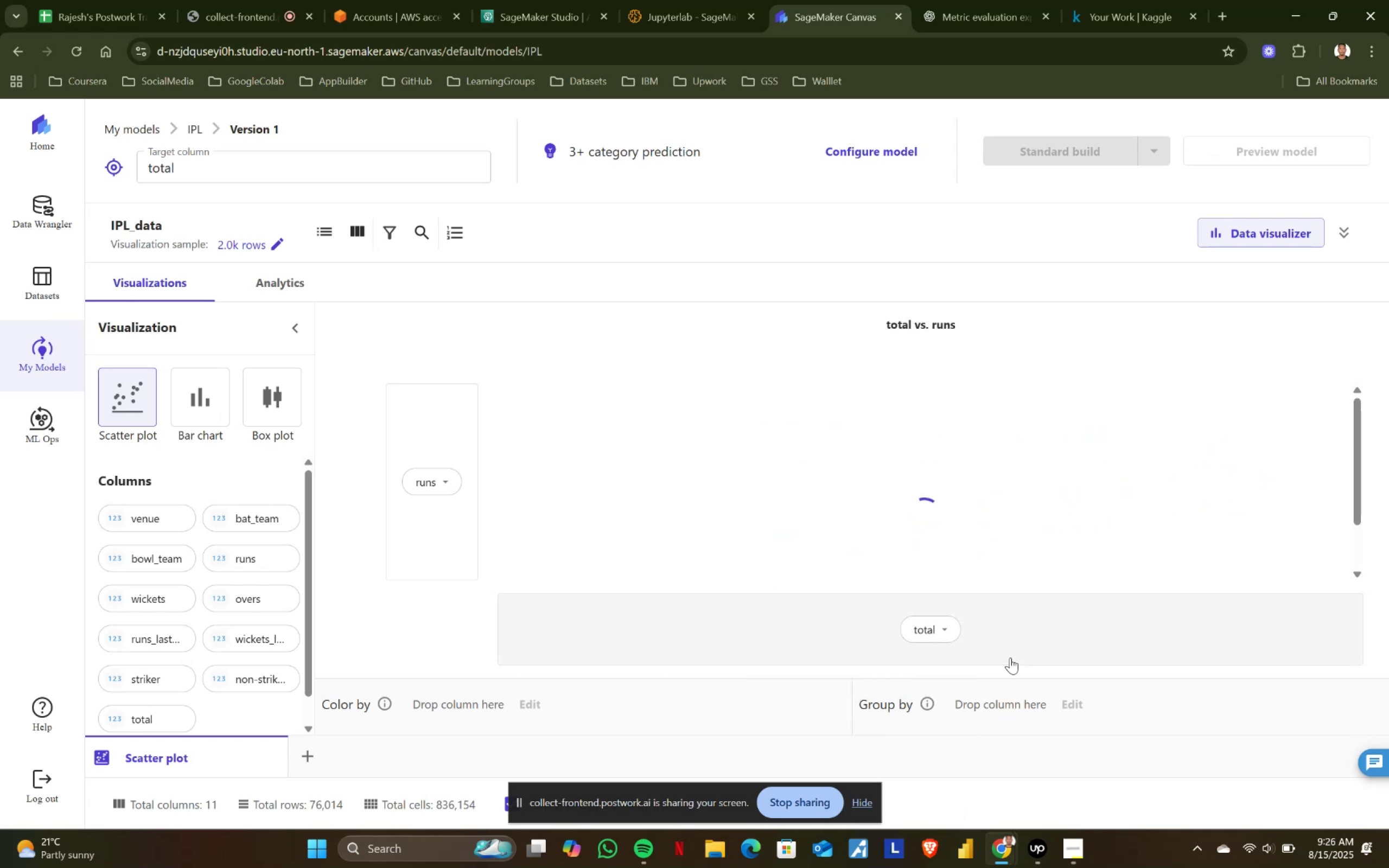 
scroll: coordinate [961, 526], scroll_direction: none, amount: 0.0
 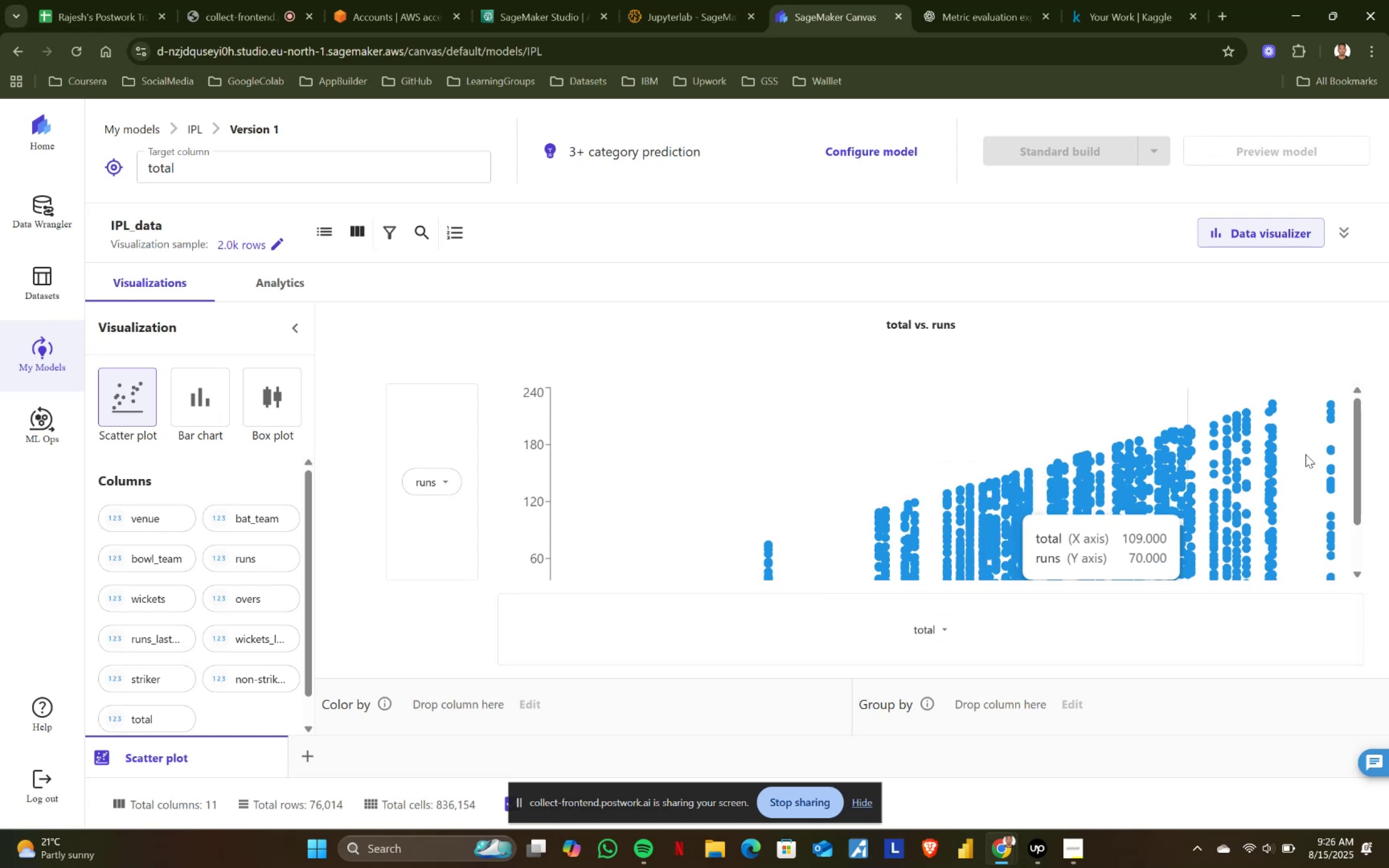 
scroll: coordinate [1305, 452], scroll_direction: up, amount: 1.0
 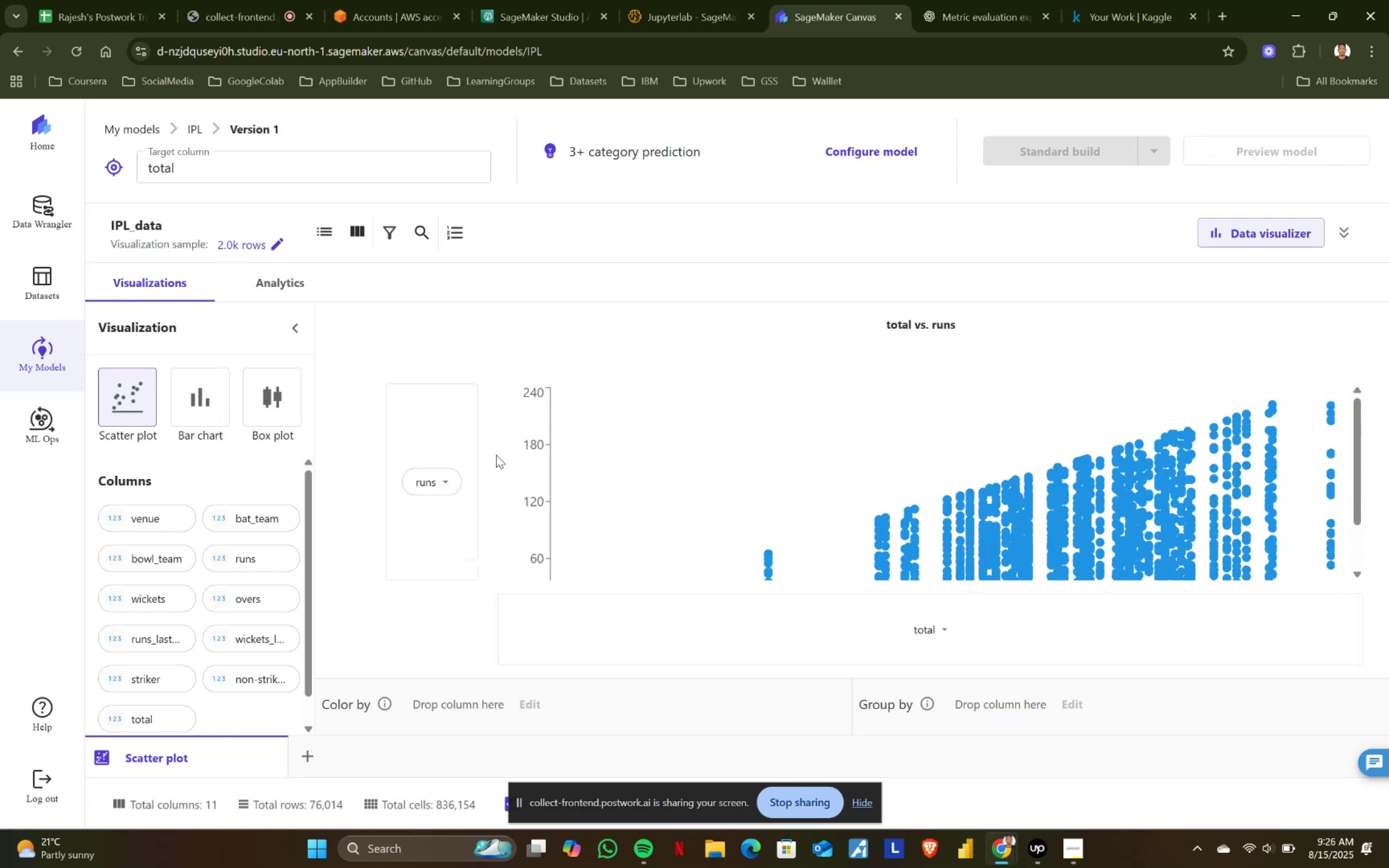 
left_click([448, 481])
 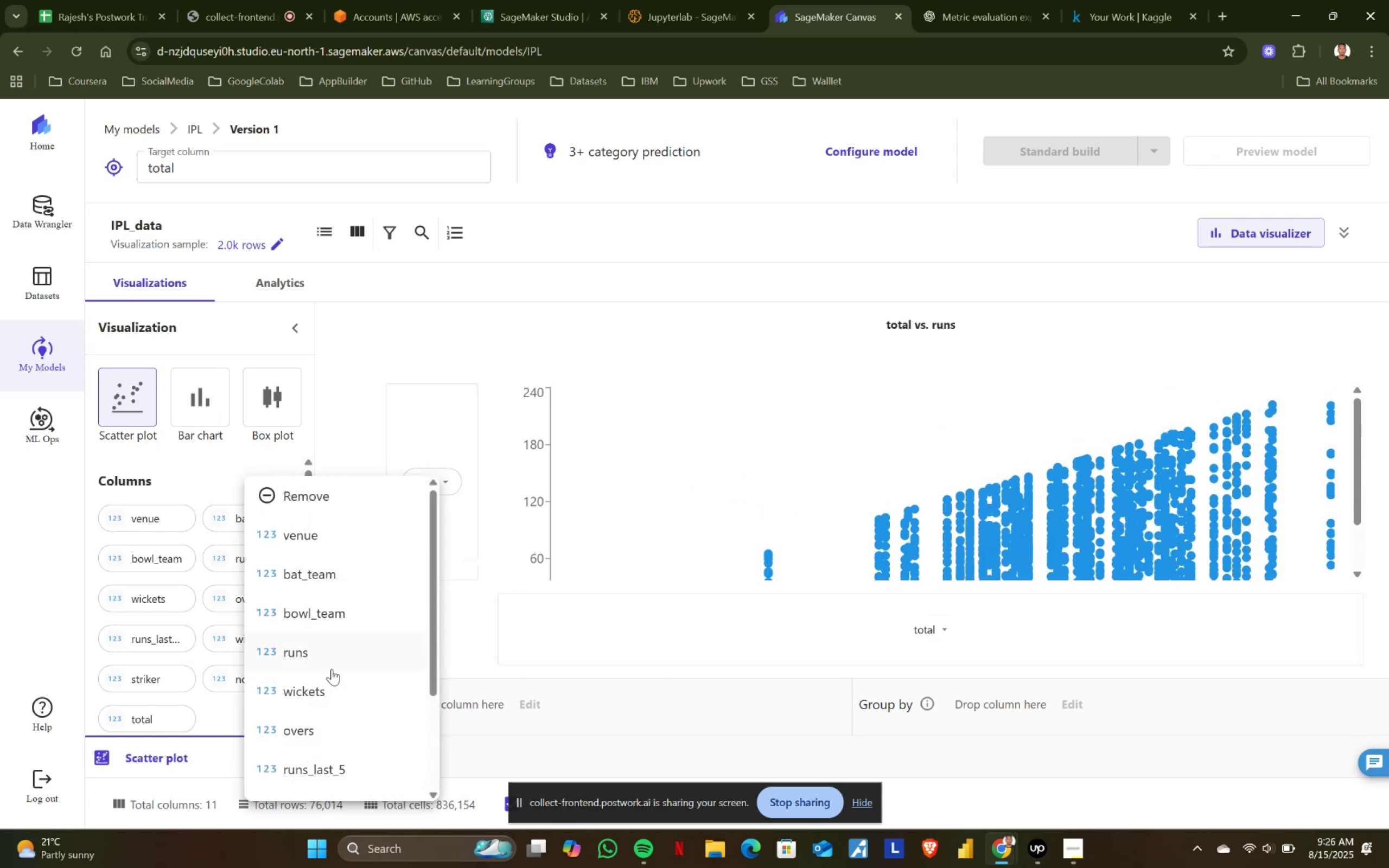 
left_click([323, 687])
 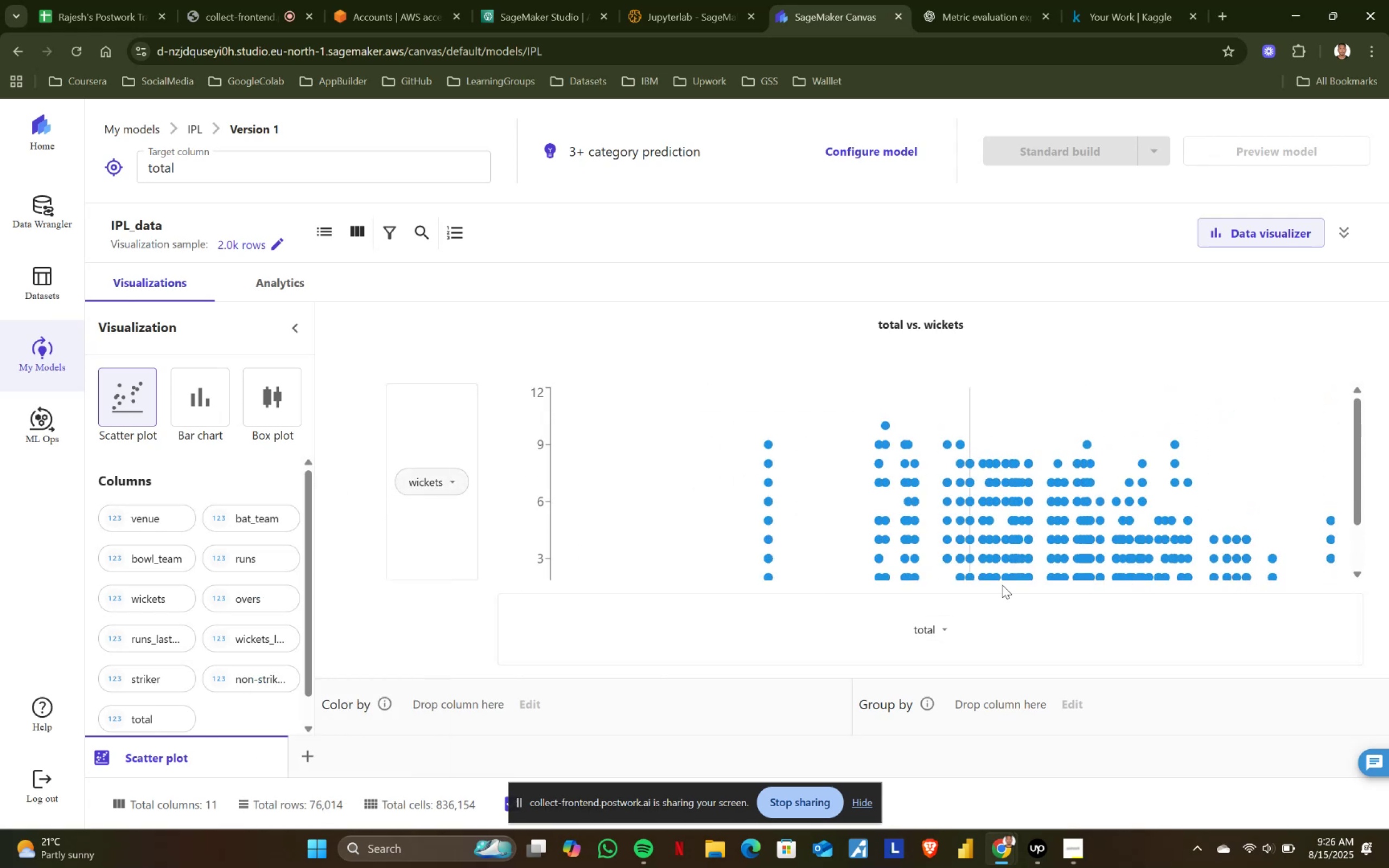 
wait(5.26)
 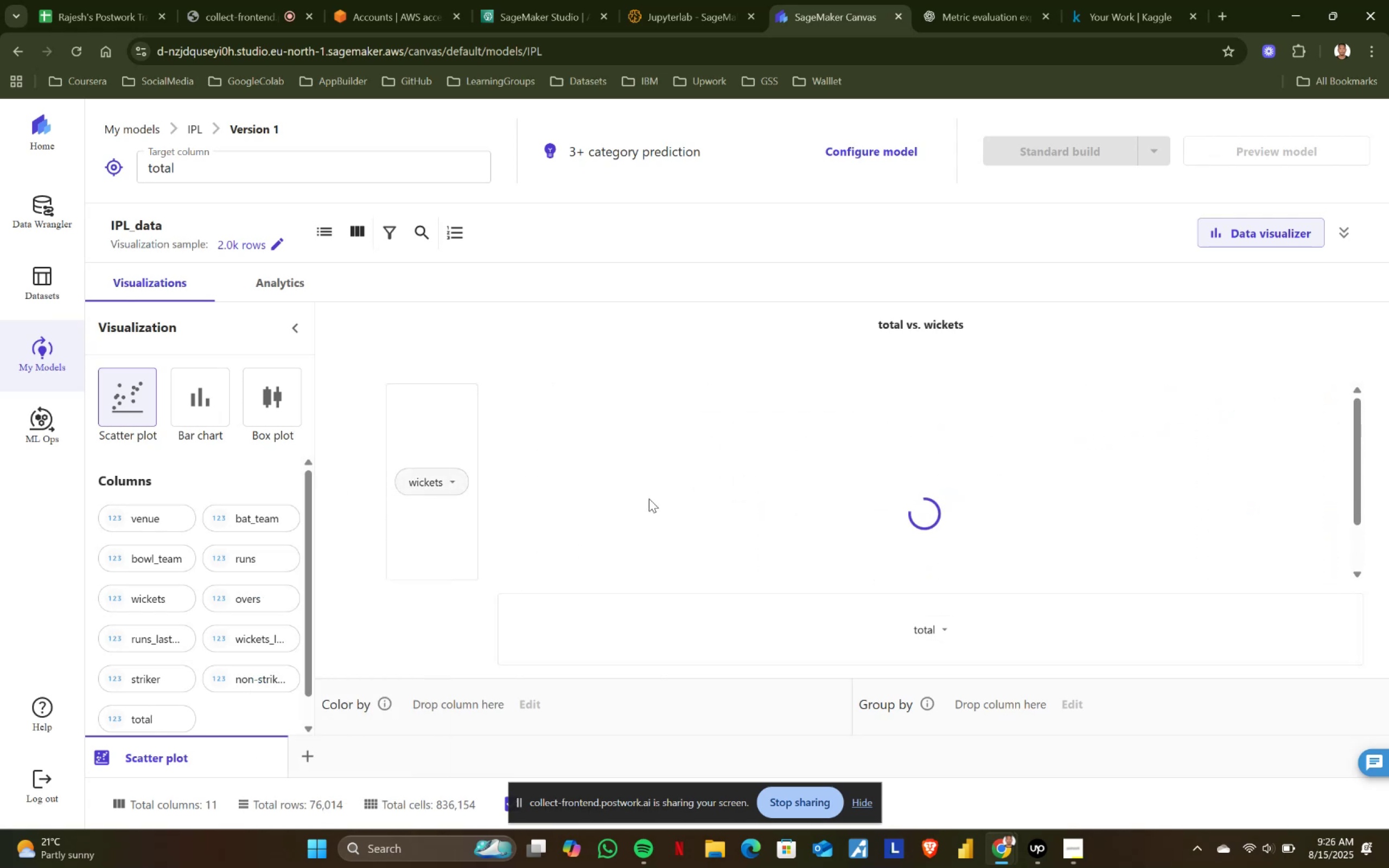 
left_click([946, 627])
 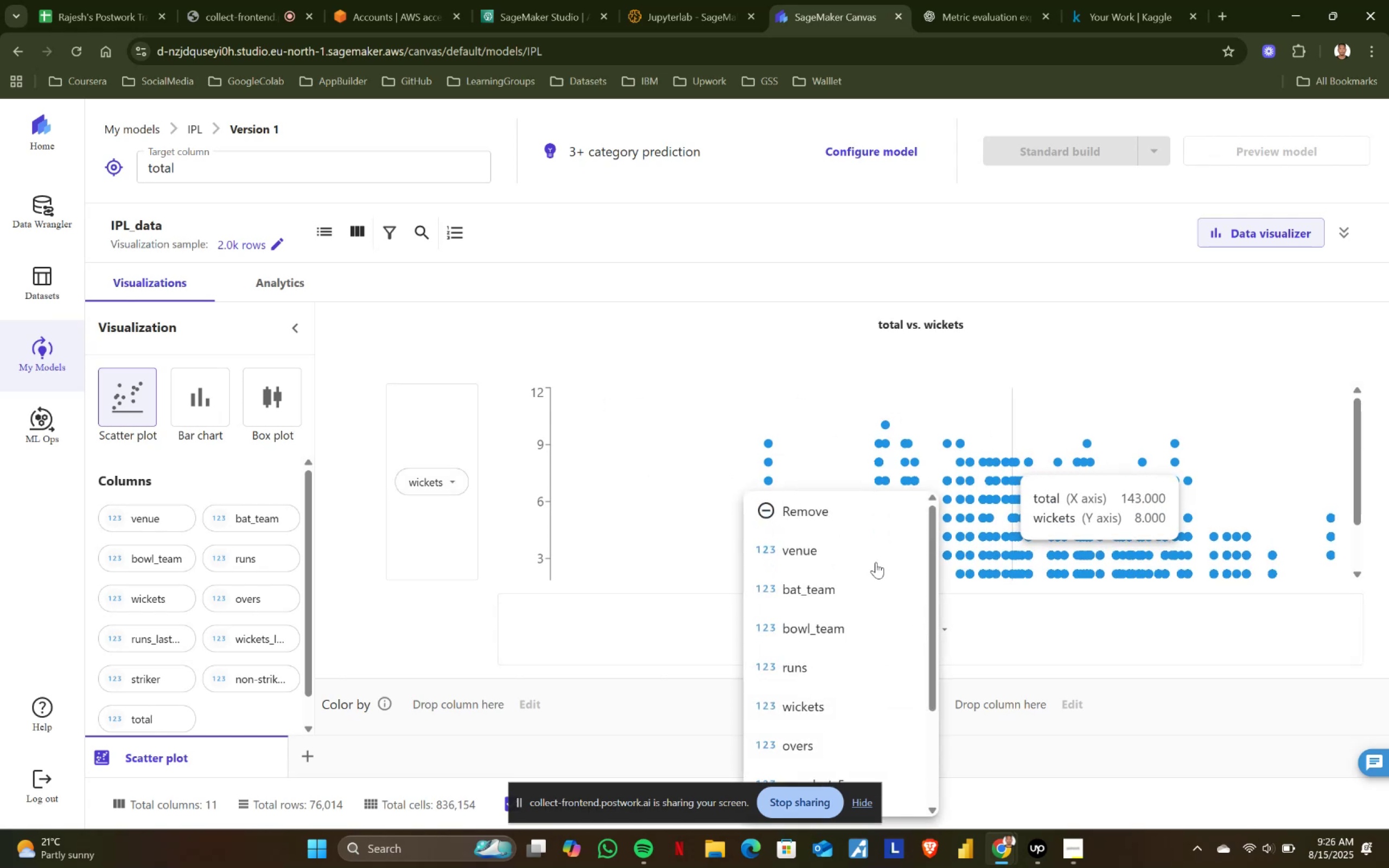 
left_click([825, 550])
 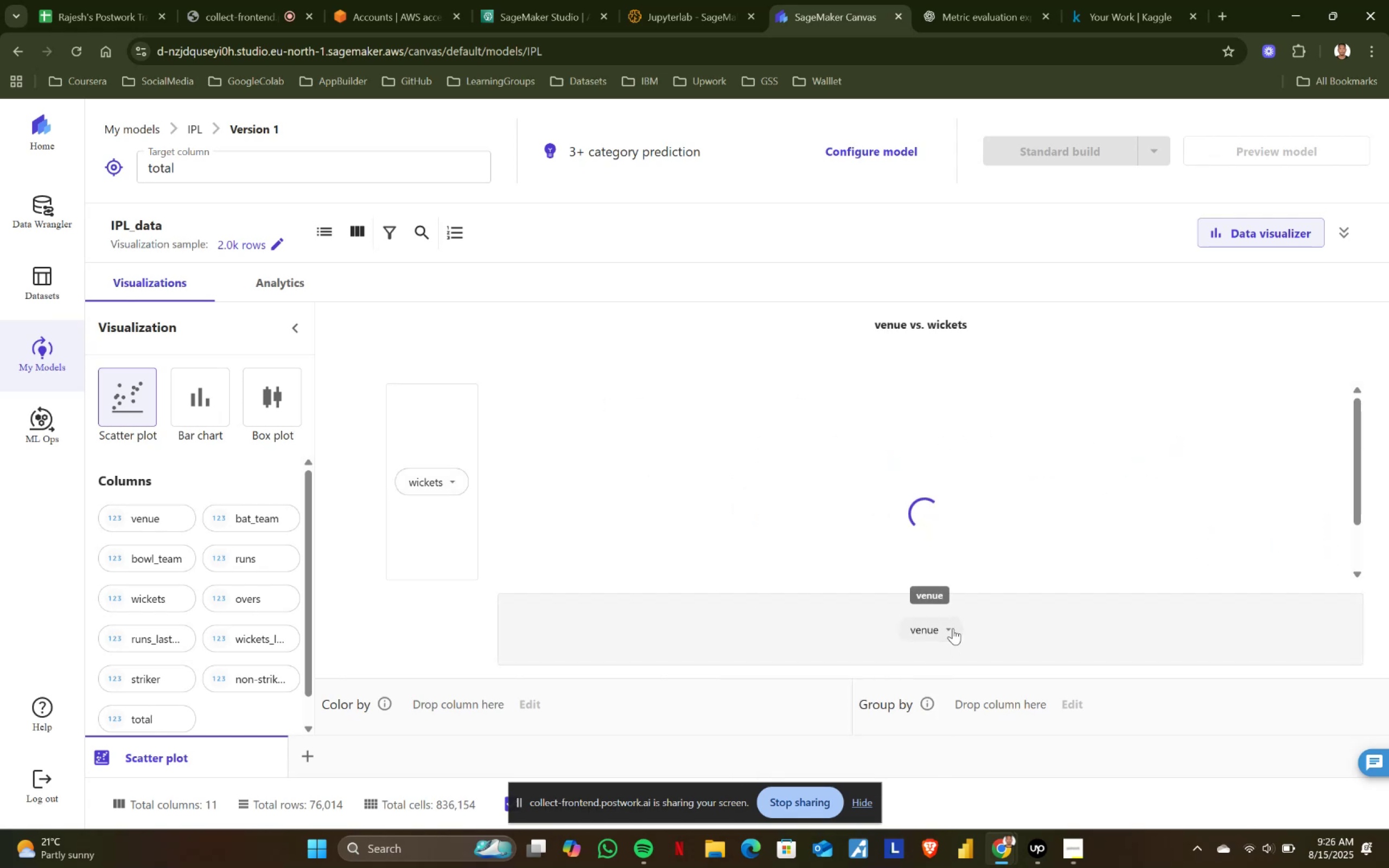 
left_click([953, 628])
 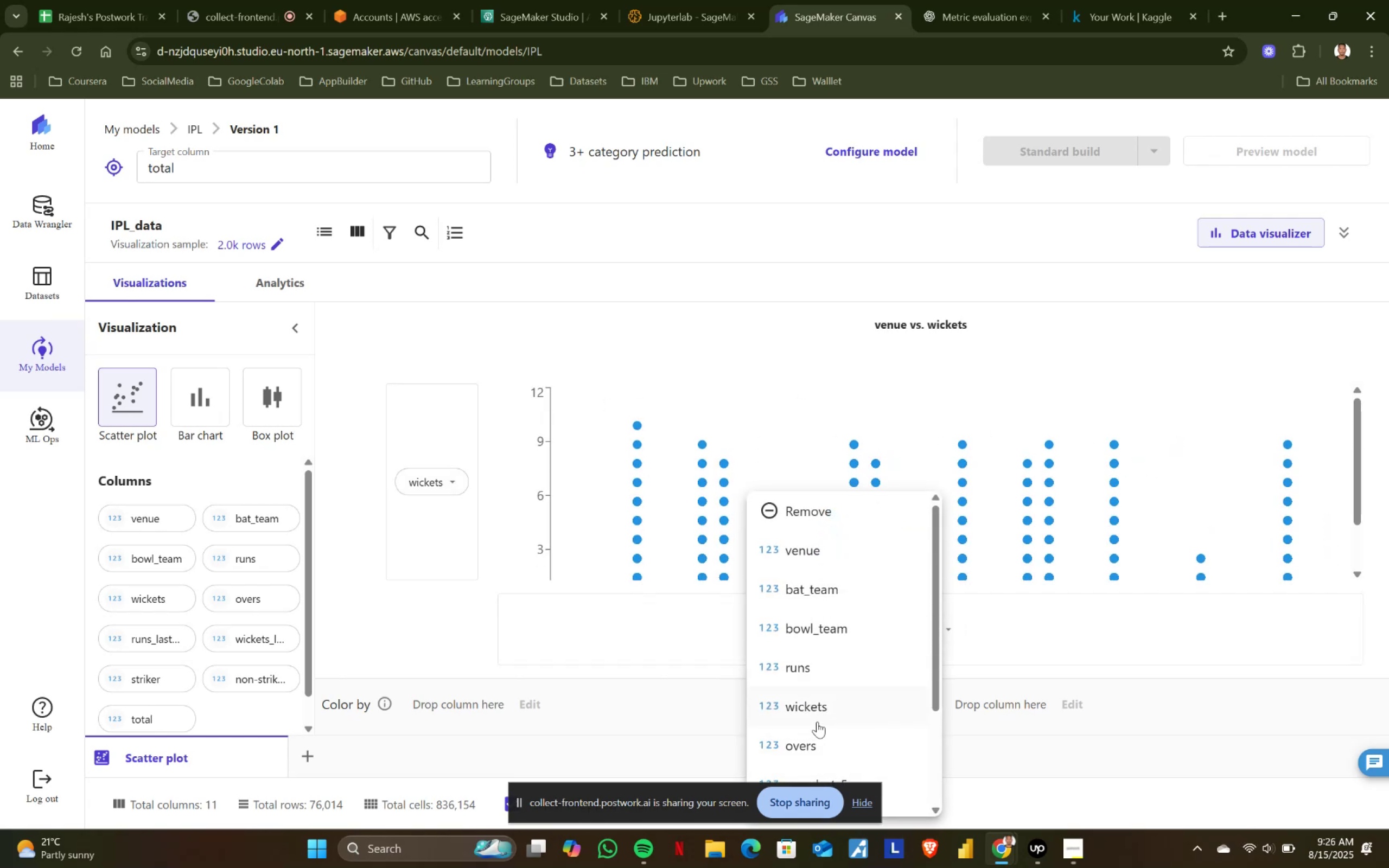 
left_click([818, 742])
 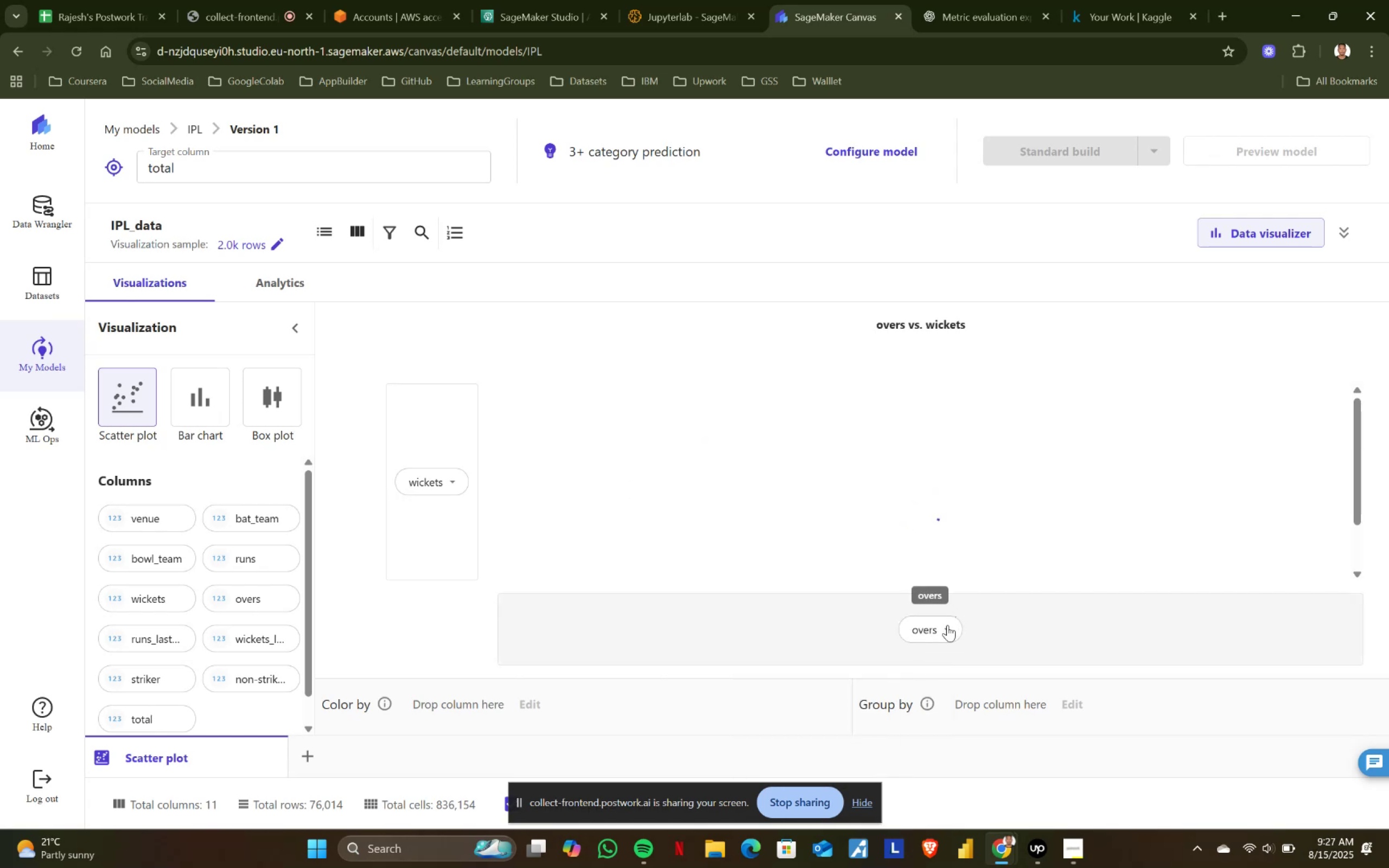 
scroll: coordinate [947, 625], scroll_direction: down, amount: 1.0
 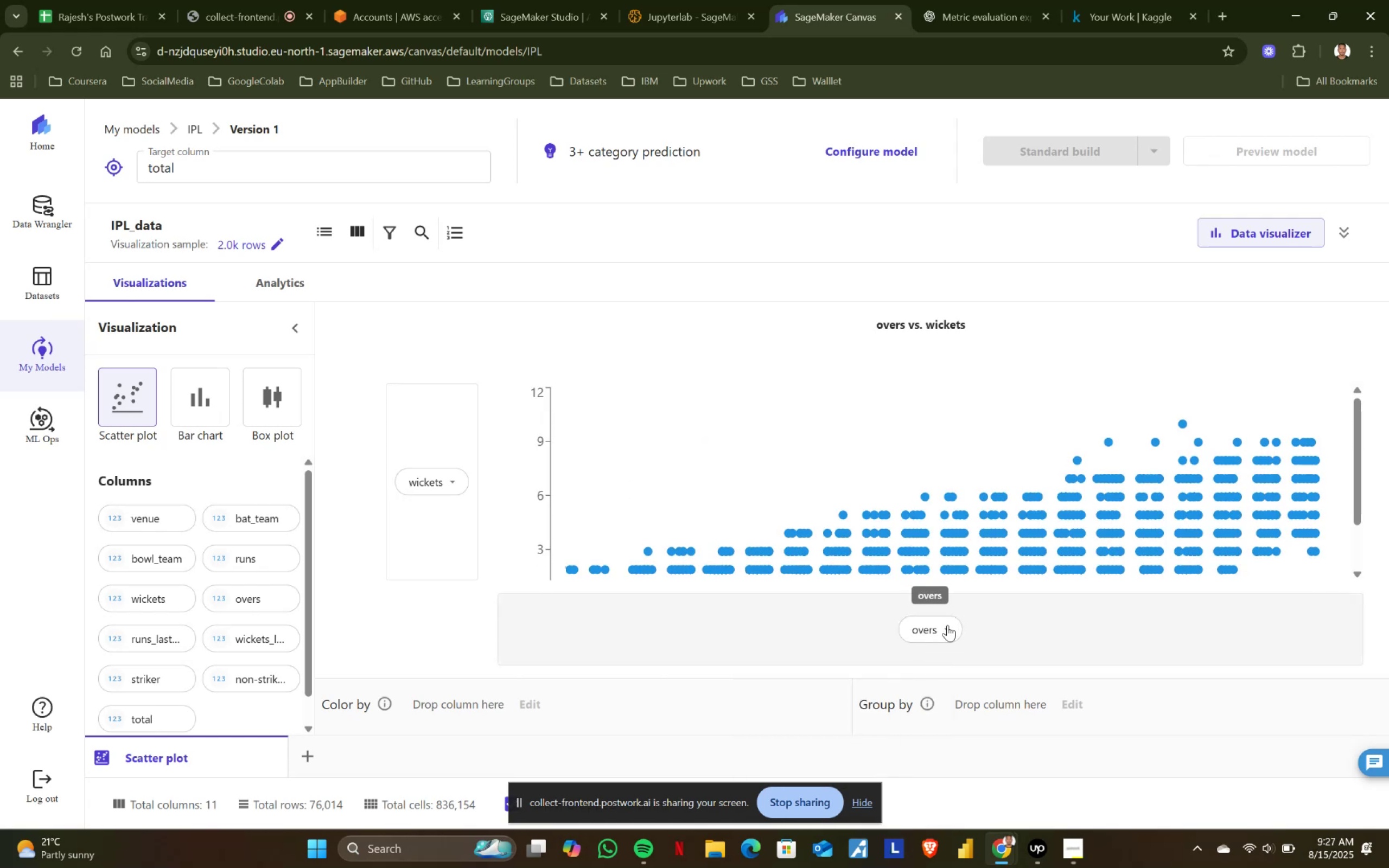 
left_click([947, 625])
 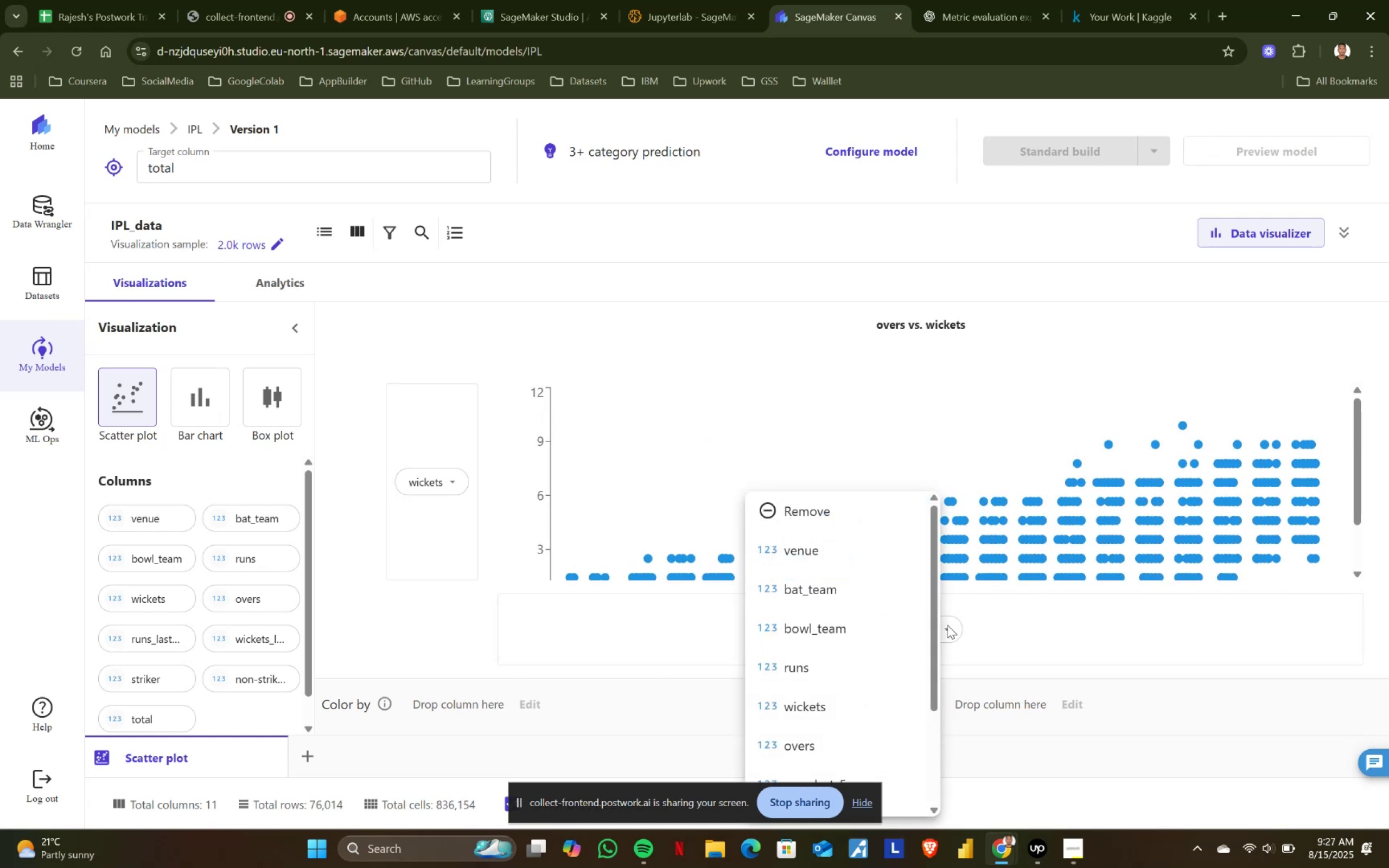 
scroll: coordinate [888, 652], scroll_direction: down, amount: 1.0
 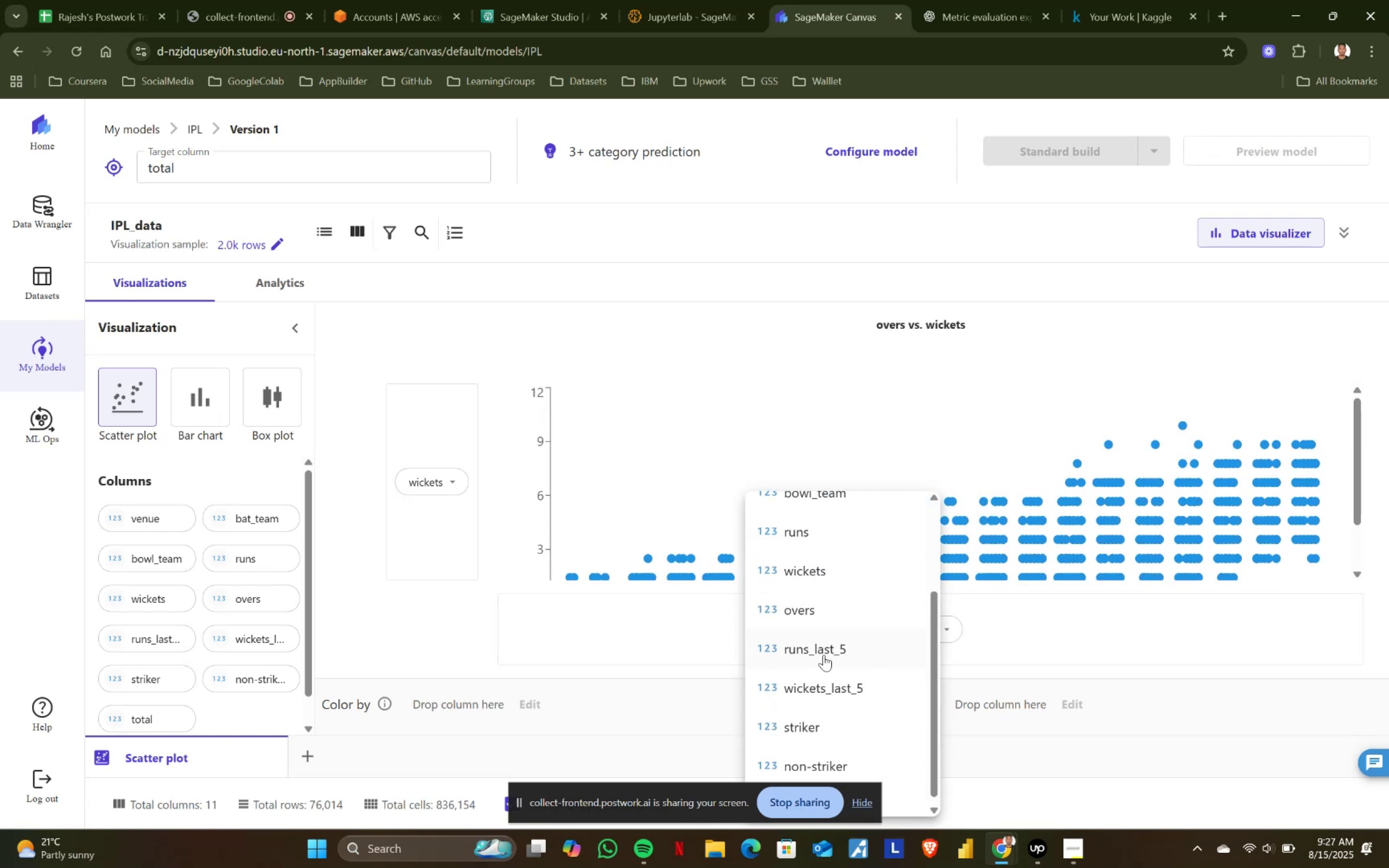 
left_click([826, 651])
 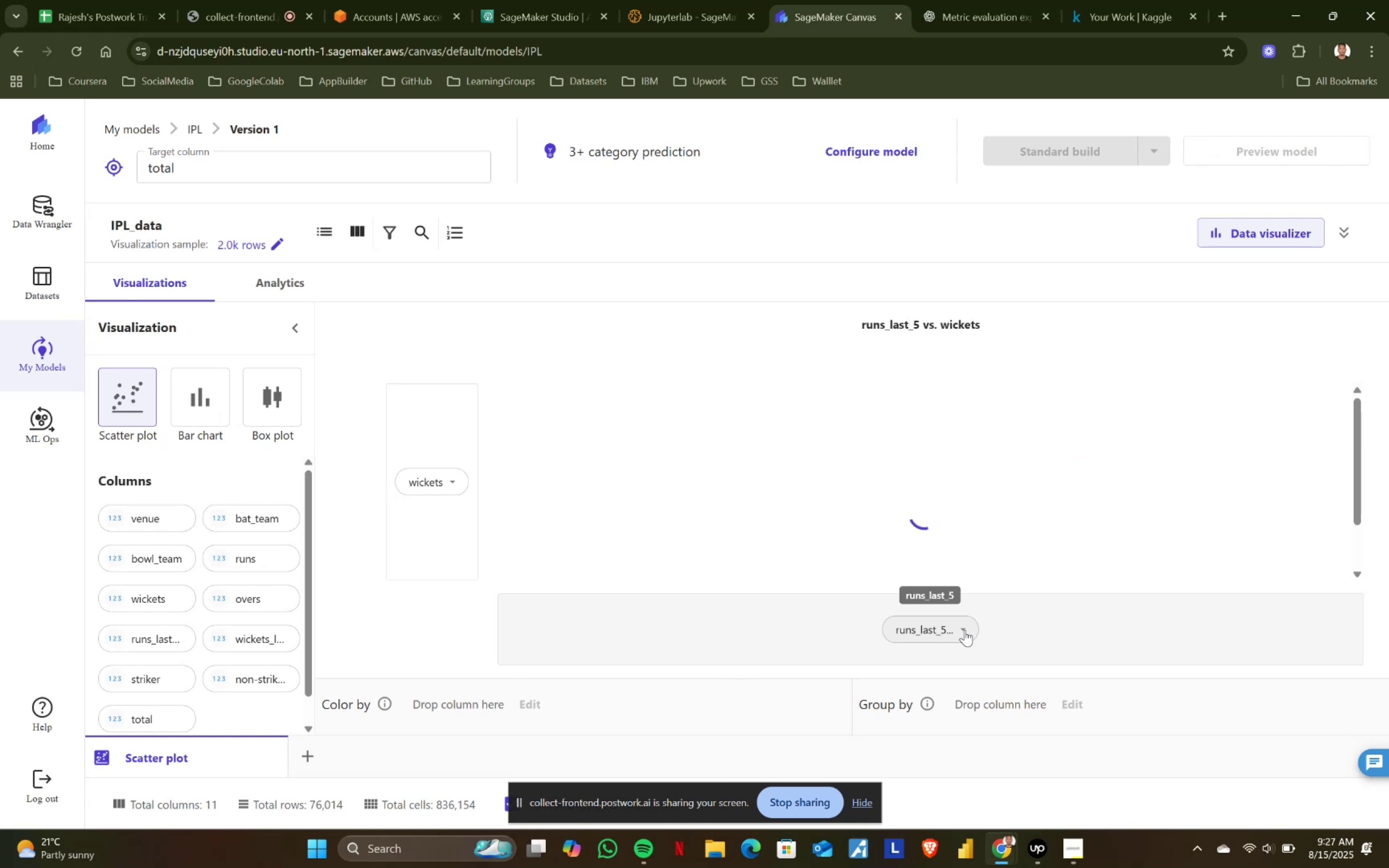 
left_click([965, 630])
 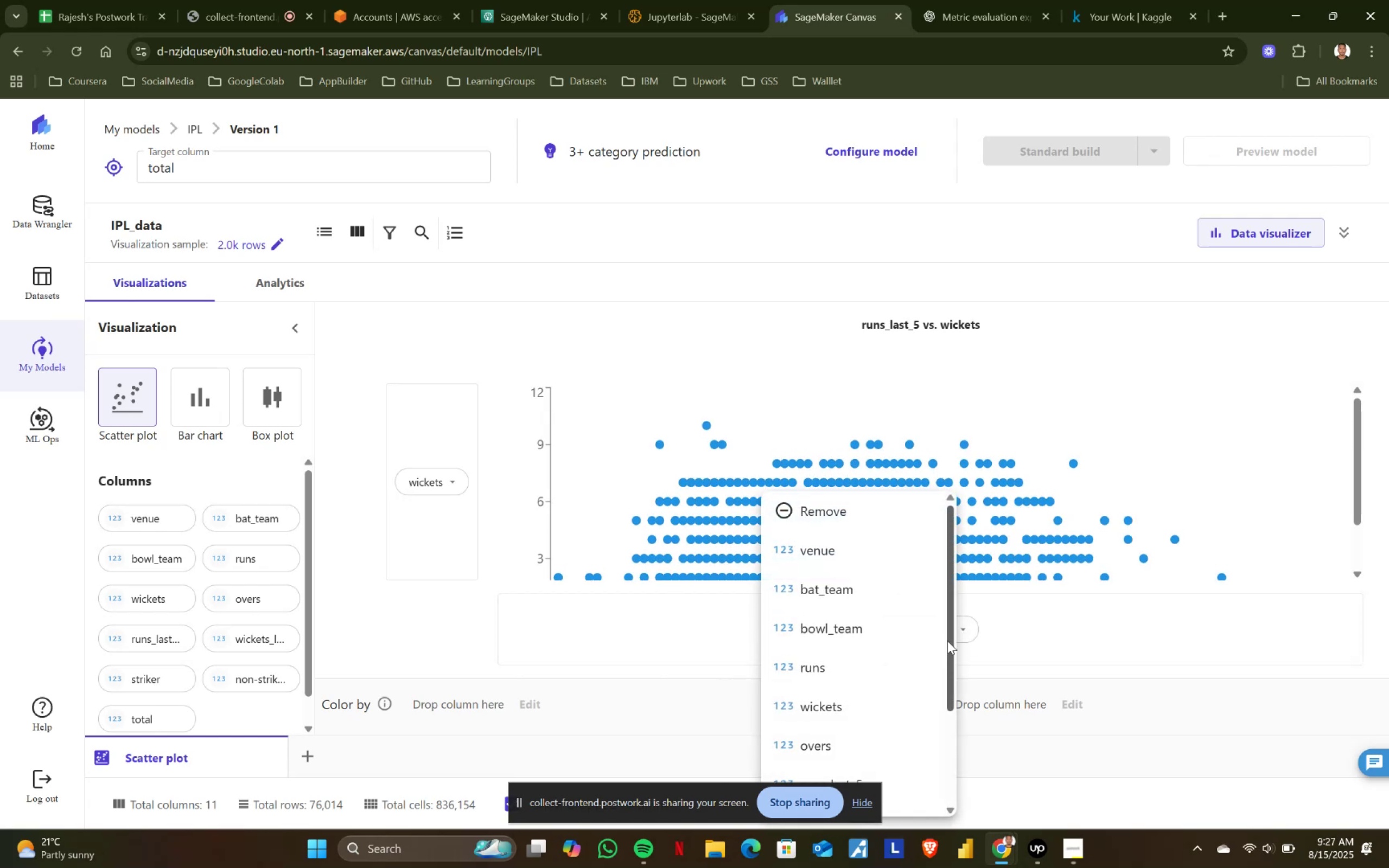 
scroll: coordinate [889, 672], scroll_direction: down, amount: 1.0
 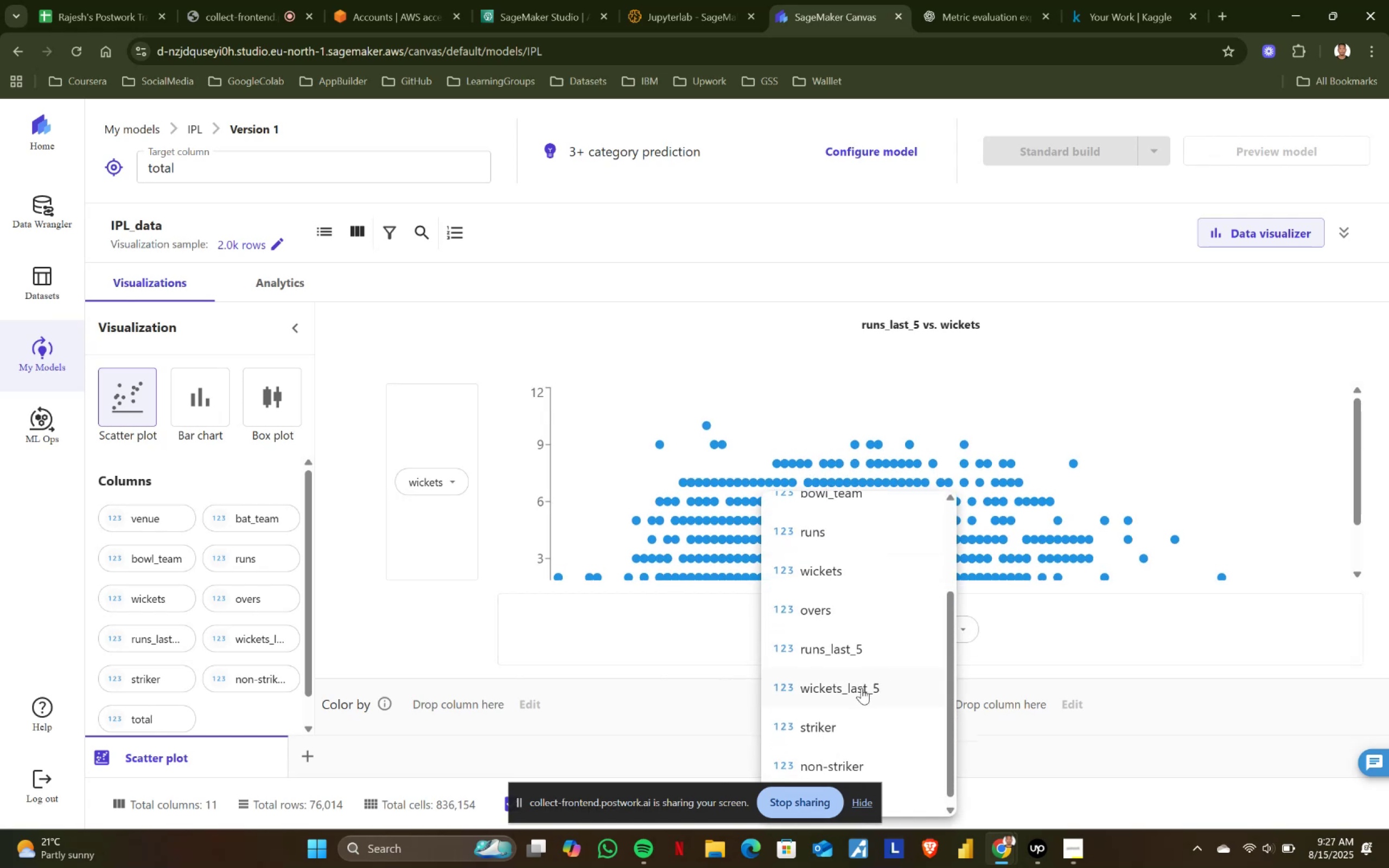 
left_click([861, 689])
 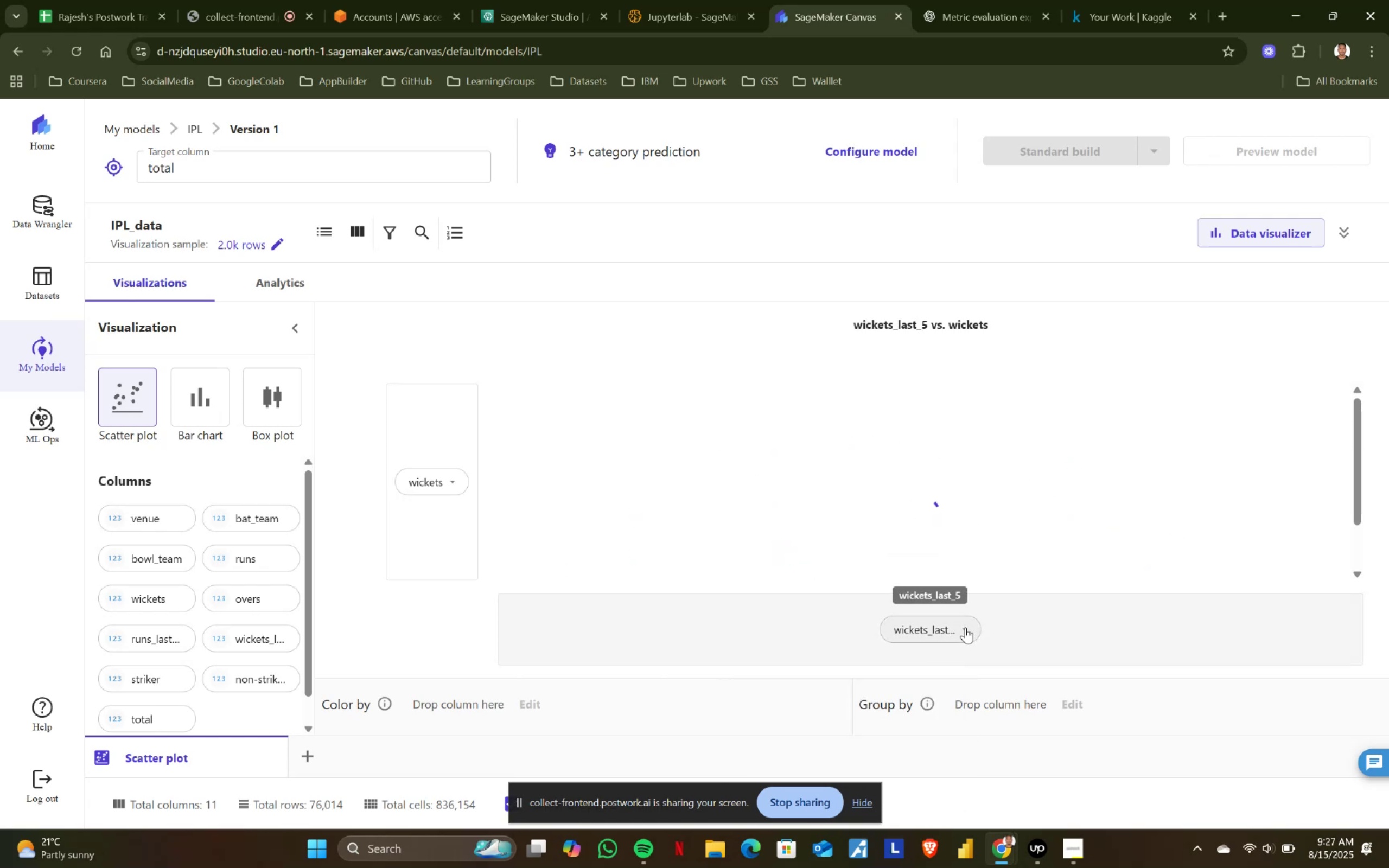 
wait(6.32)
 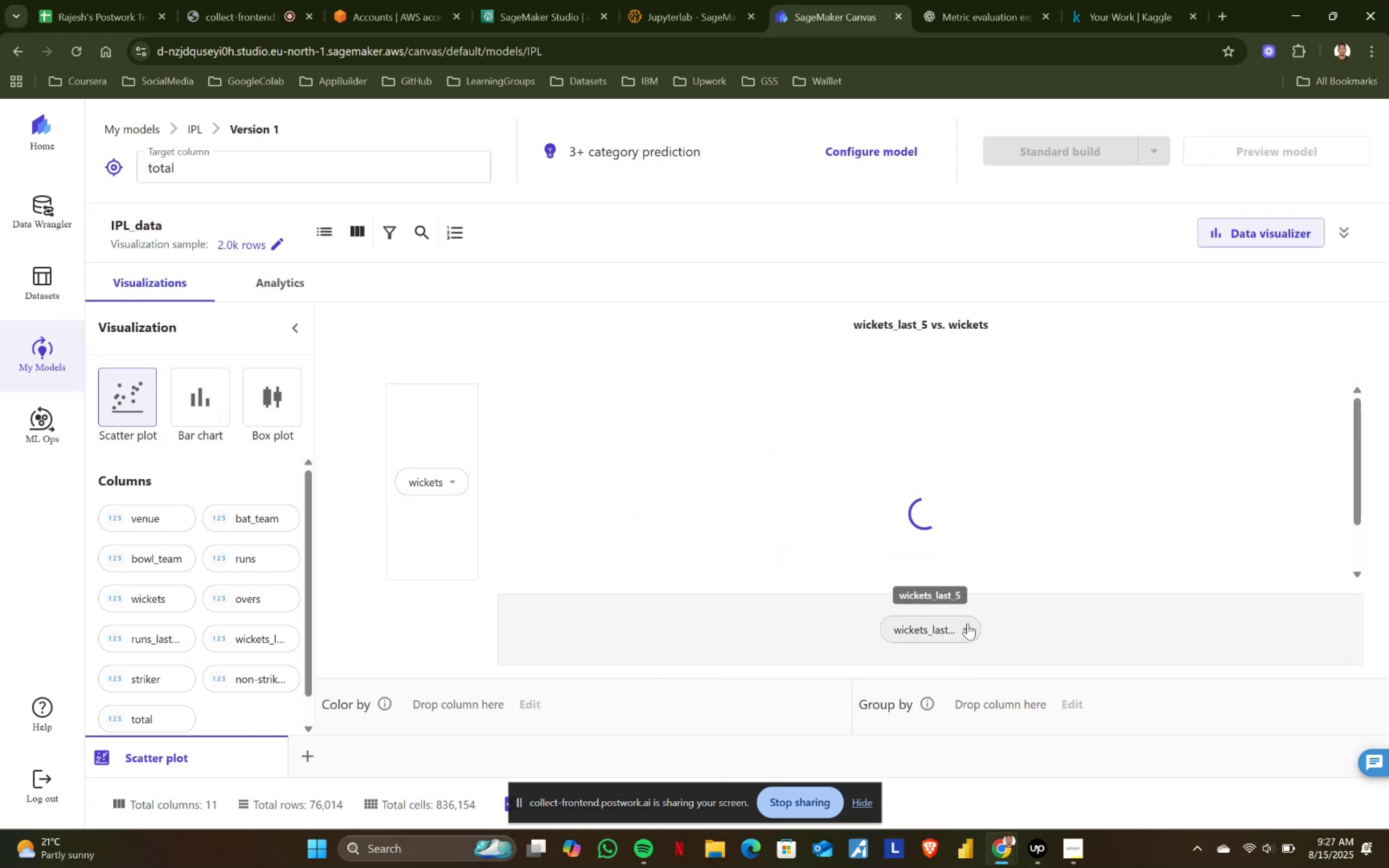 
left_click([965, 627])
 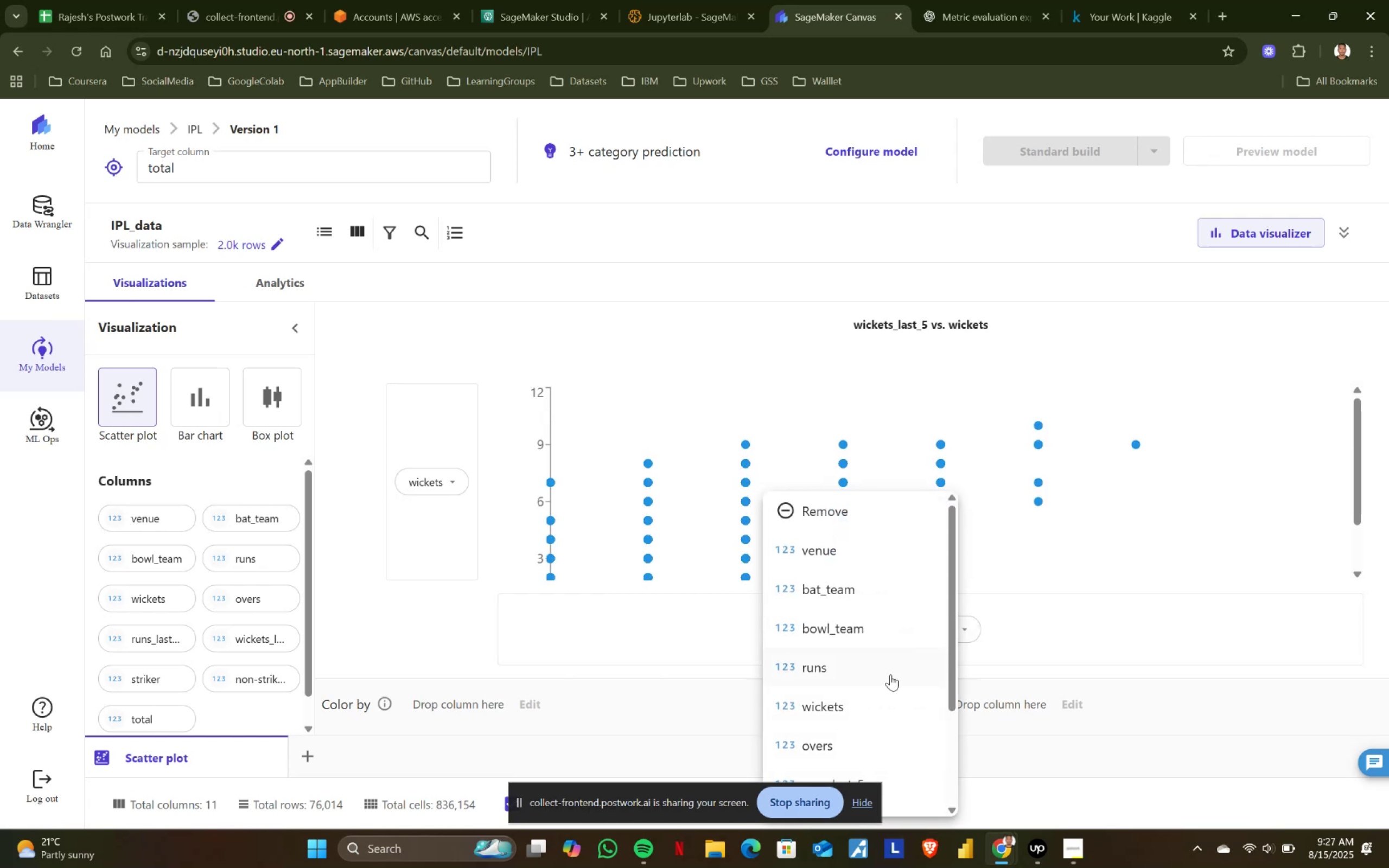 
scroll: coordinate [850, 707], scroll_direction: down, amount: 1.0
 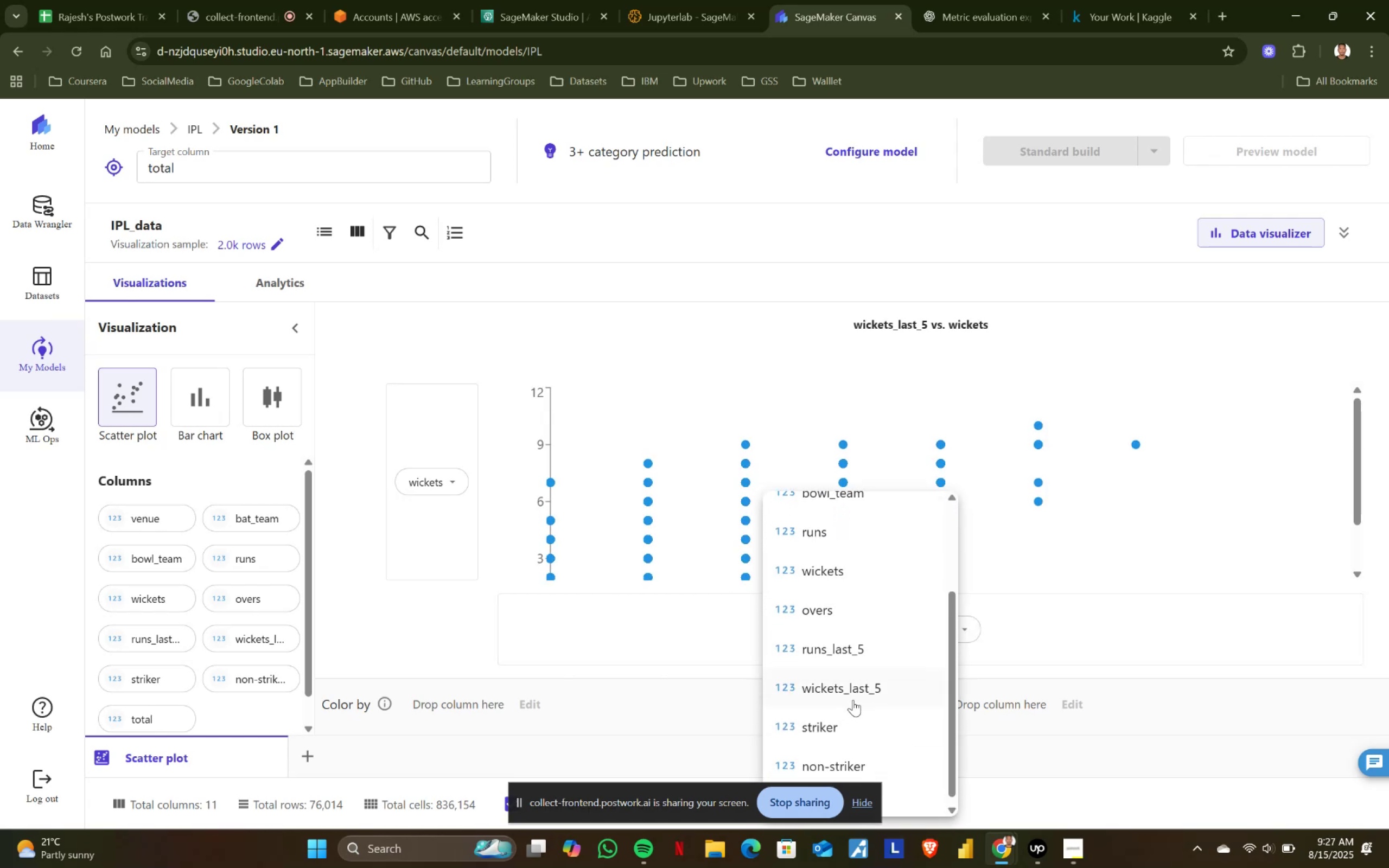 
left_click([829, 725])
 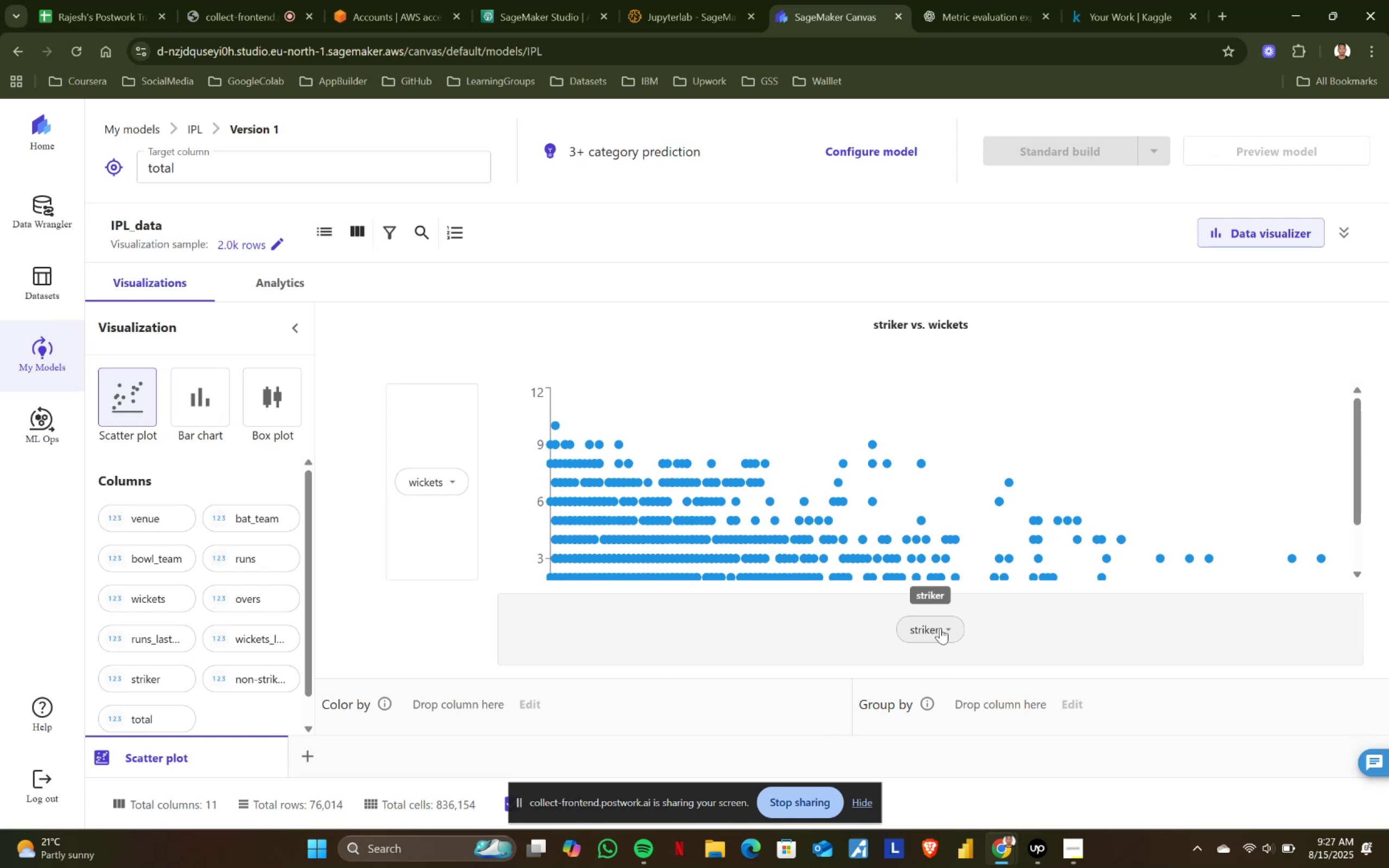 
wait(27.54)
 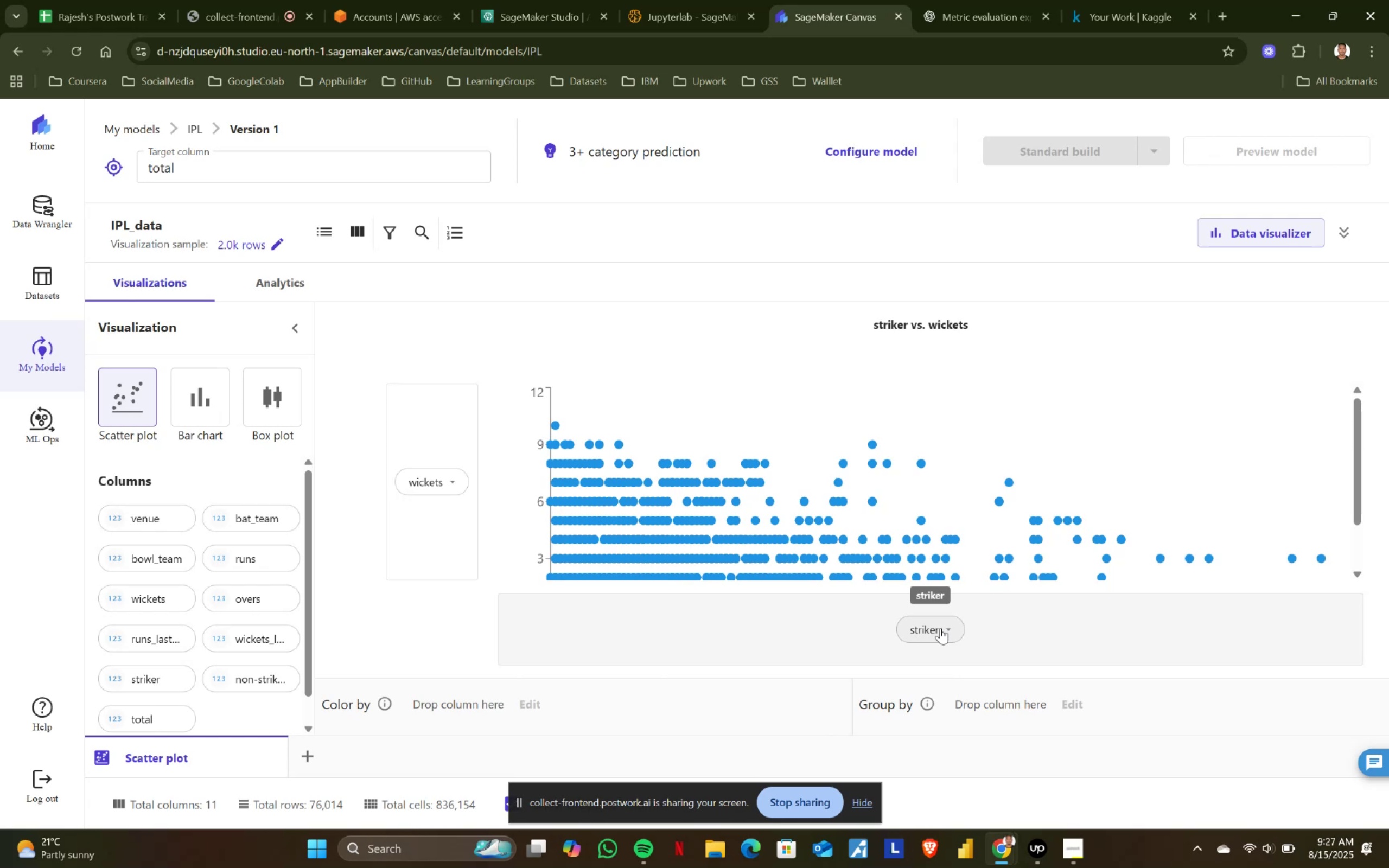 
left_click([940, 628])
 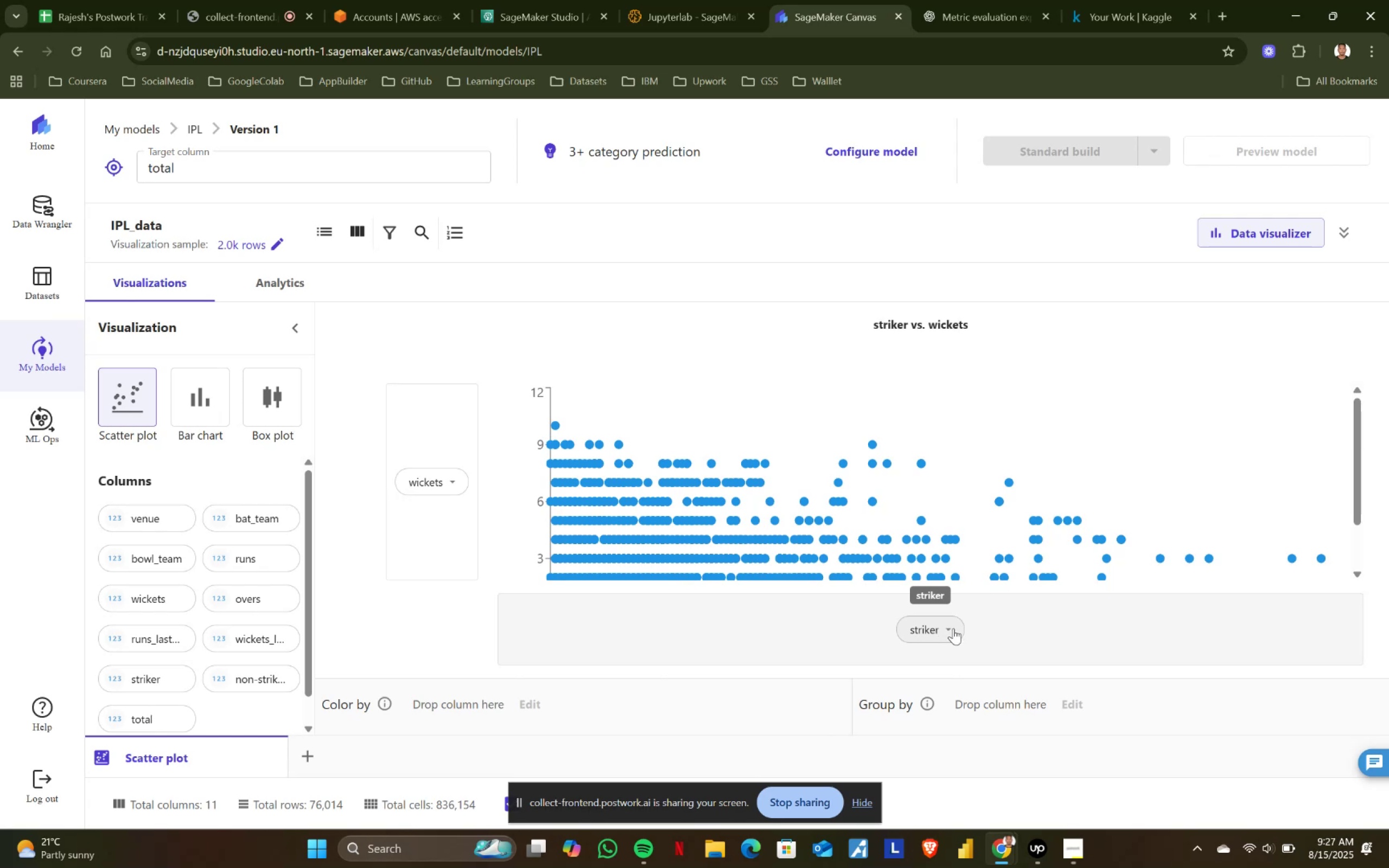 
left_click([945, 631])
 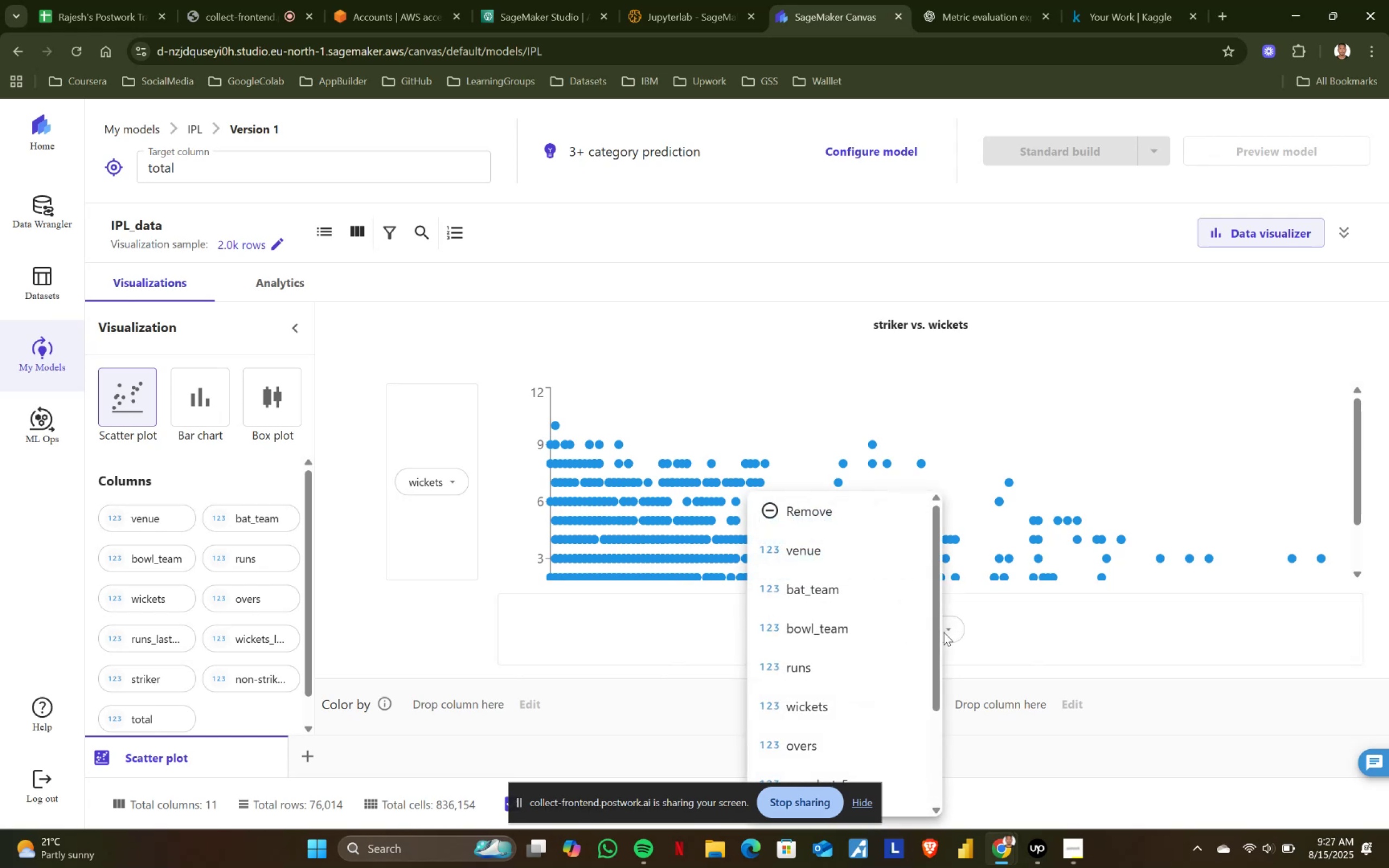 
scroll: coordinate [892, 676], scroll_direction: down, amount: 1.0
 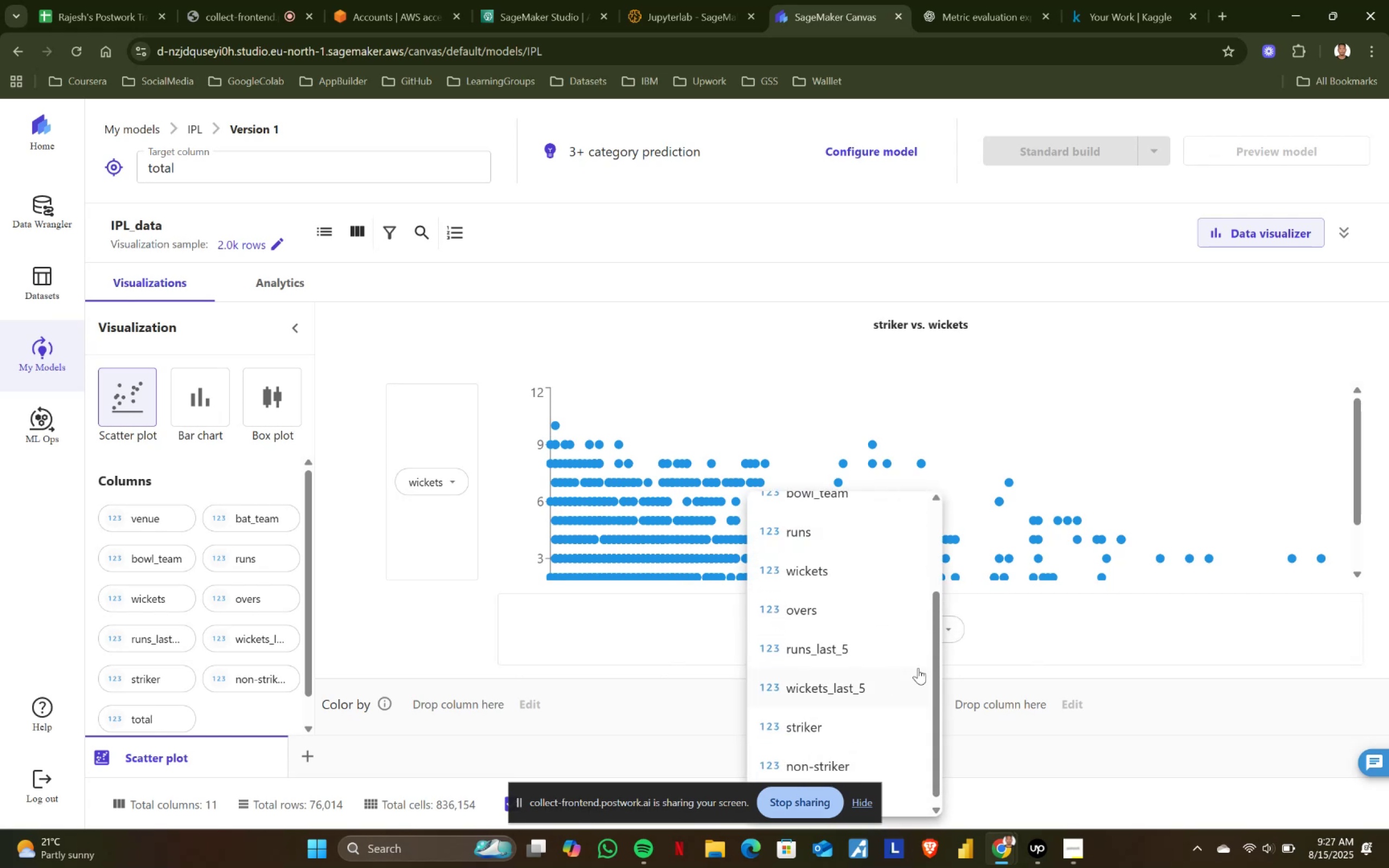 
left_click([1022, 641])
 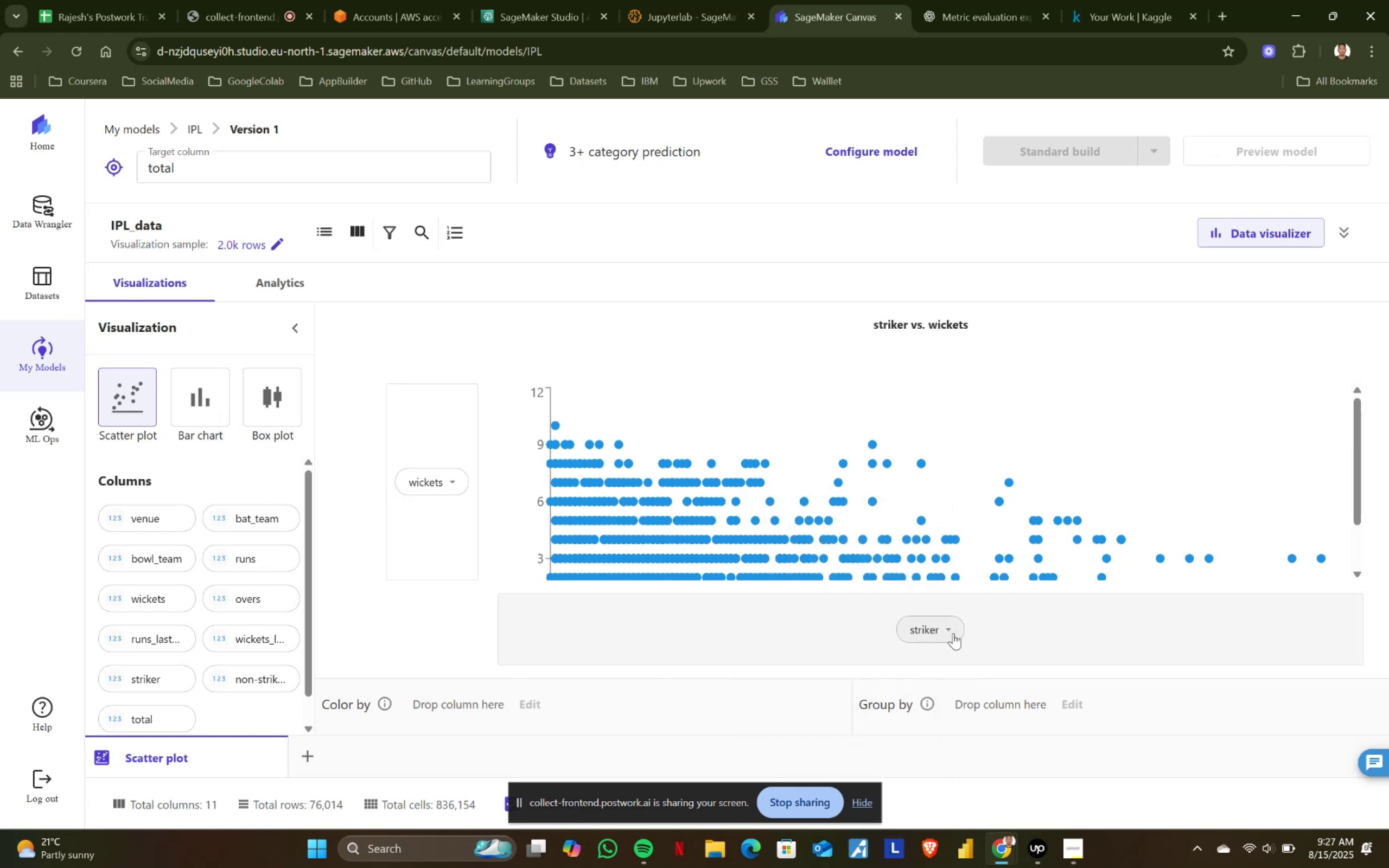 
left_click([951, 630])
 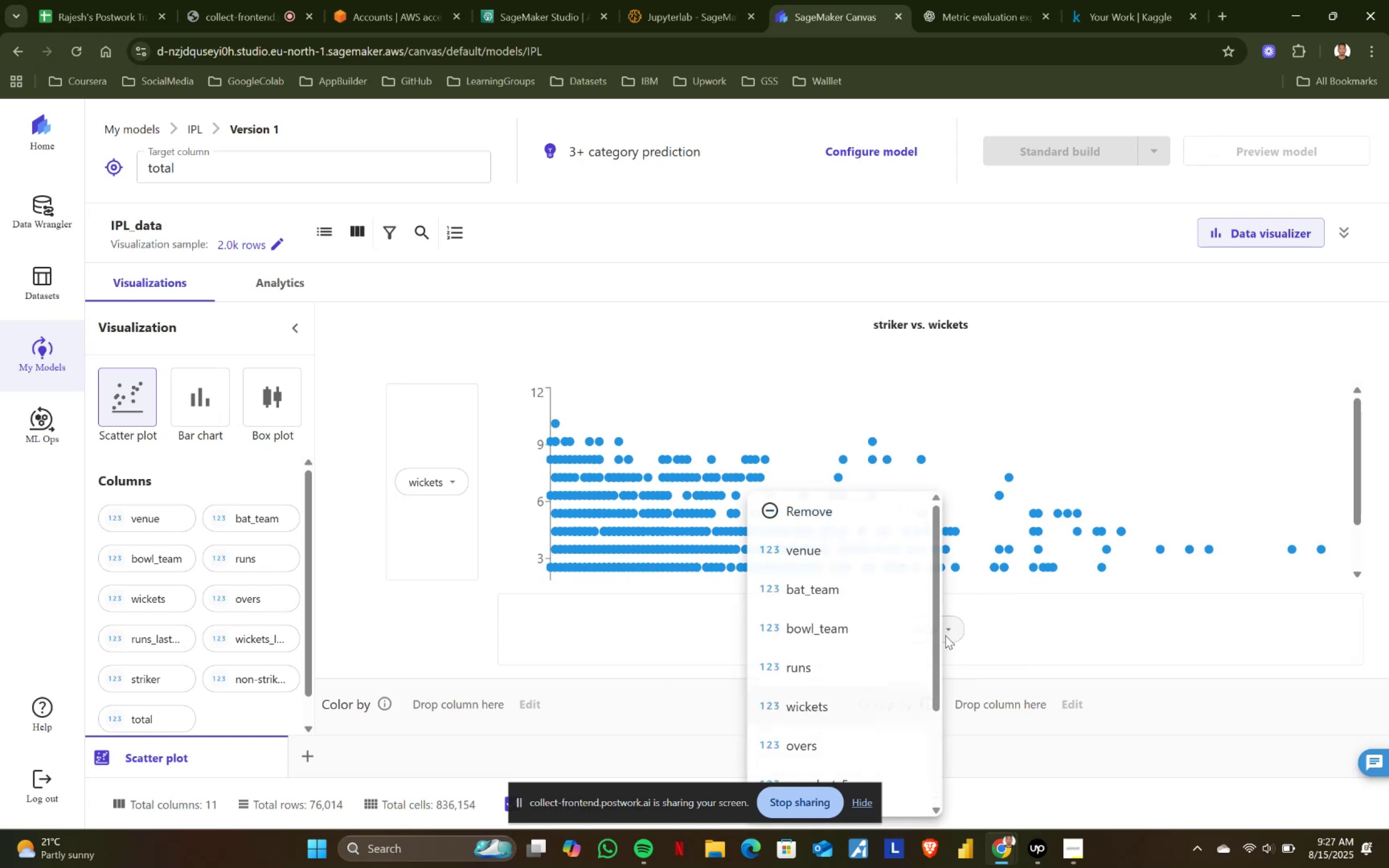 
scroll: coordinate [860, 691], scroll_direction: down, amount: 3.0
 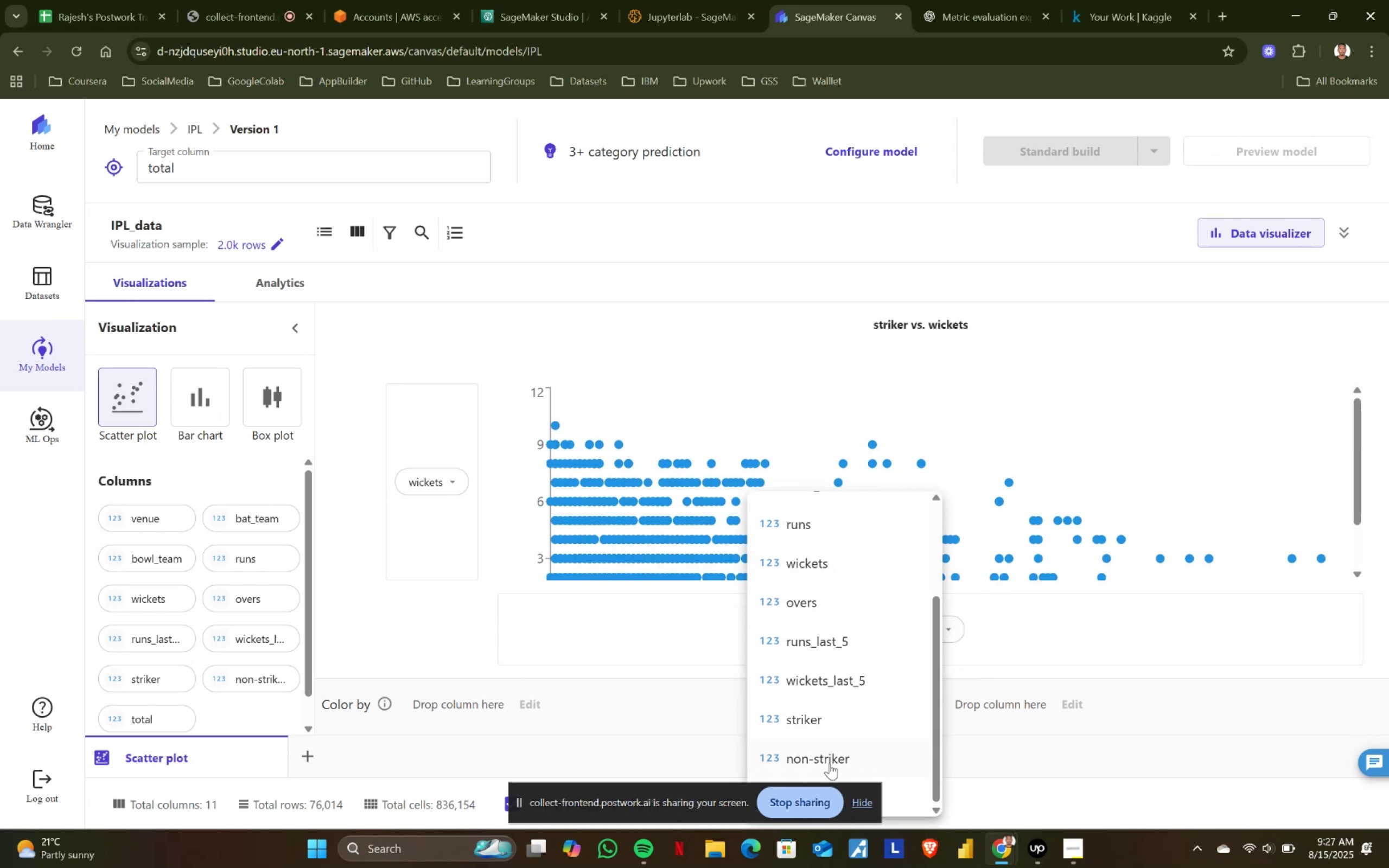 
left_click([832, 760])
 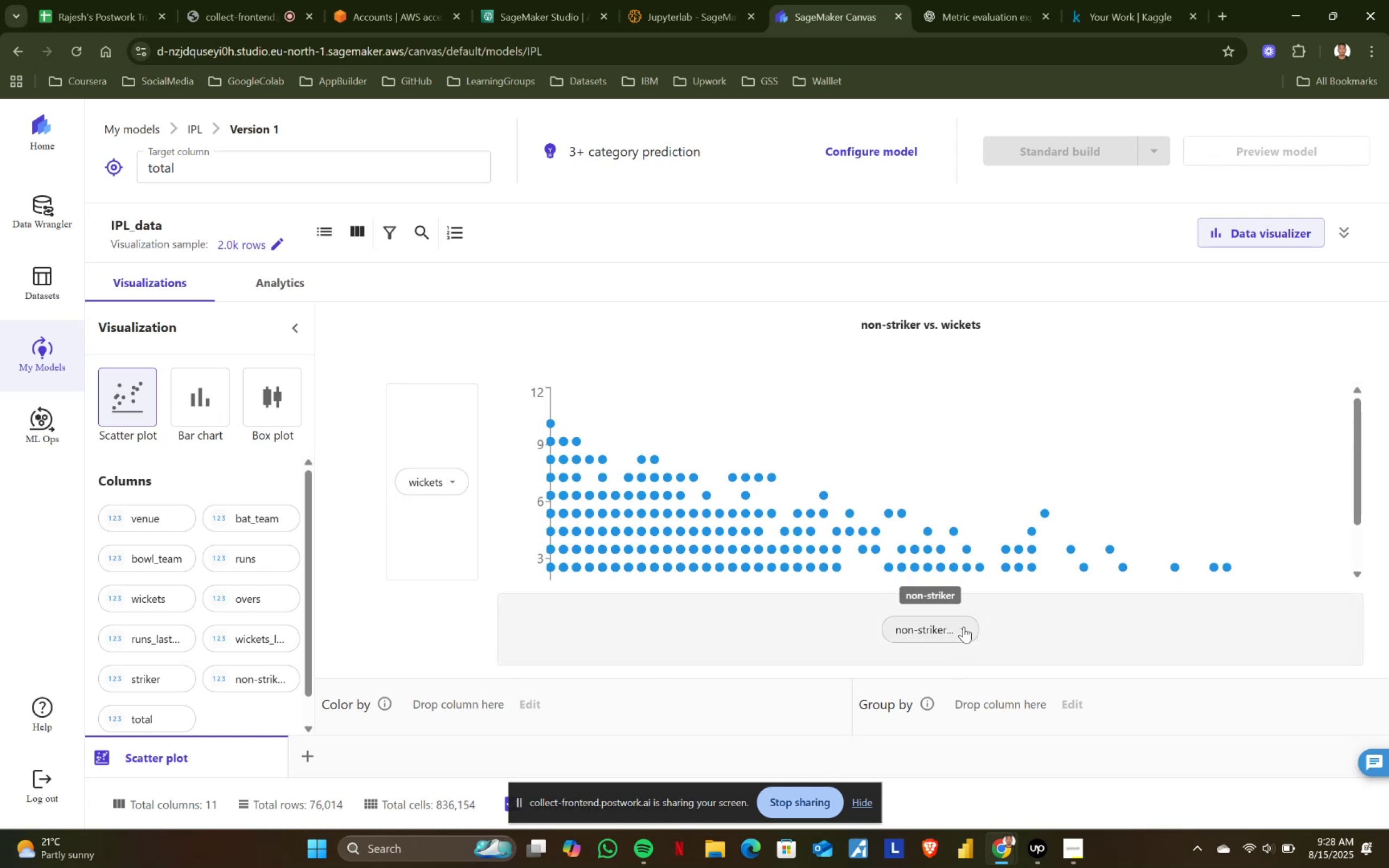 
wait(5.77)
 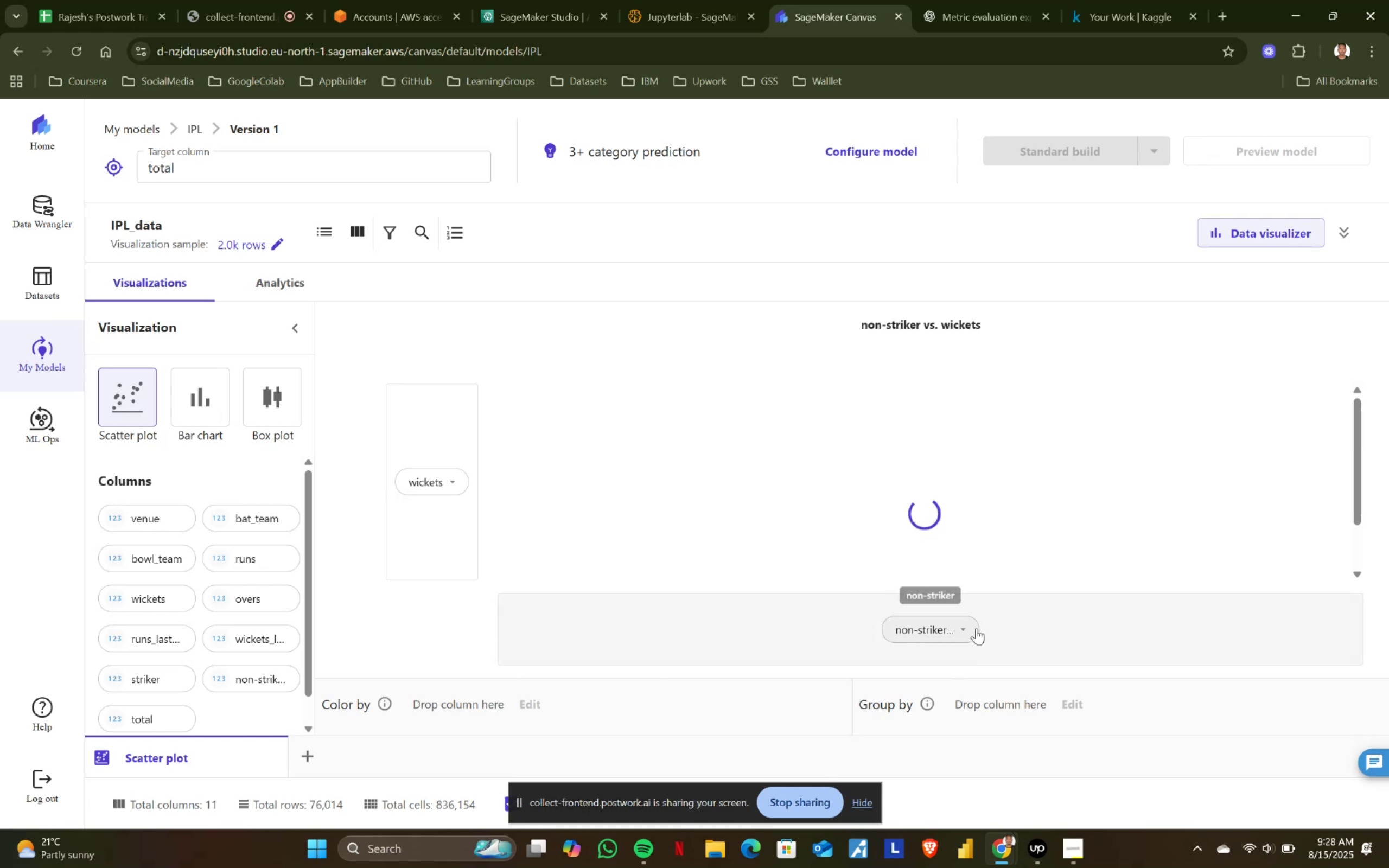 
mouse_move([656, 495])
 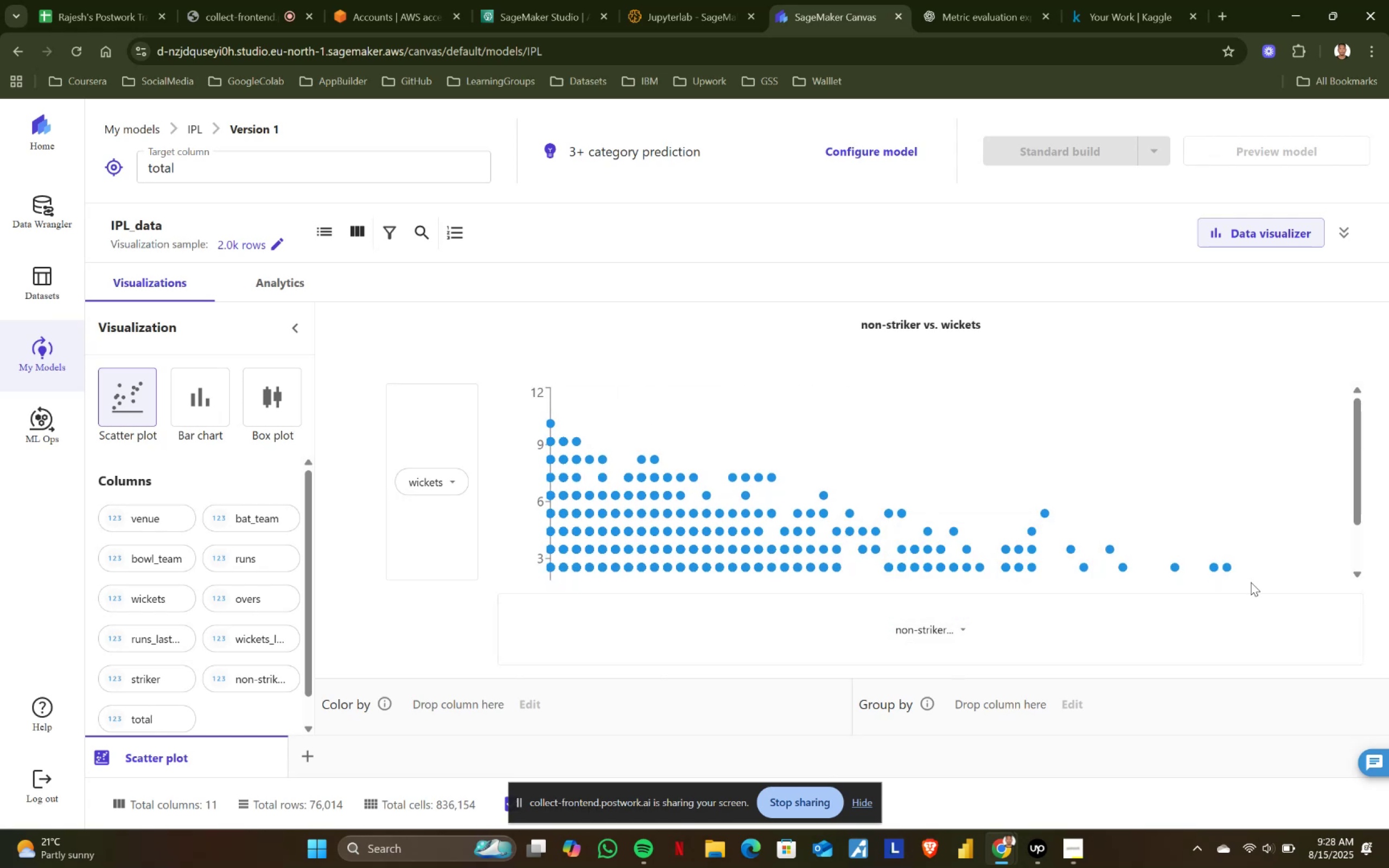 
left_click([956, 631])
 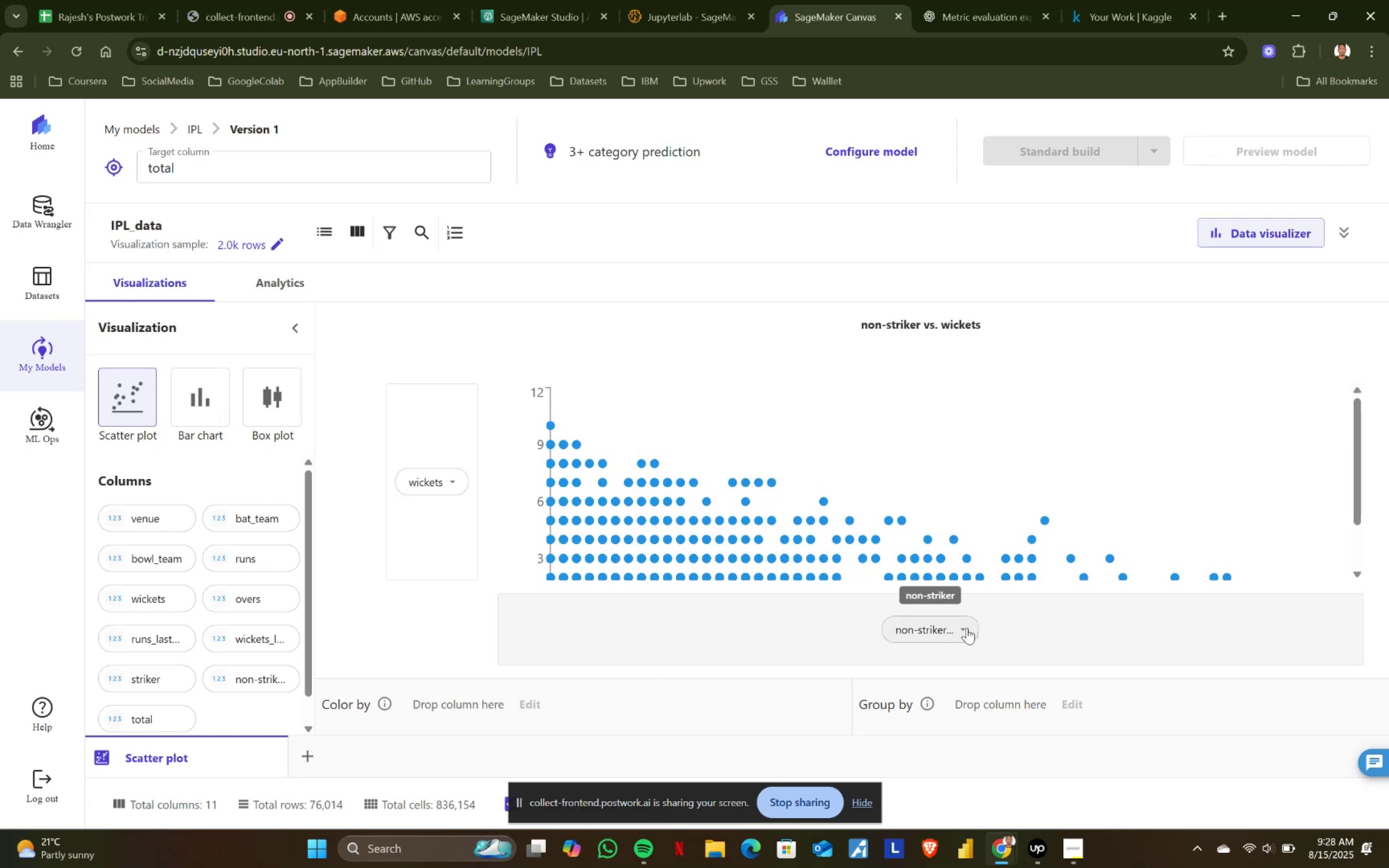 
left_click([963, 628])
 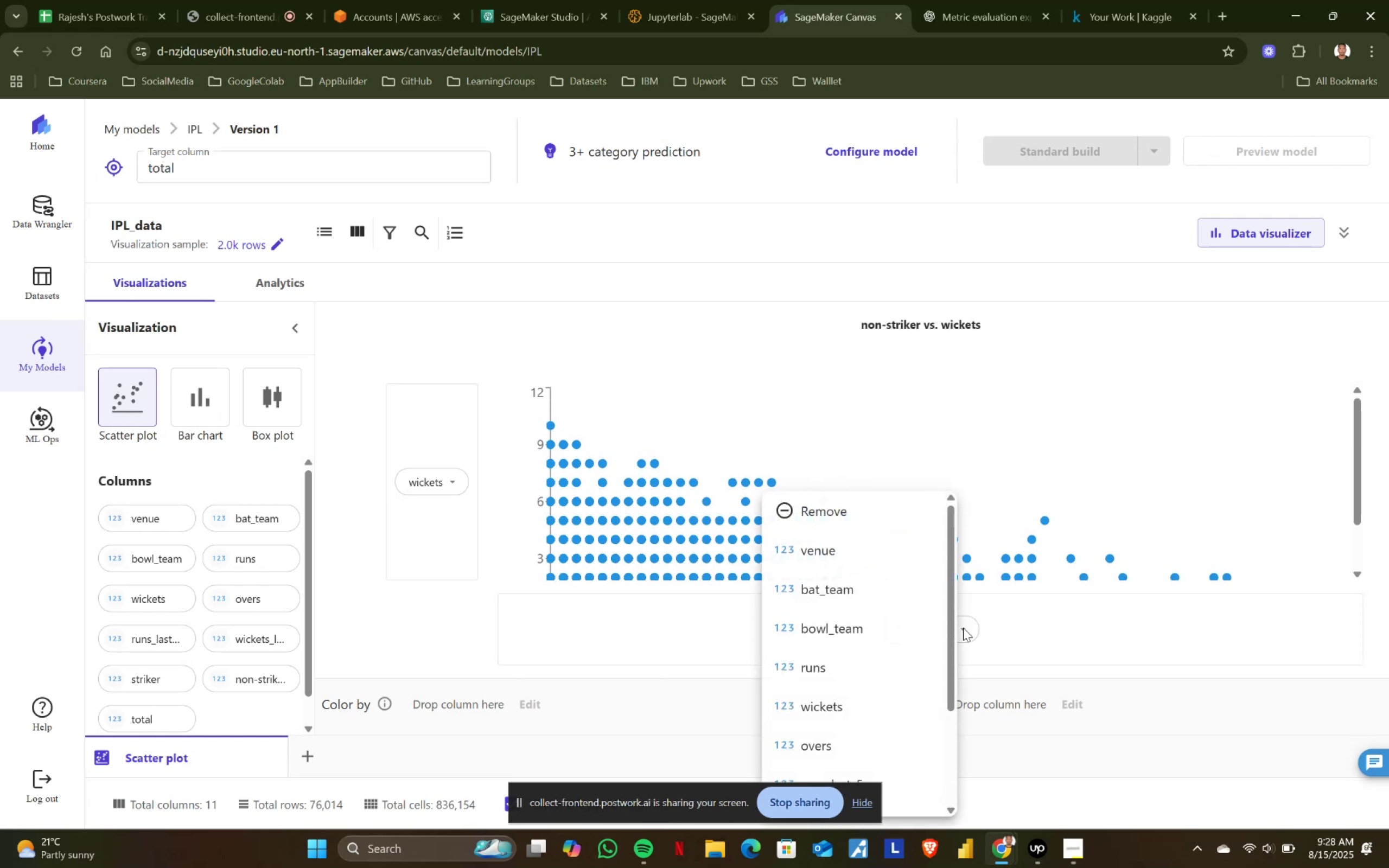 
scroll: coordinate [878, 714], scroll_direction: down, amount: 4.0
 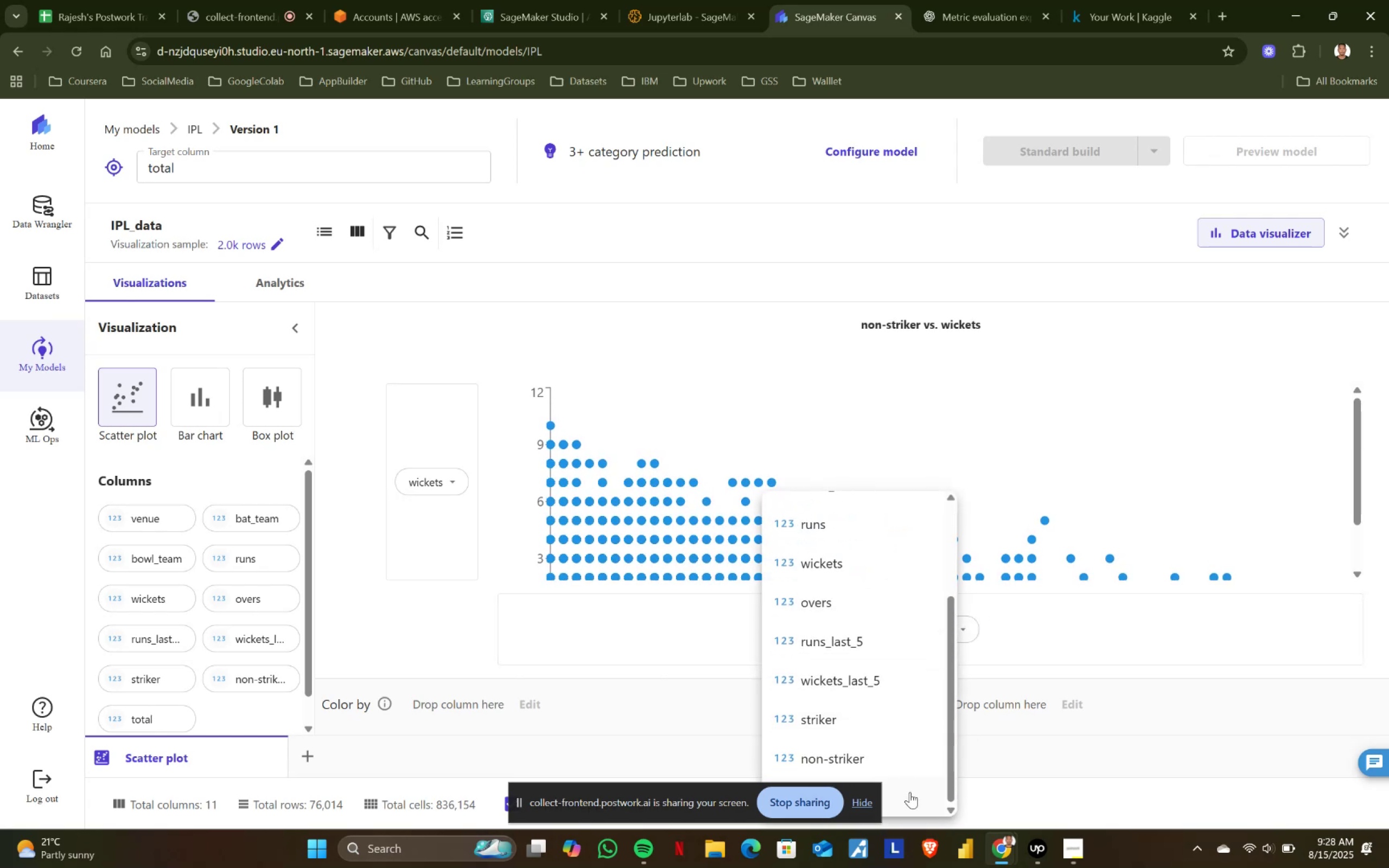 
left_click([913, 790])
 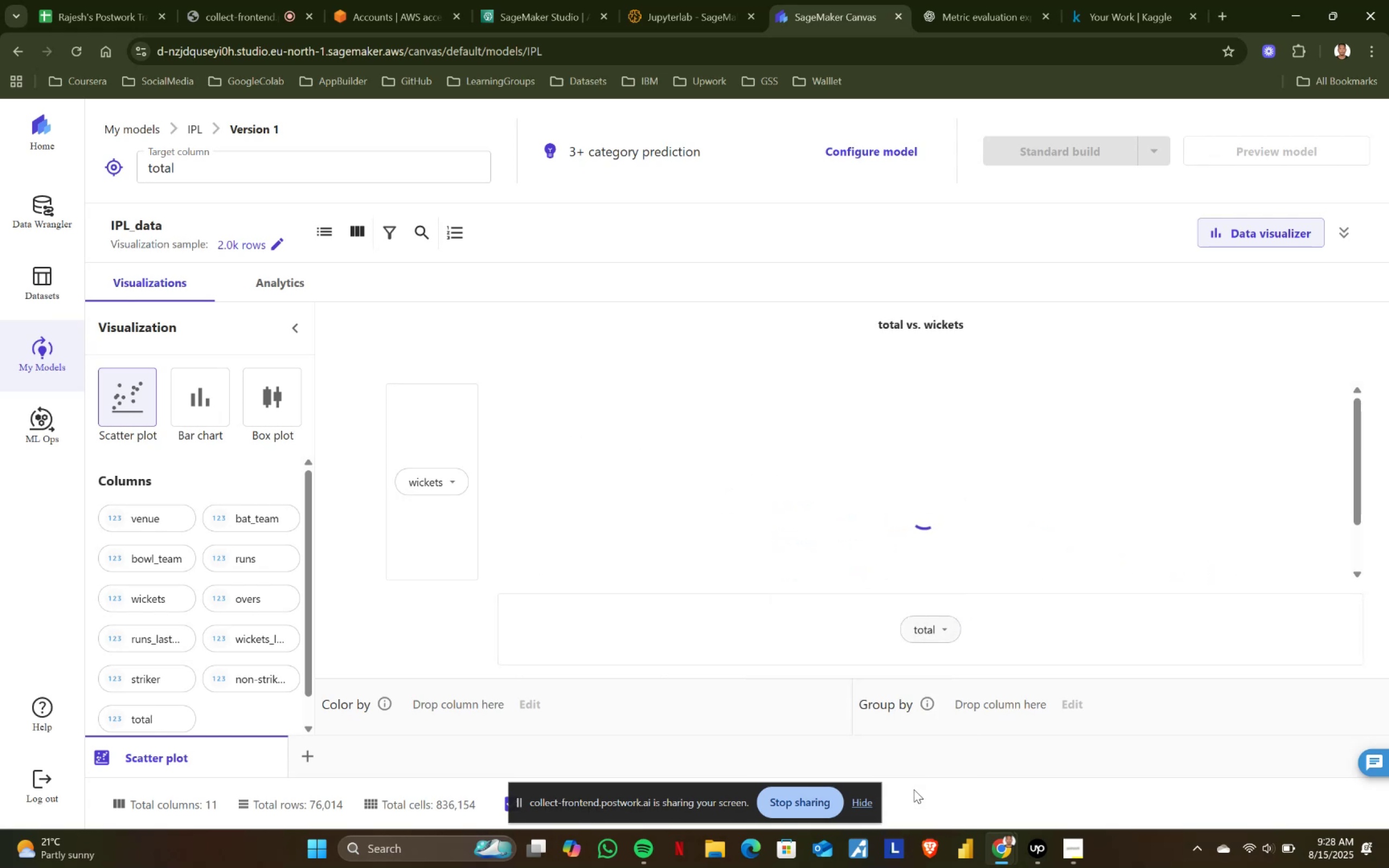 
mouse_move([718, 603])
 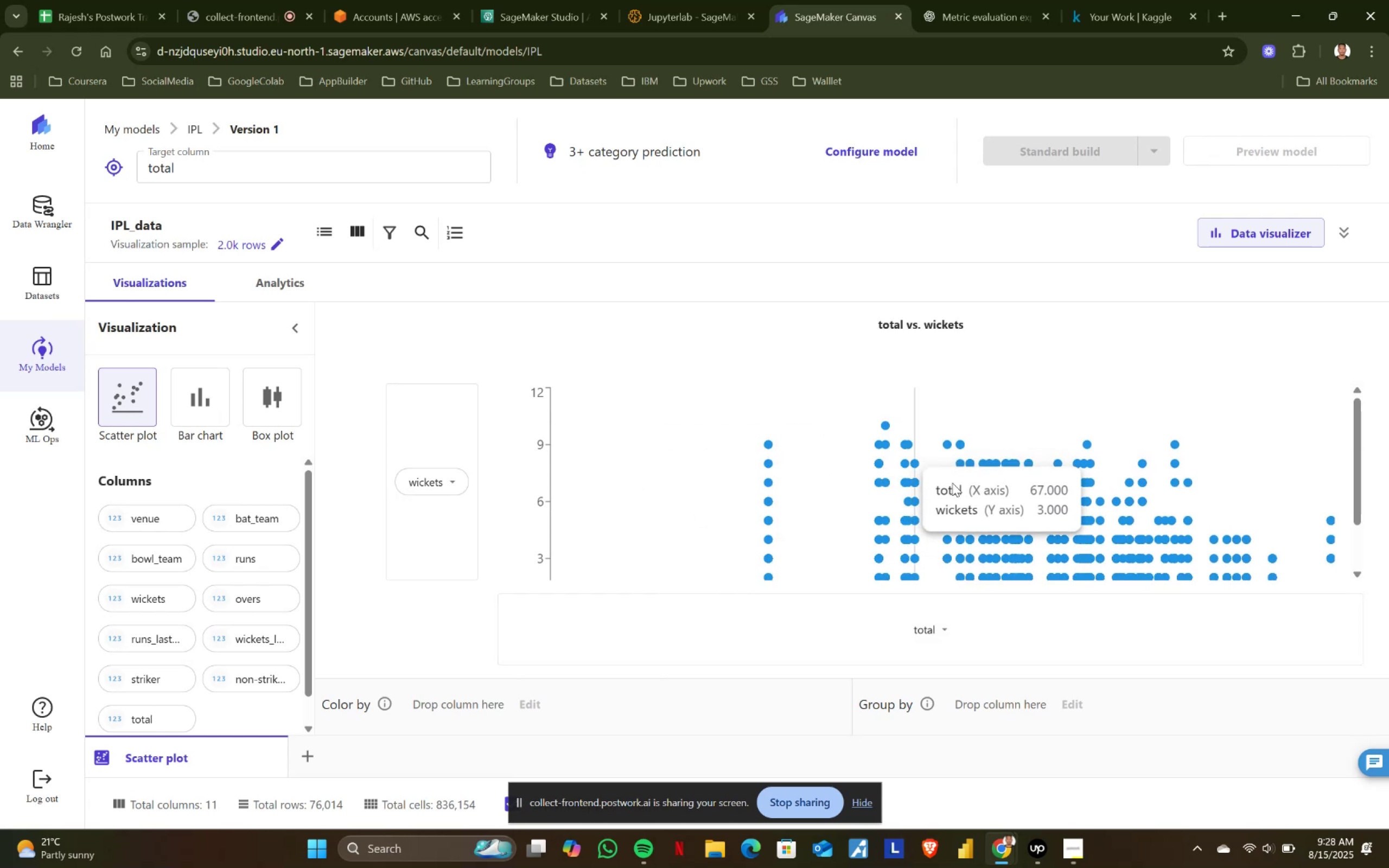 
left_click([946, 629])
 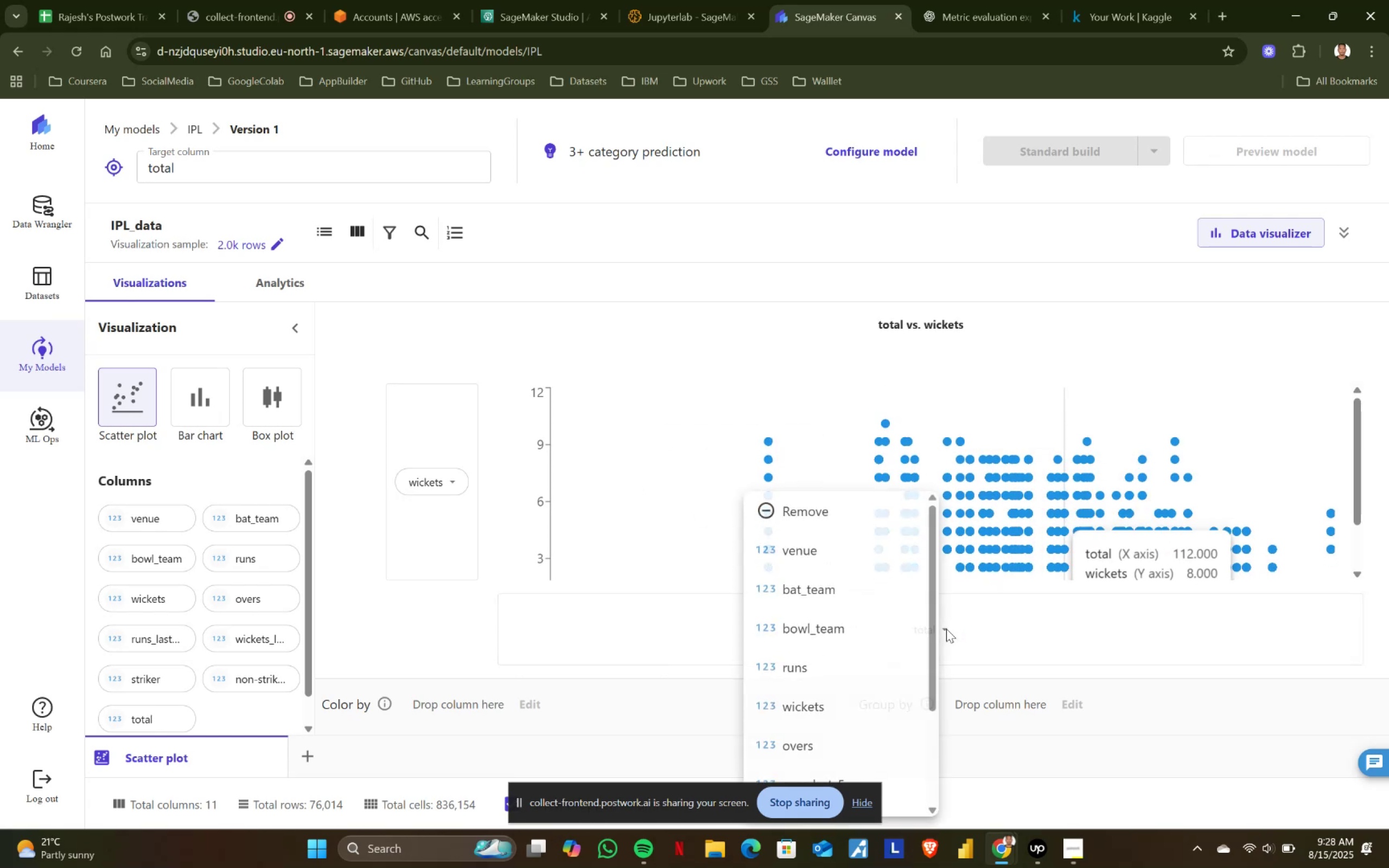 
scroll: coordinate [881, 693], scroll_direction: down, amount: 5.0
 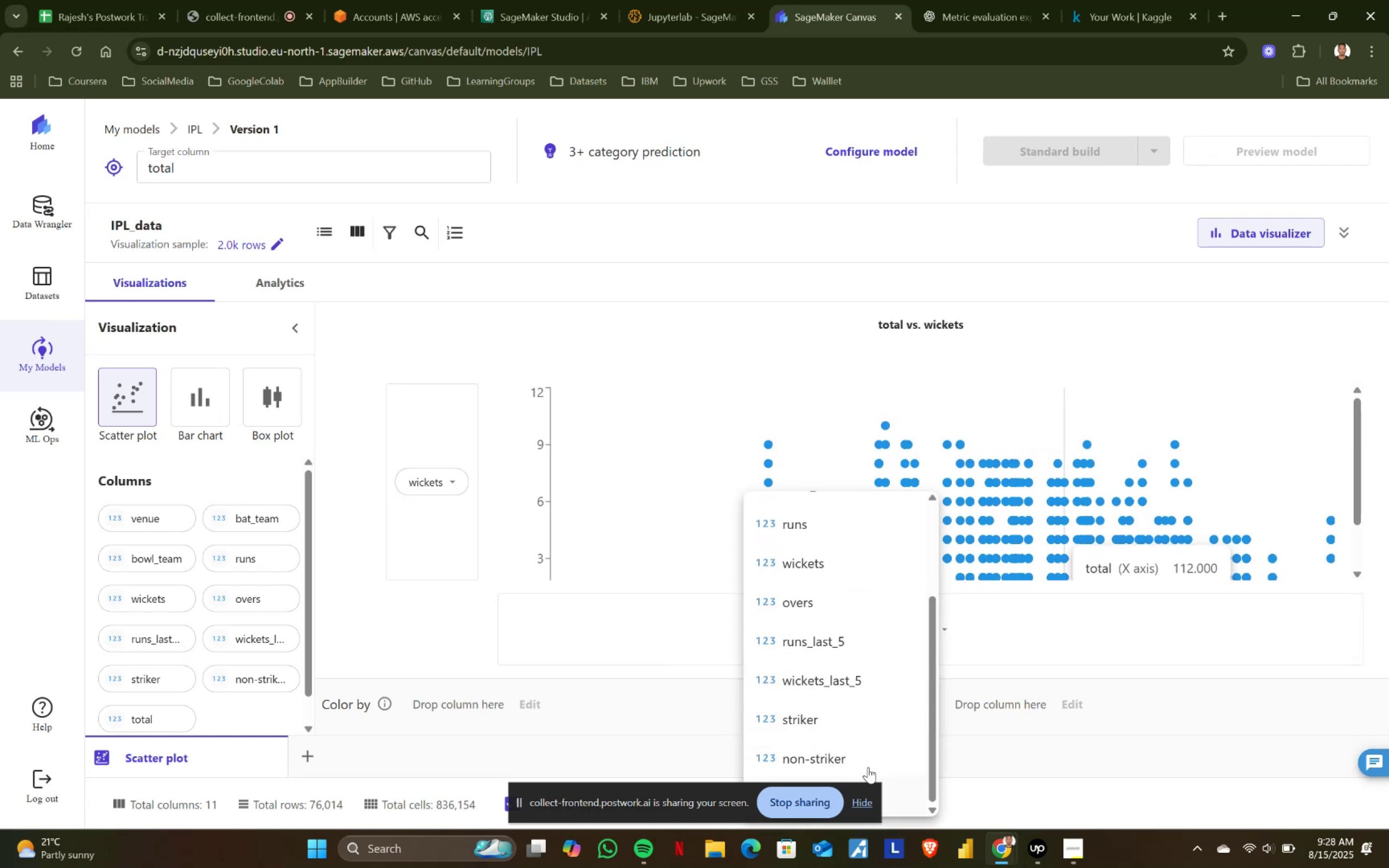 
left_click([511, 612])
 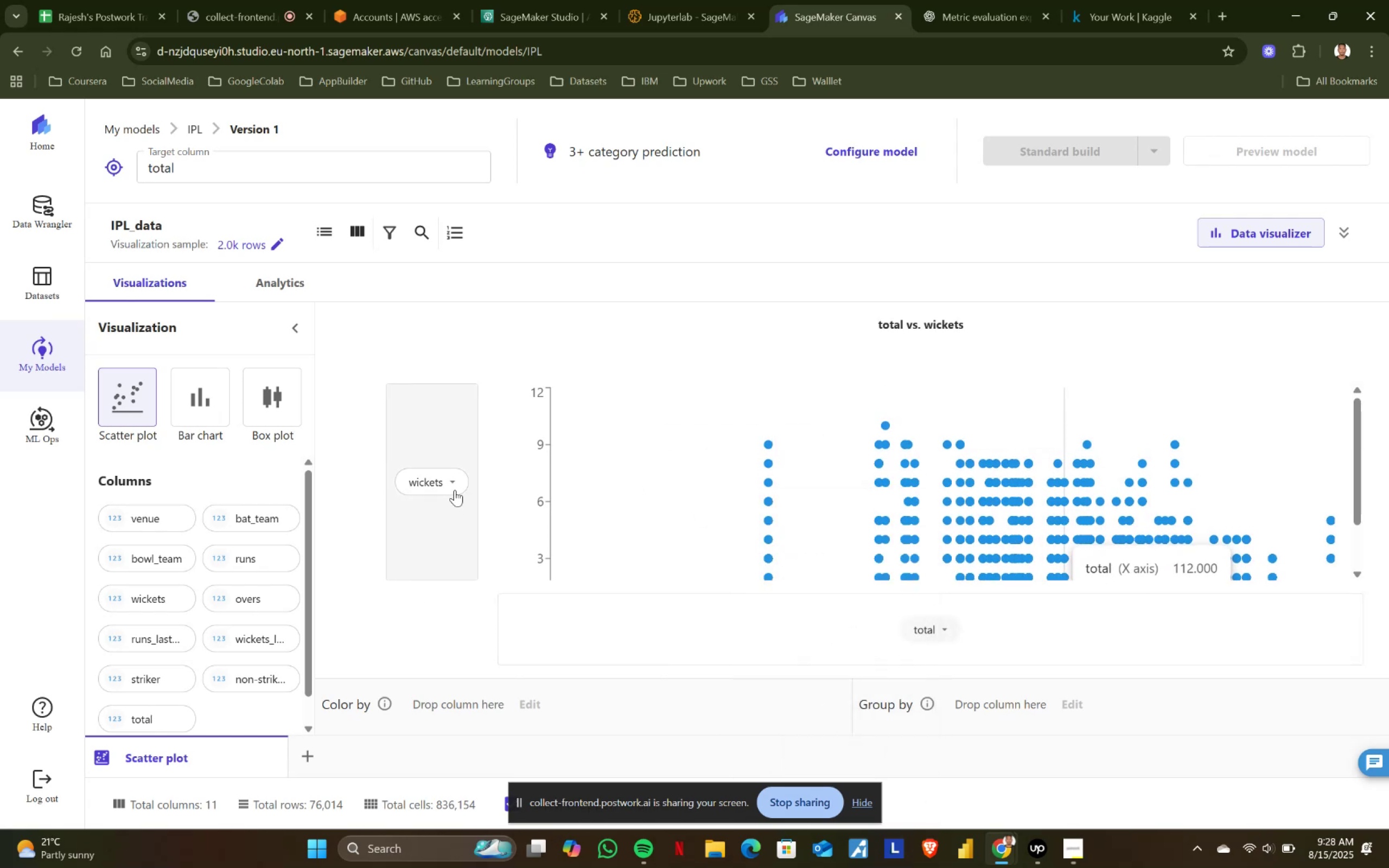 
left_click([455, 481])
 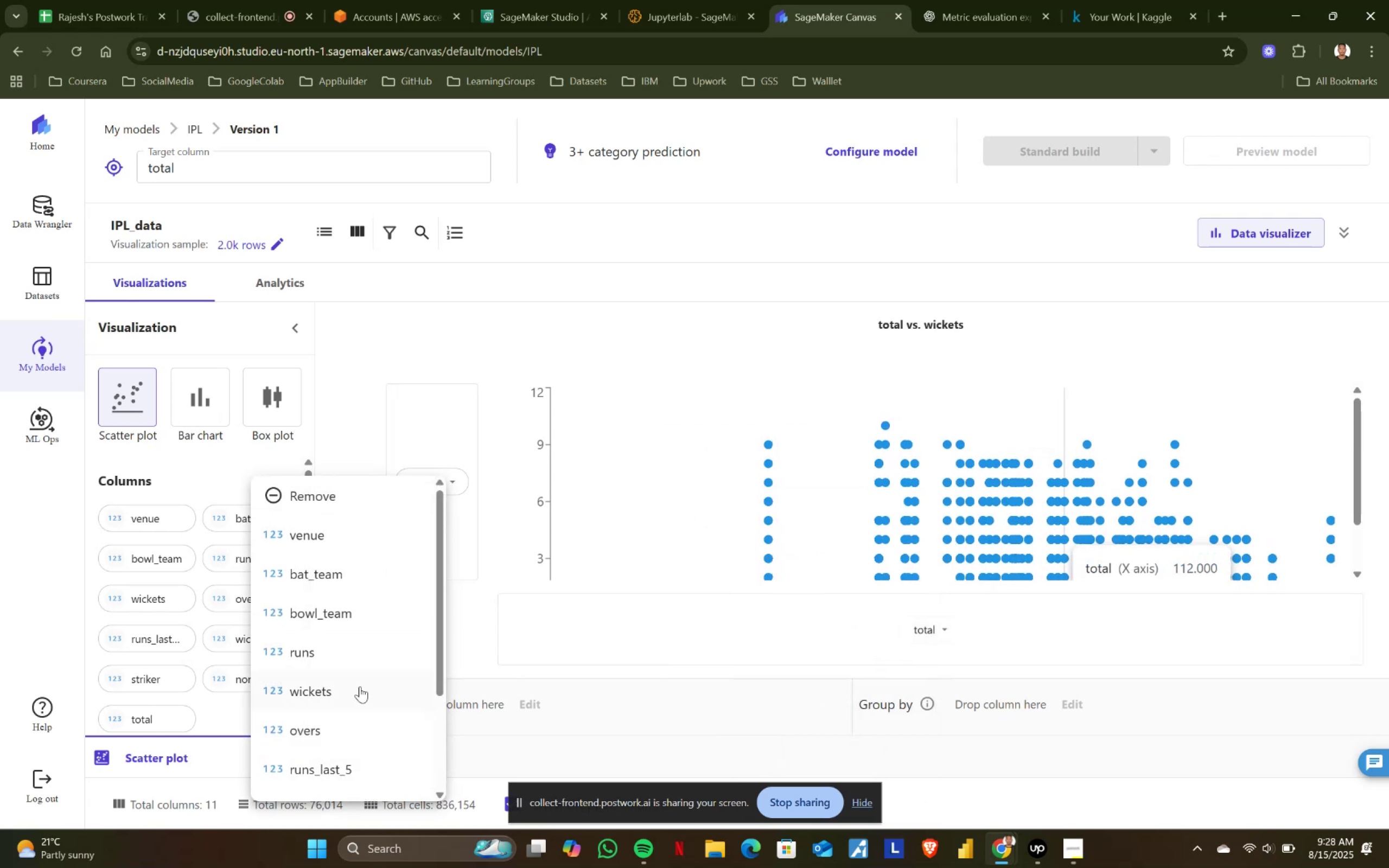 
left_click([327, 733])
 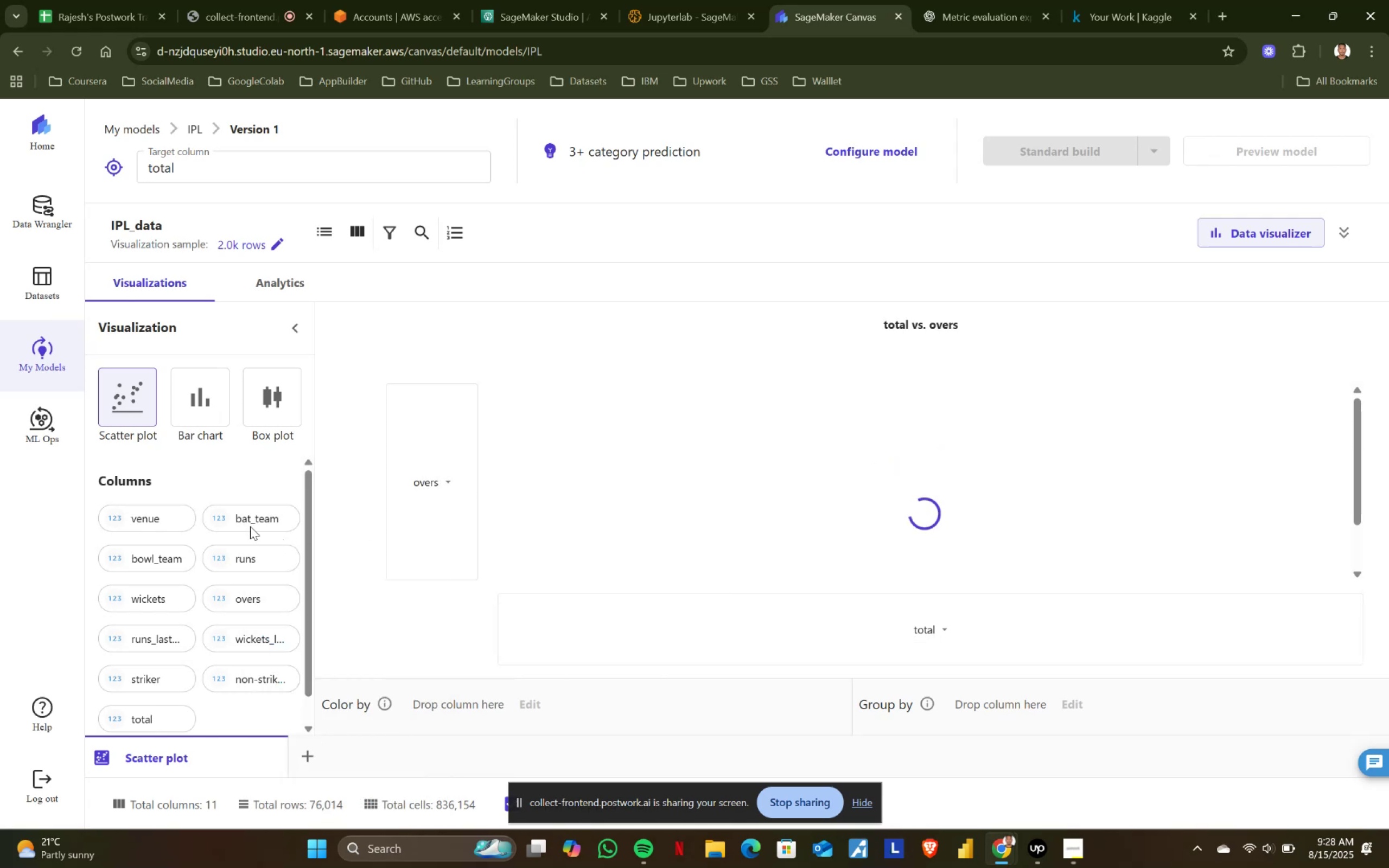 
wait(6.1)
 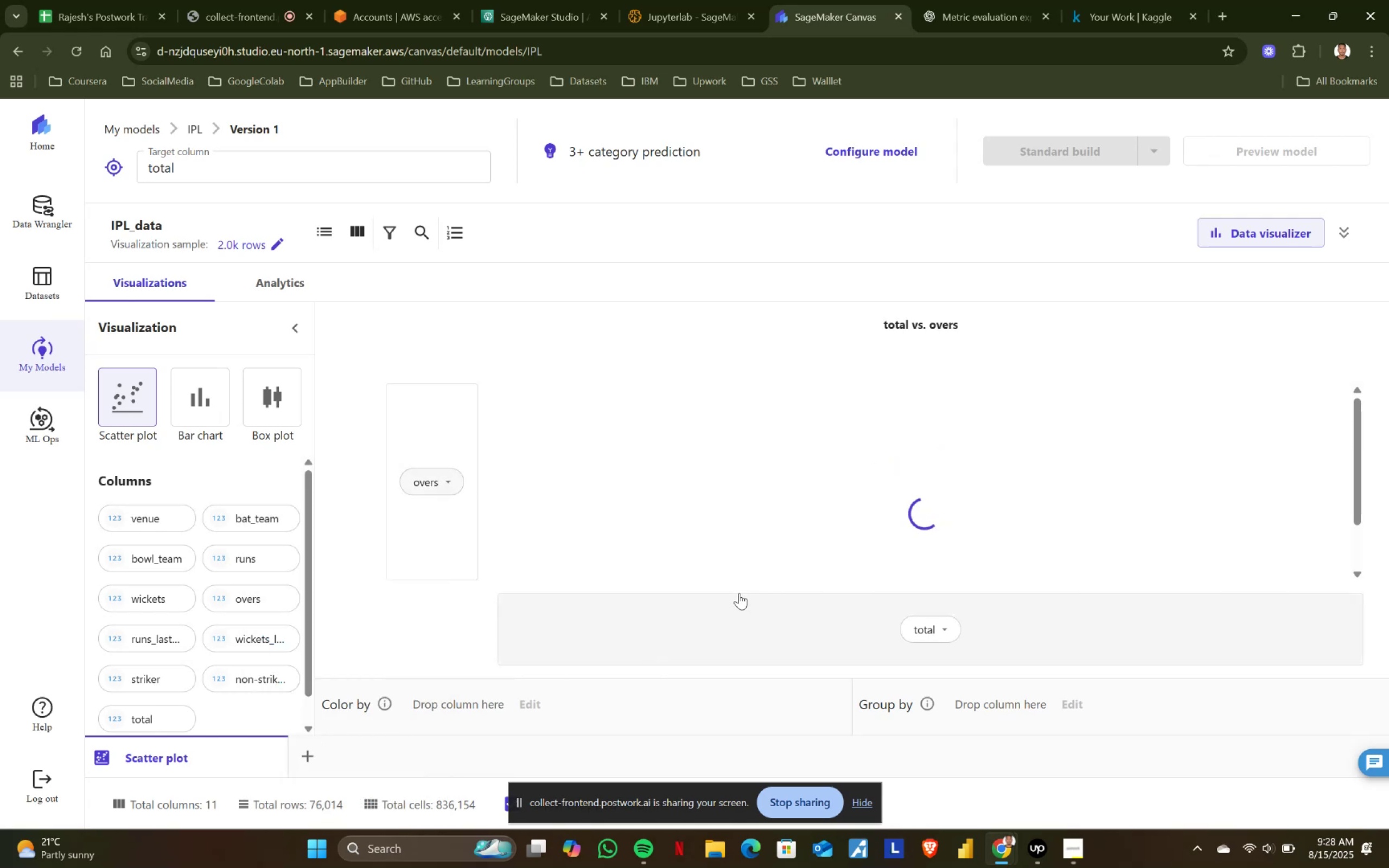 
left_click([943, 628])
 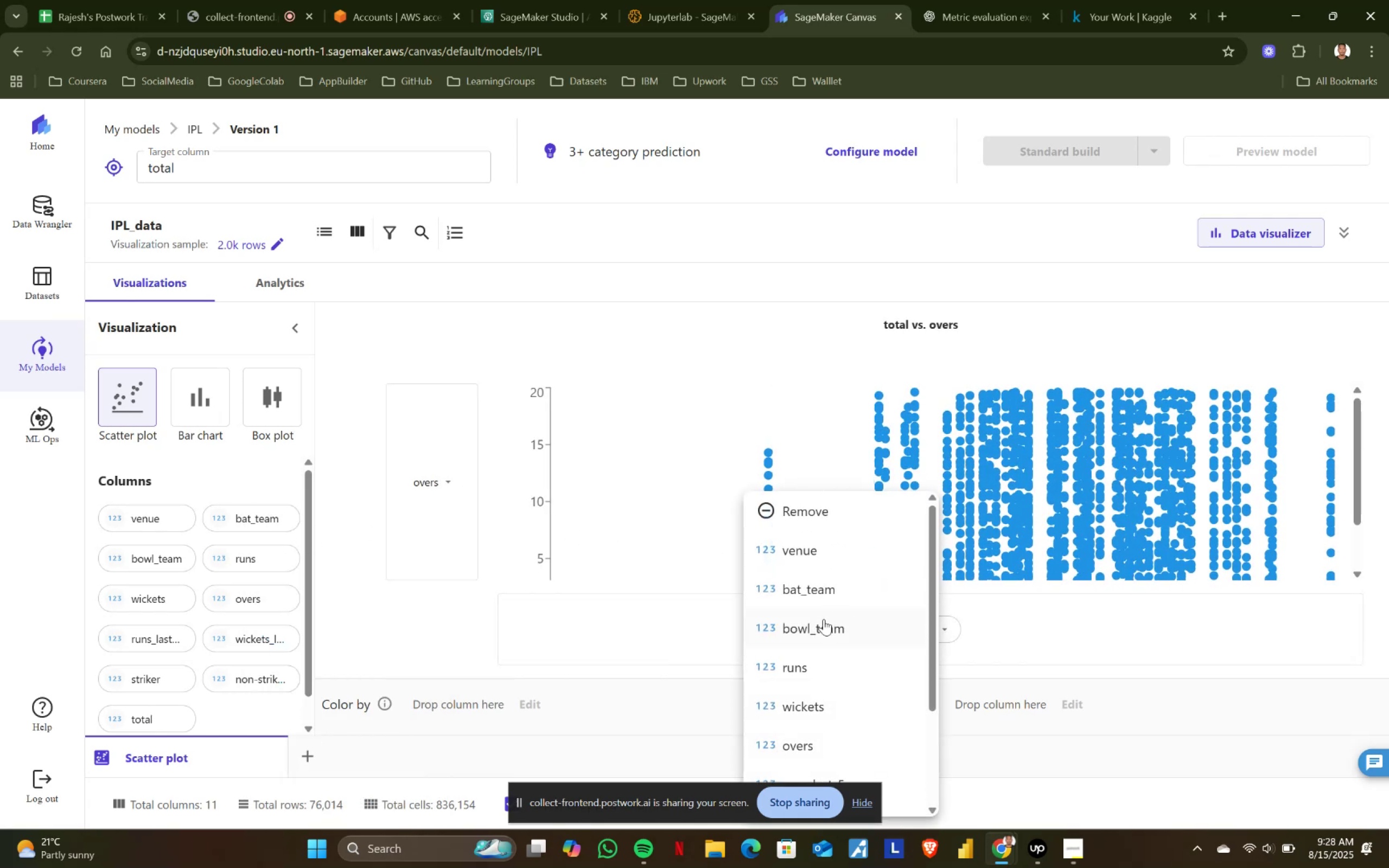 
scroll: coordinate [833, 708], scroll_direction: down, amount: 2.0
 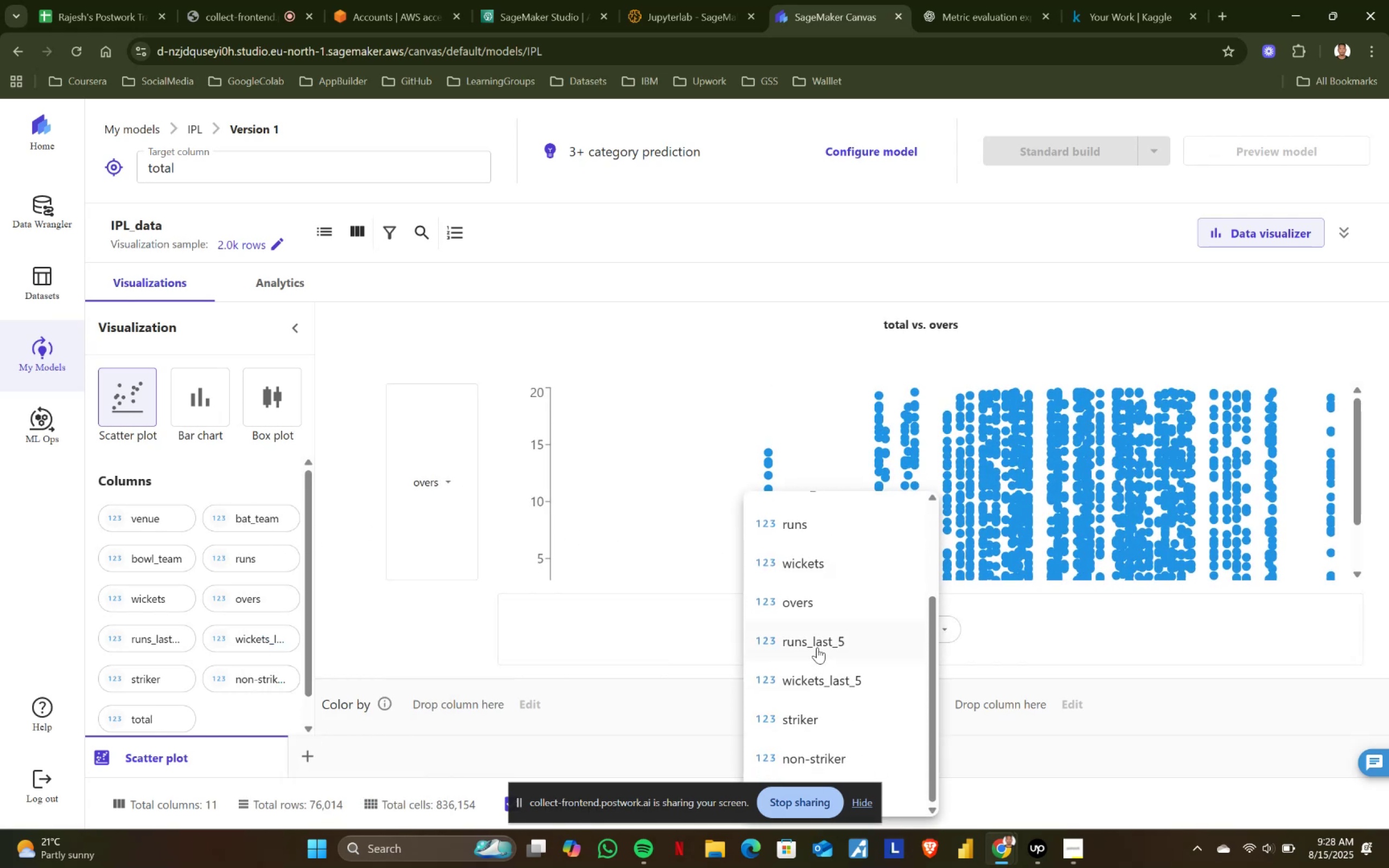 
left_click([817, 647])
 